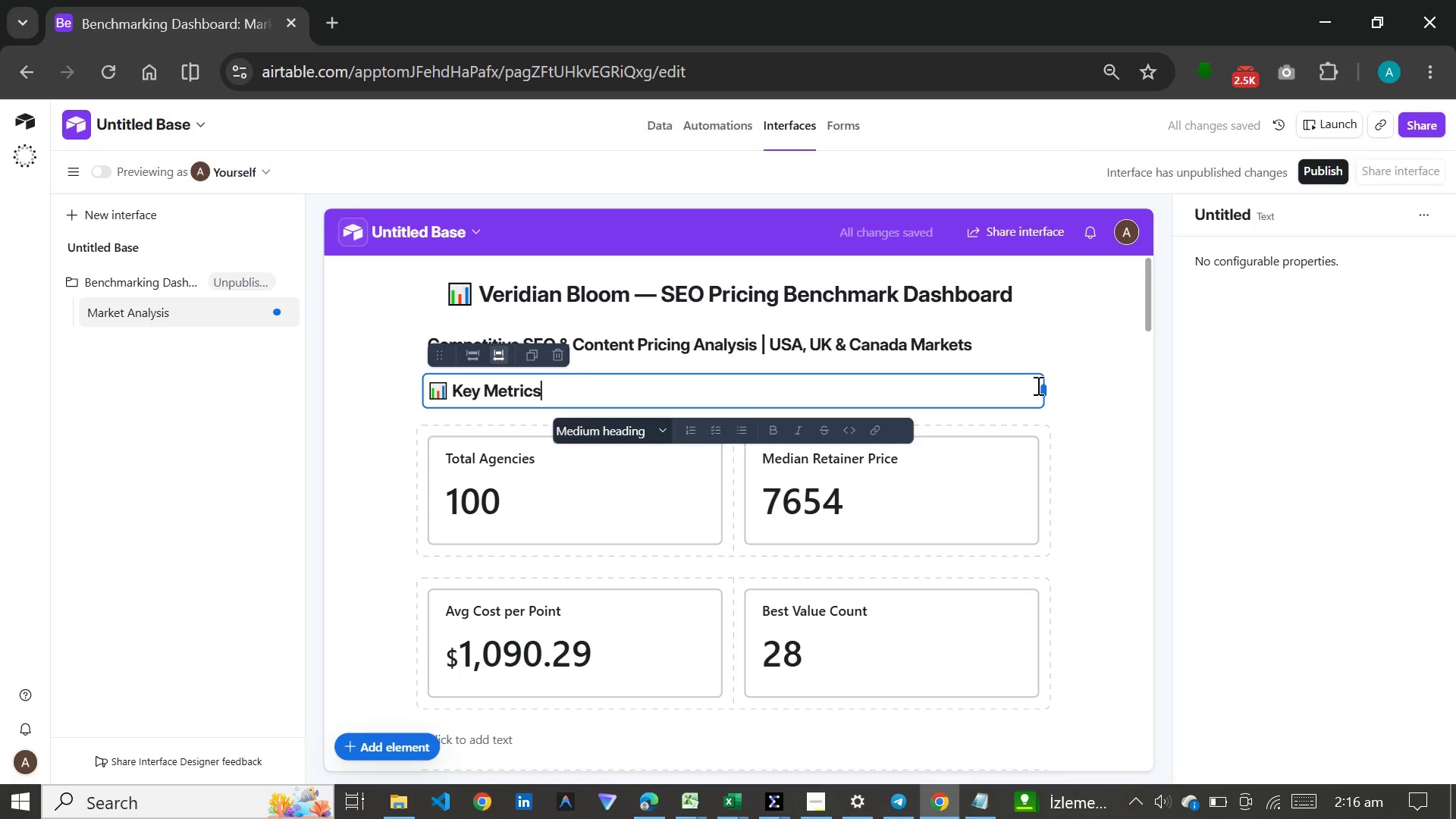 
left_click_drag(start_coordinate=[1043, 388], to_coordinate=[607, 394])
 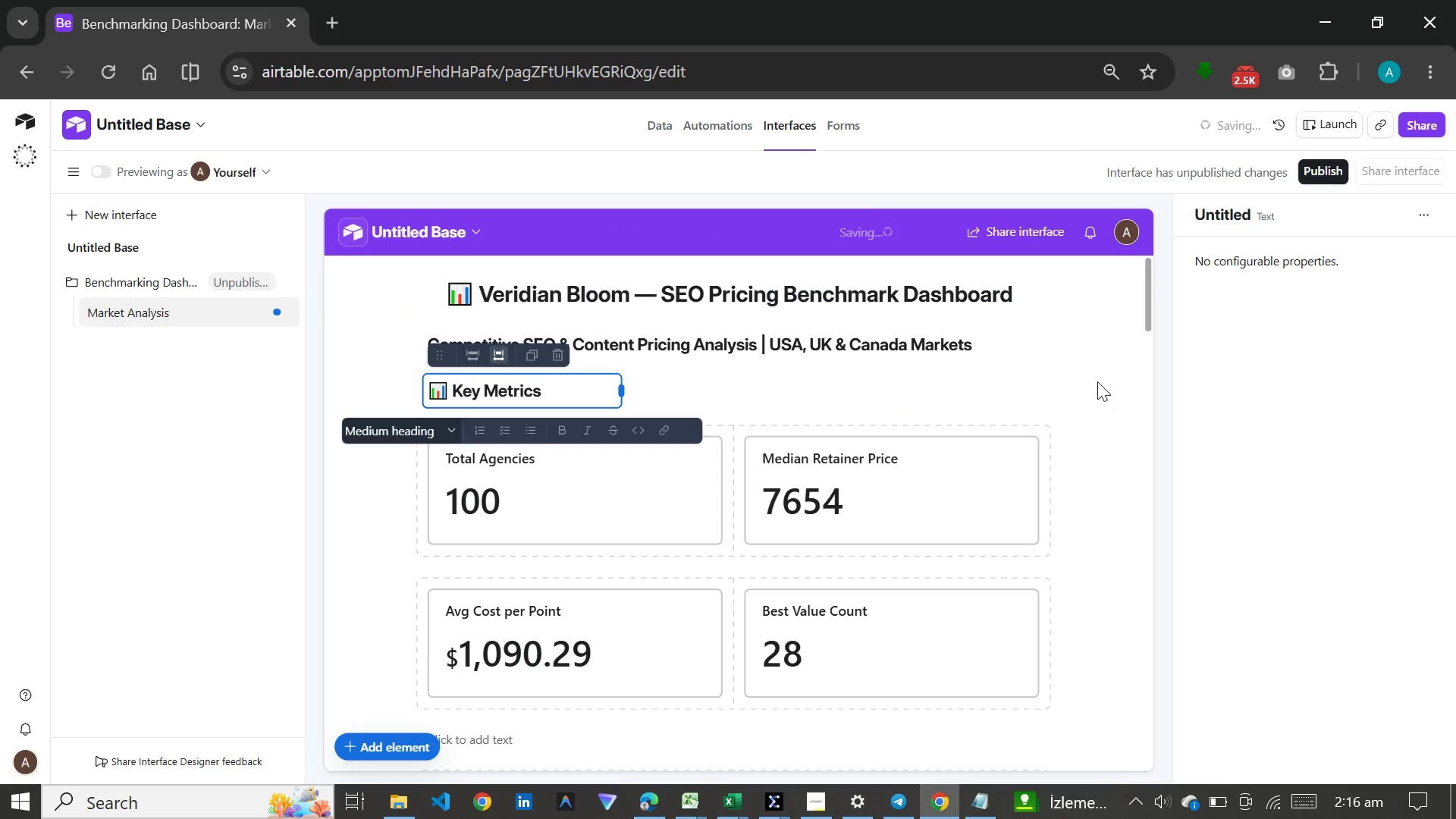 
left_click([1097, 381])
 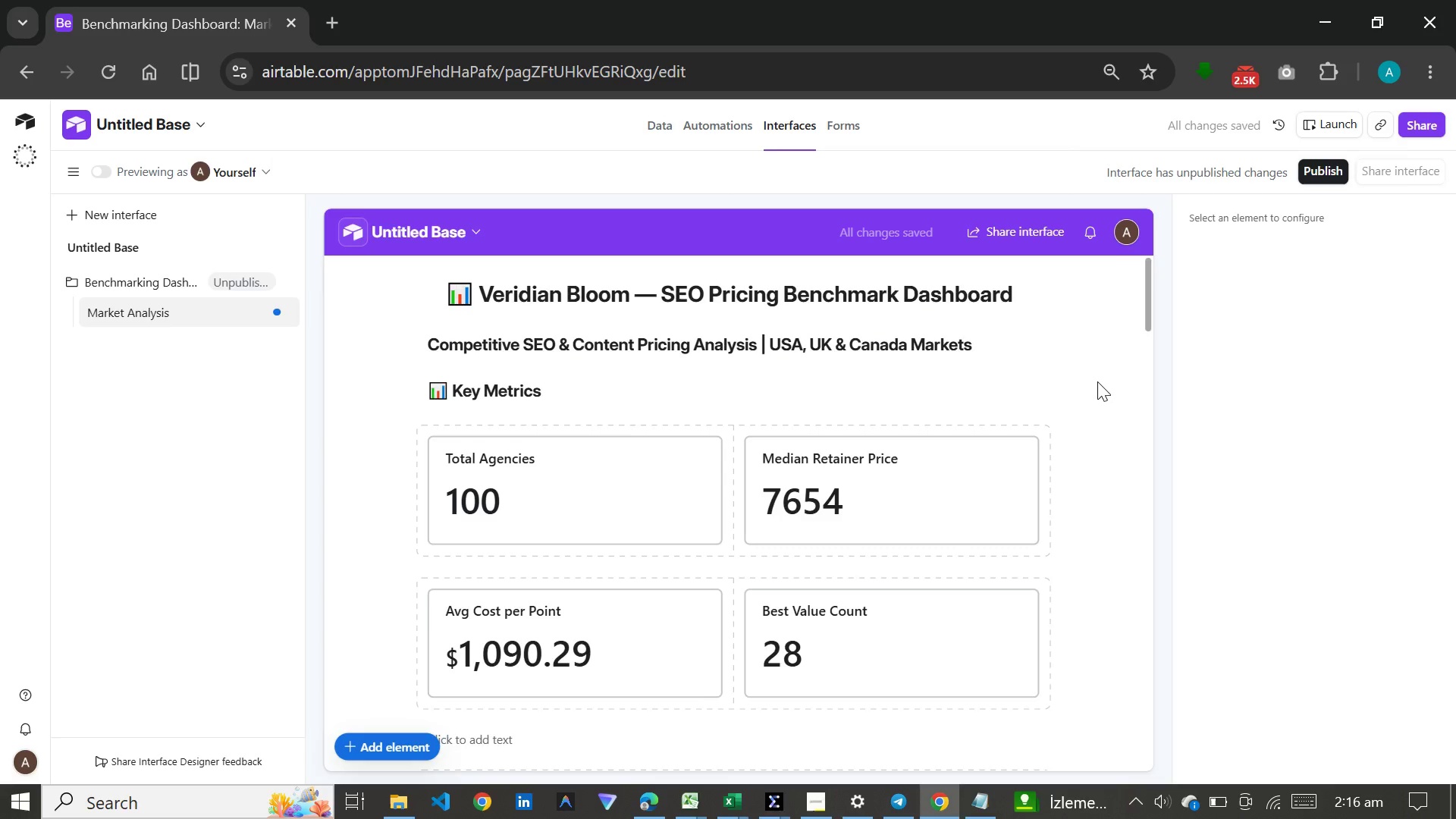 
scroll: coordinate [1065, 425], scroll_direction: down, amount: 6.0
 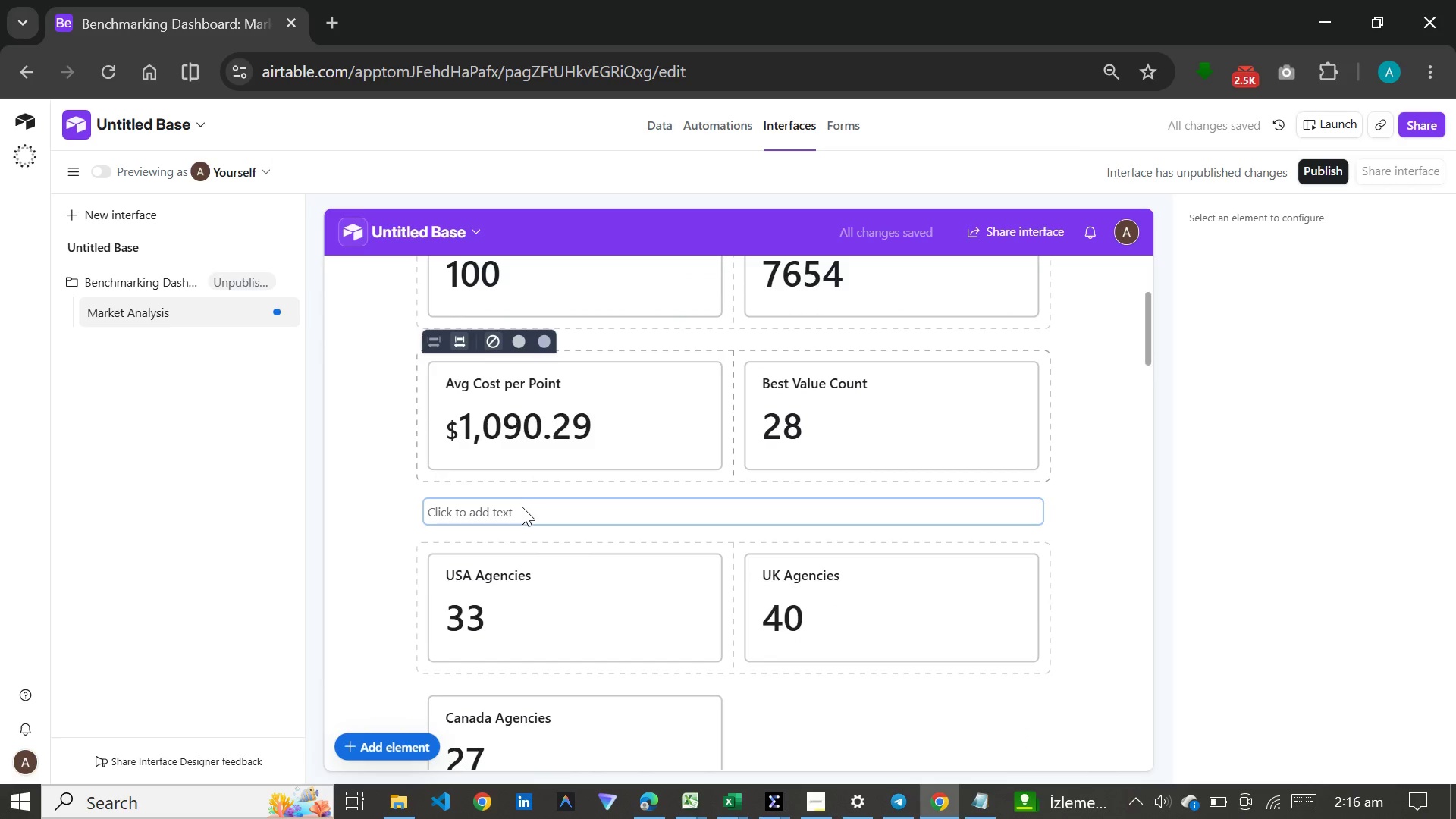 
left_click([521, 510])
 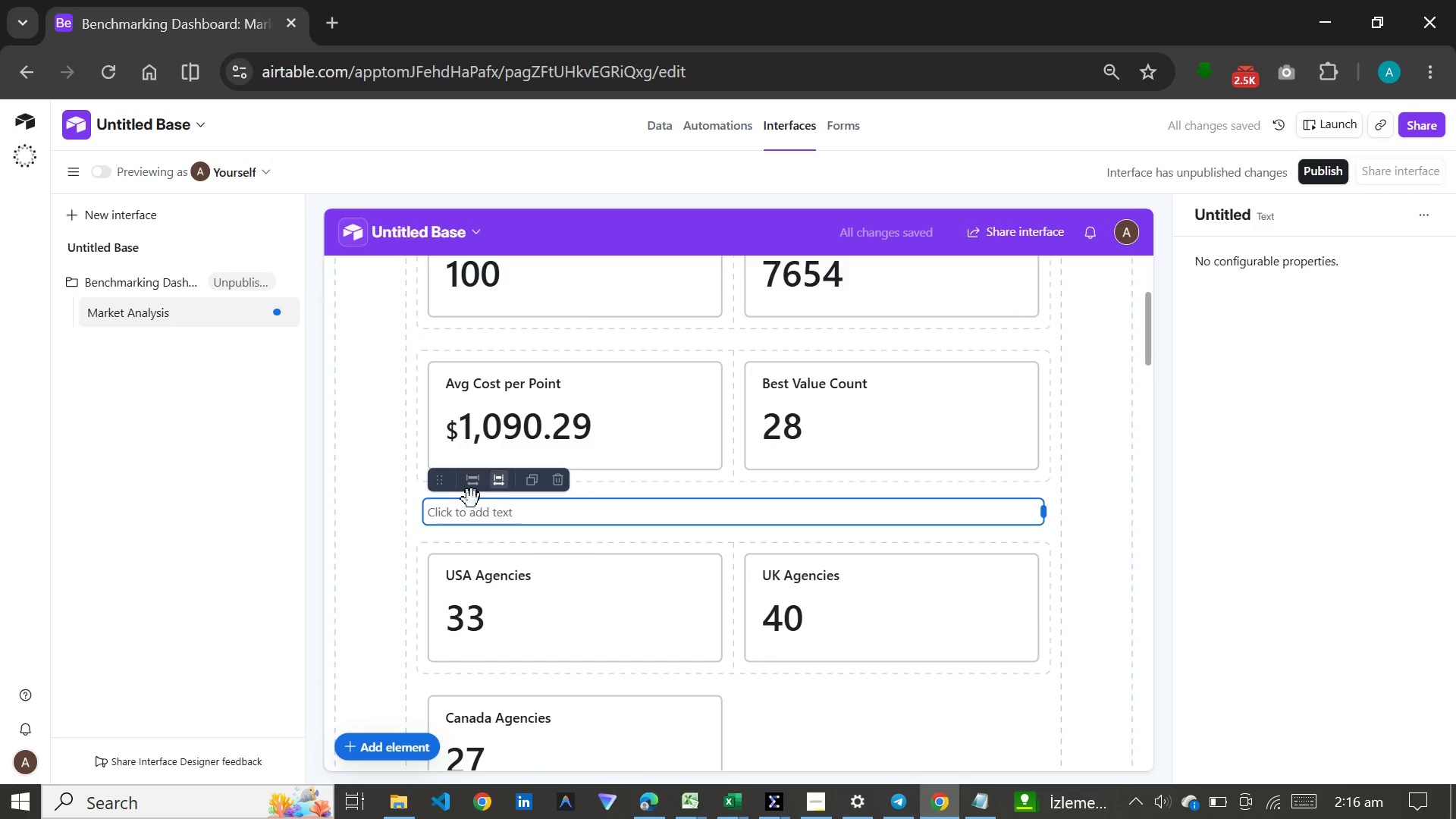 
left_click([517, 513])
 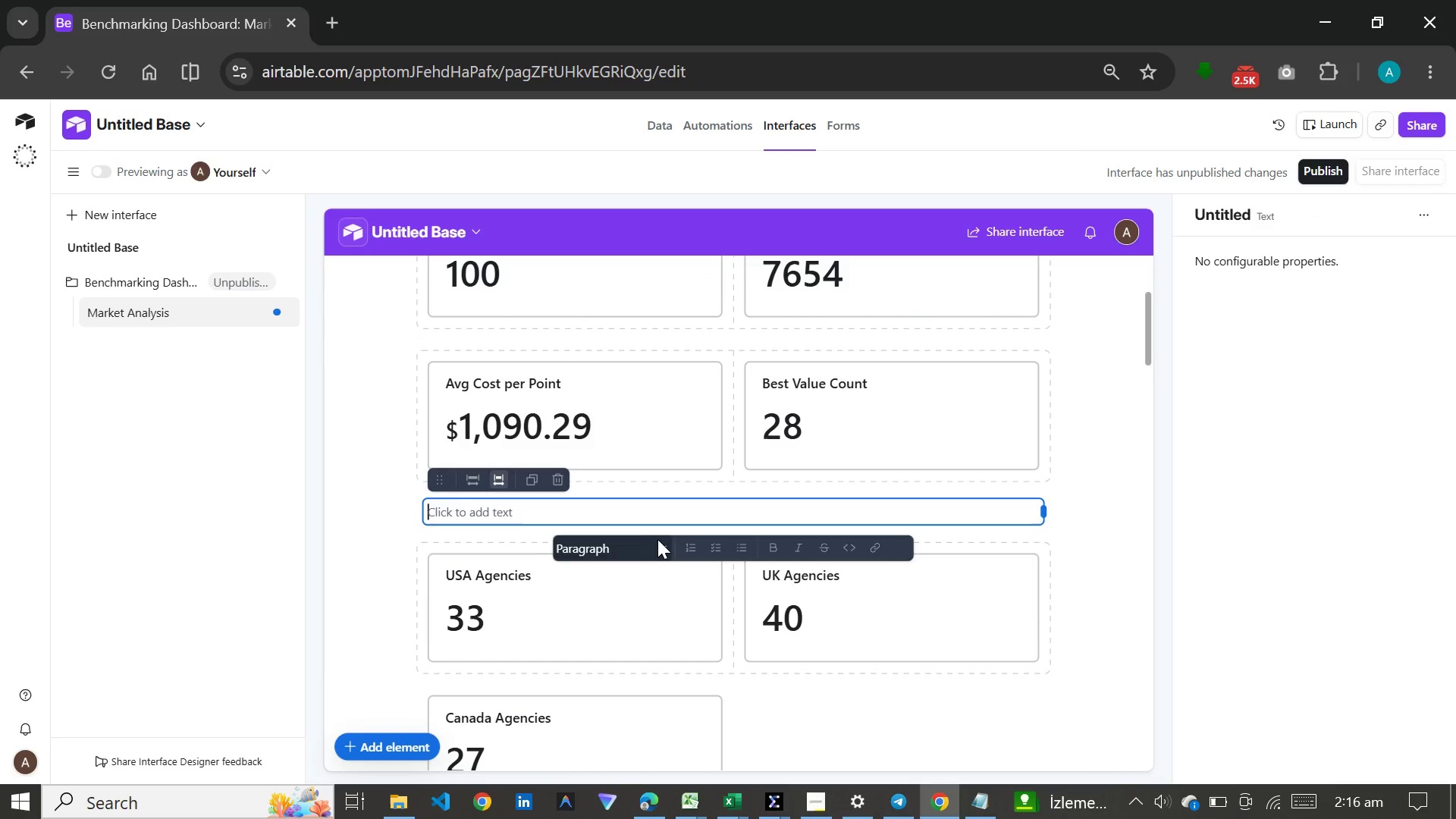 
left_click([661, 541])
 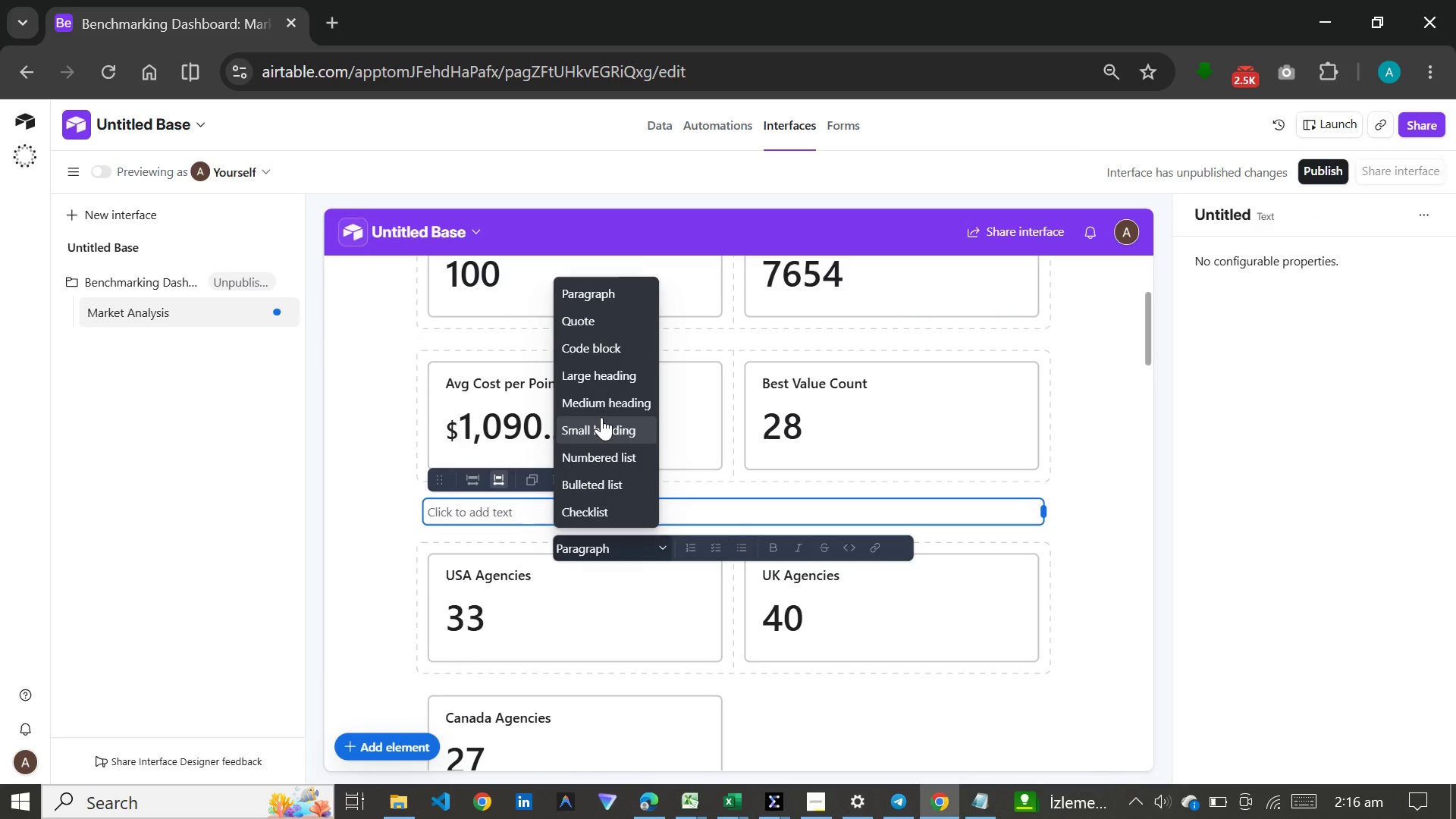 
left_click([603, 410])
 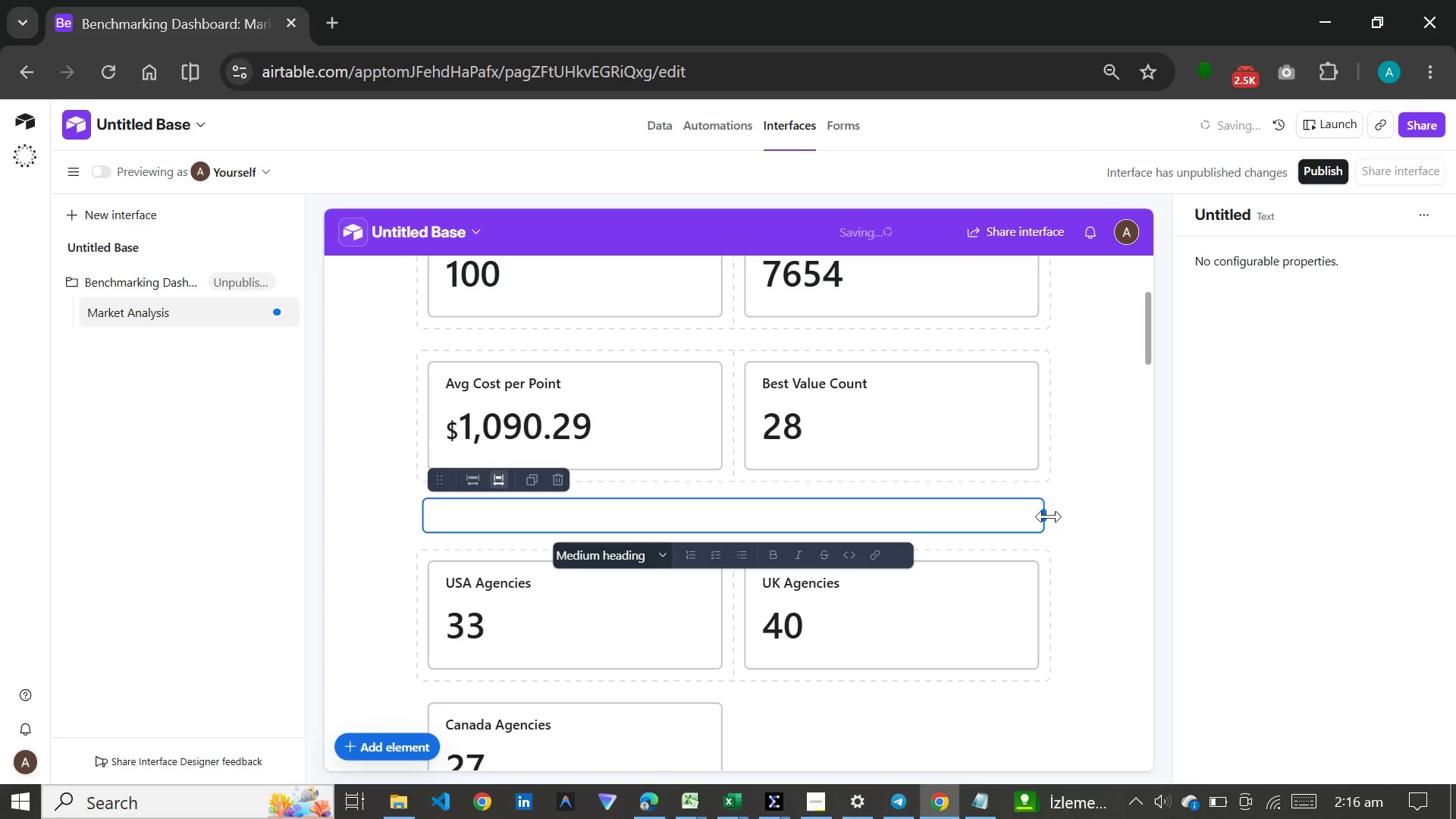 
left_click_drag(start_coordinate=[1048, 516], to_coordinate=[797, 521])
 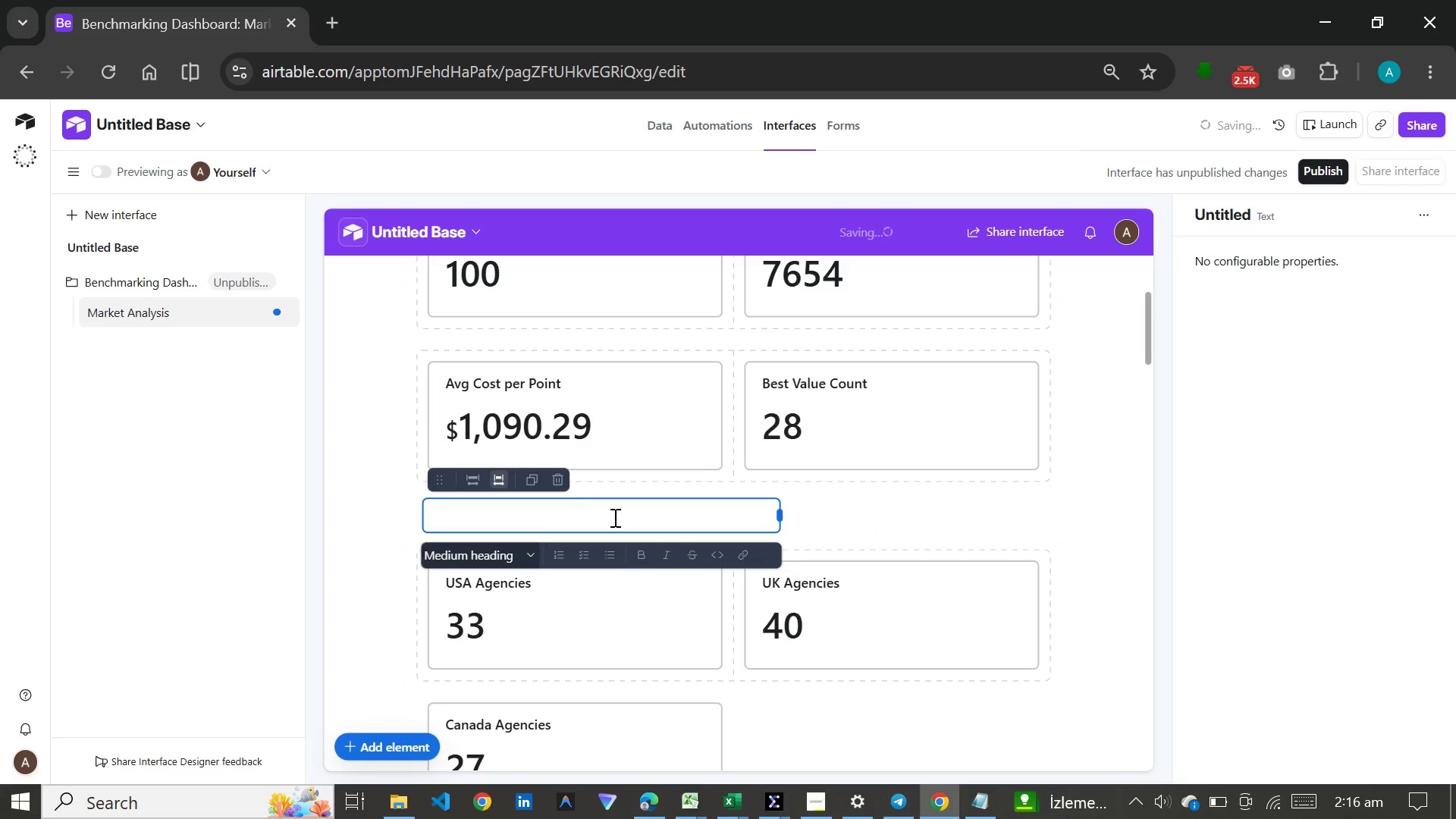 
left_click([613, 517])
 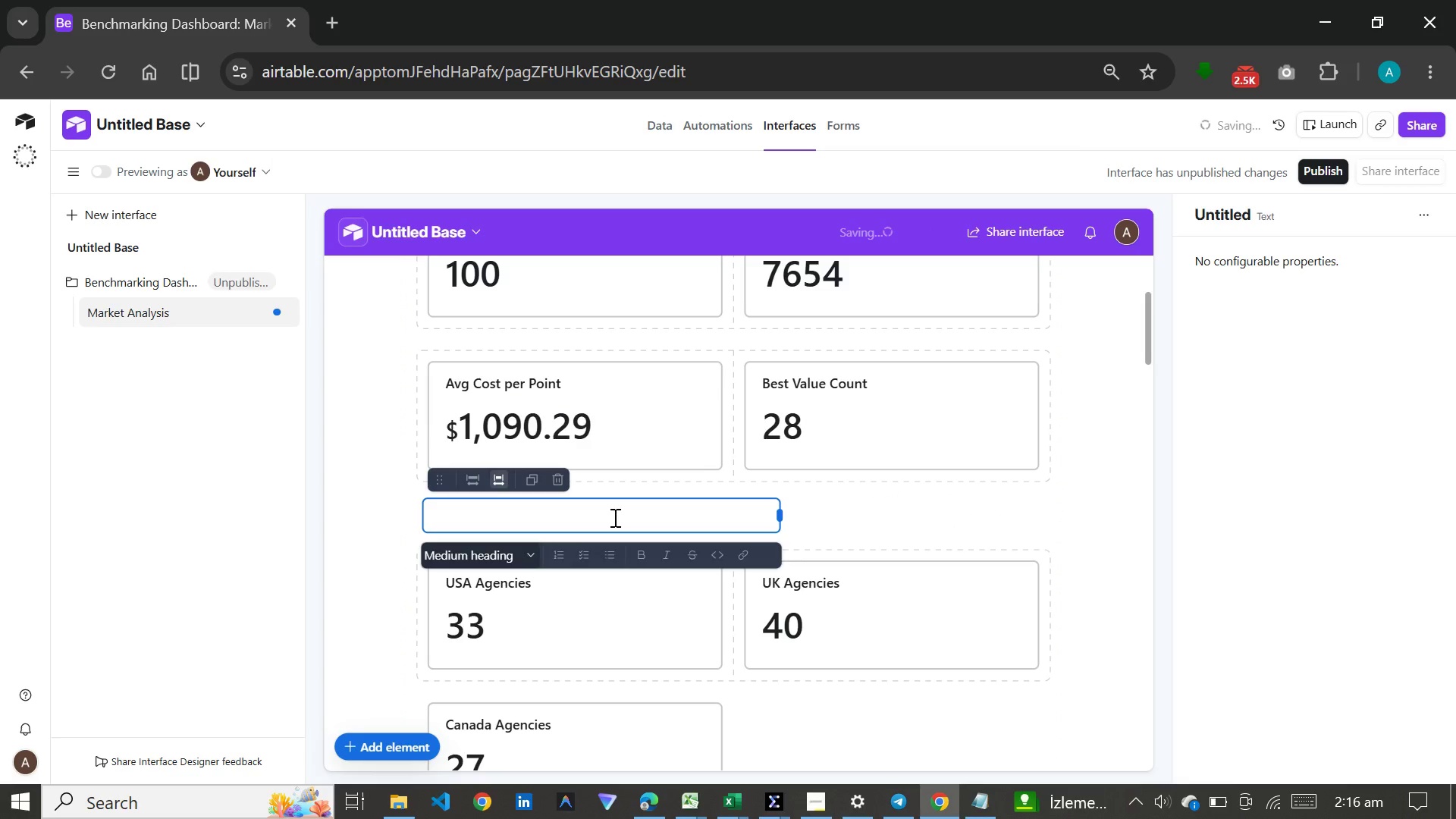 
key(Meta+V)
 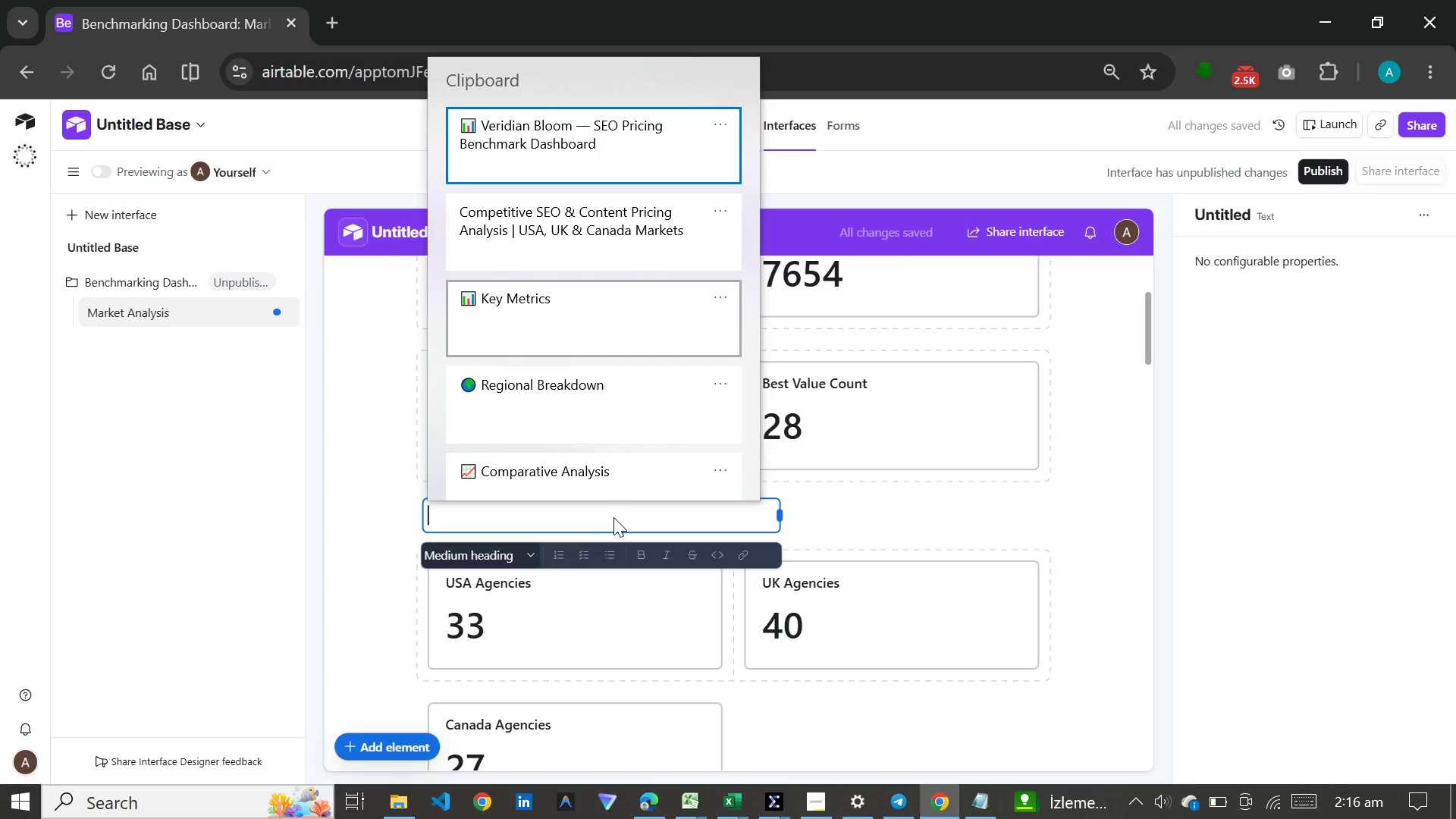 
wait(5.17)
 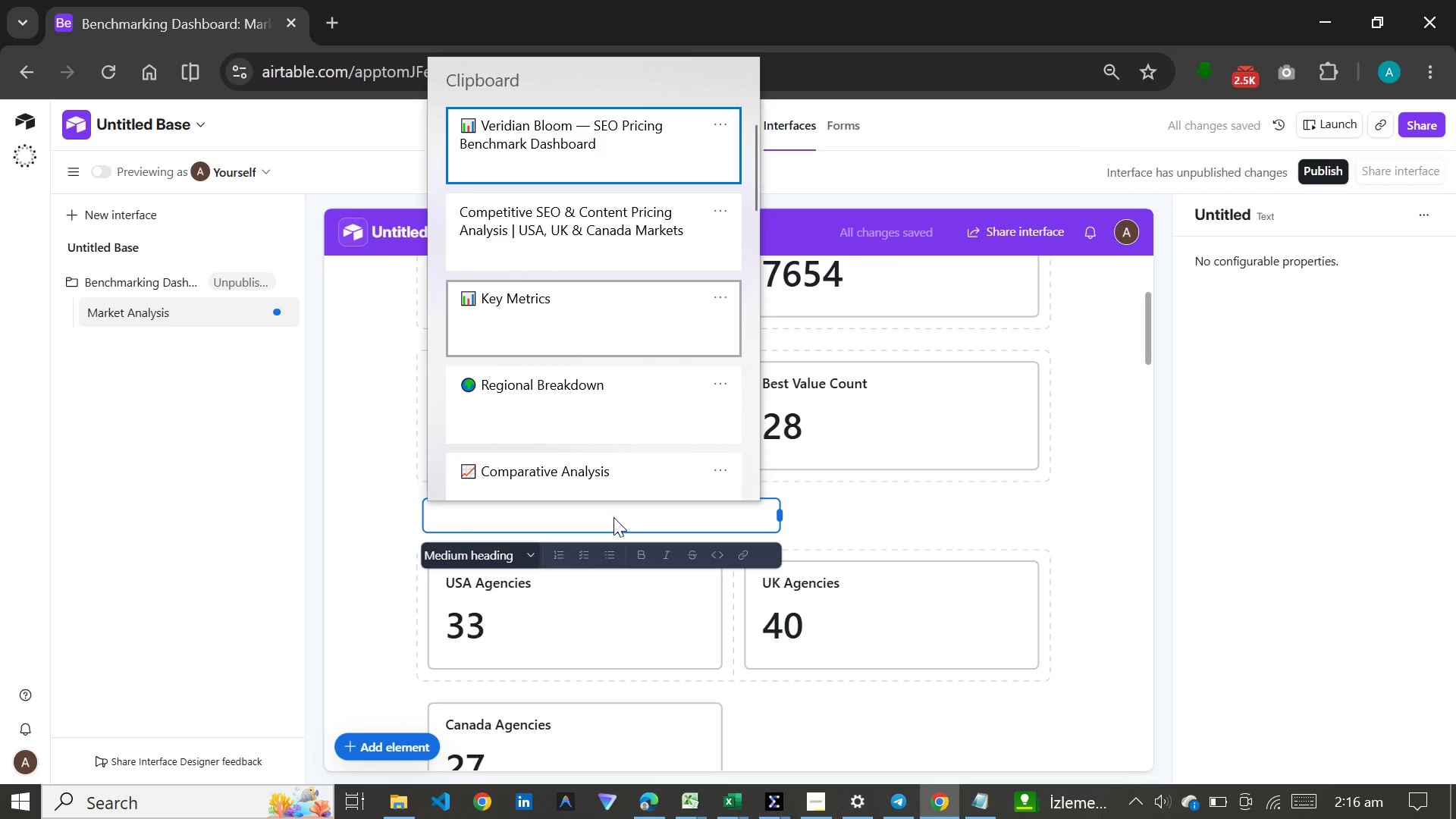 
key(Control+ControlLeft)
 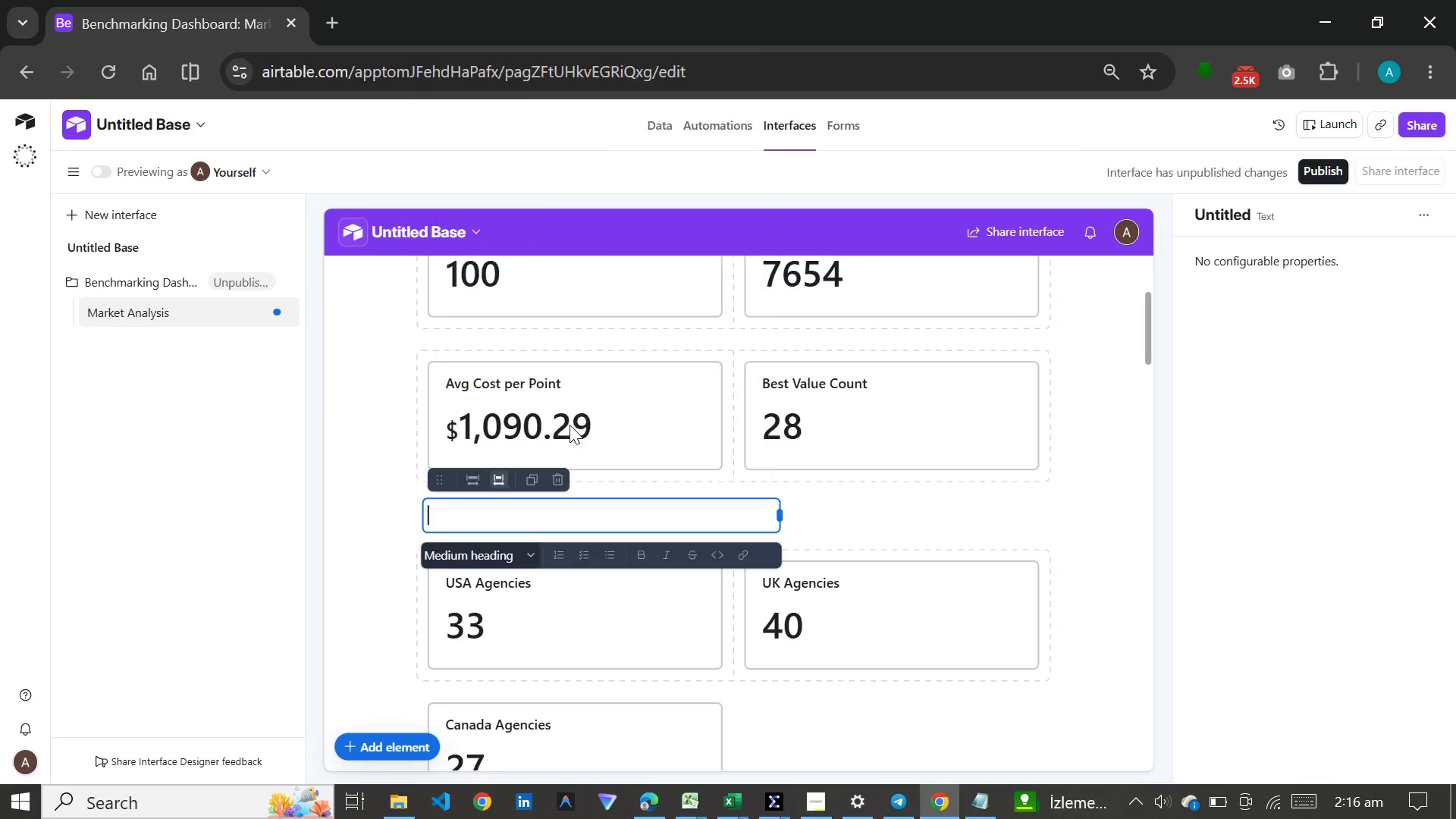 
key(Control+V)
 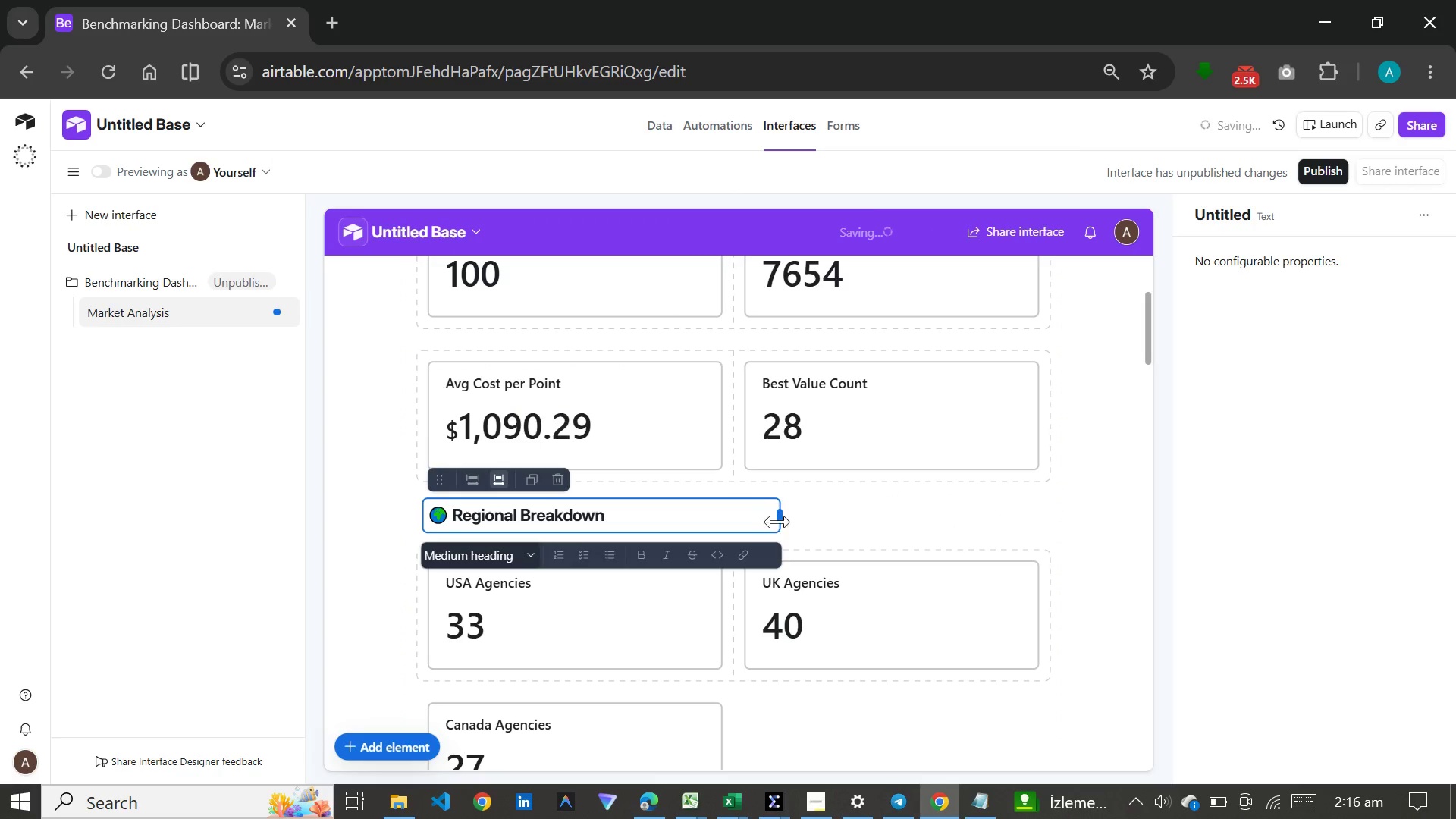 
left_click_drag(start_coordinate=[778, 522], to_coordinate=[686, 524])
 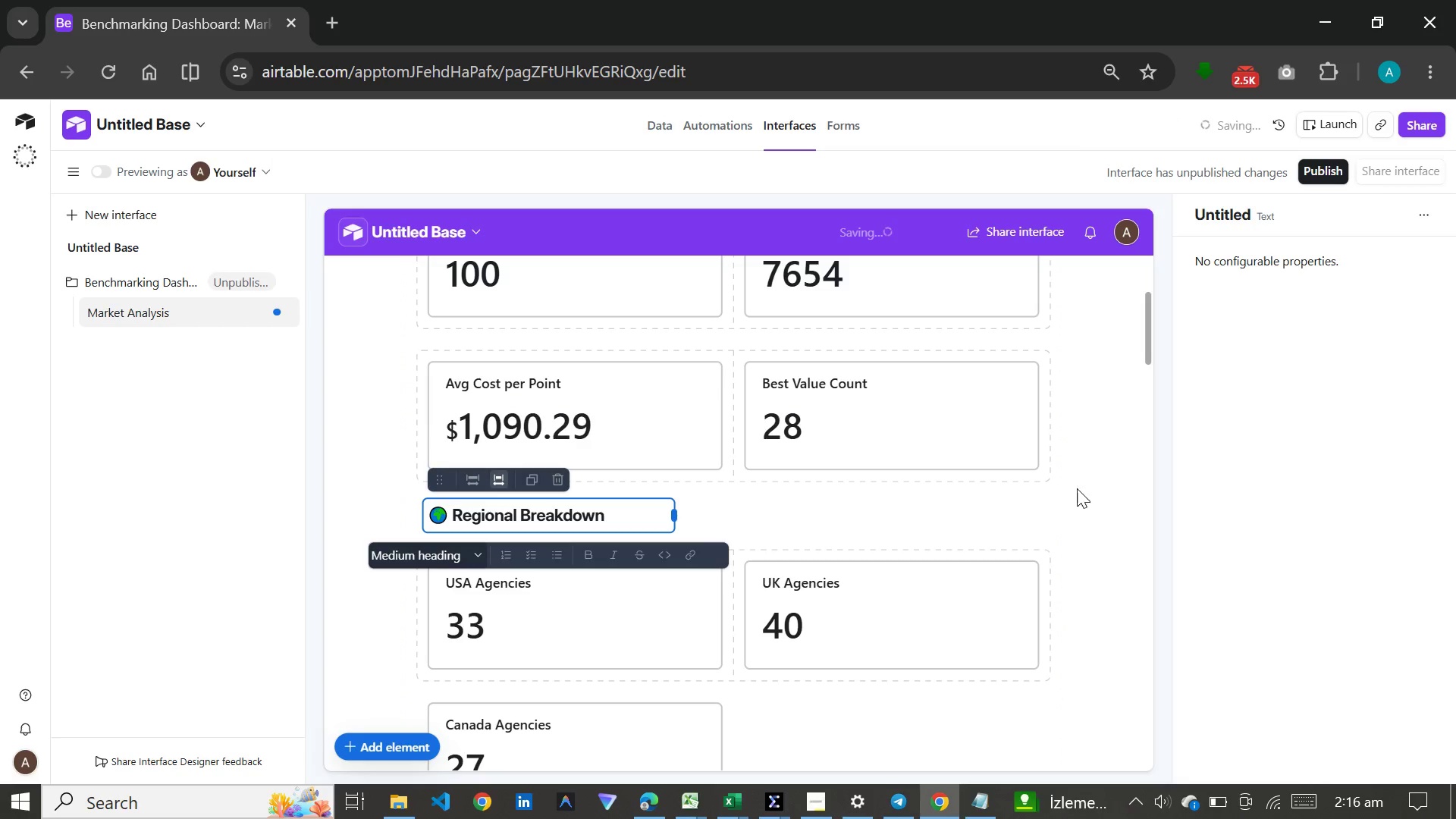 
left_click([1079, 503])
 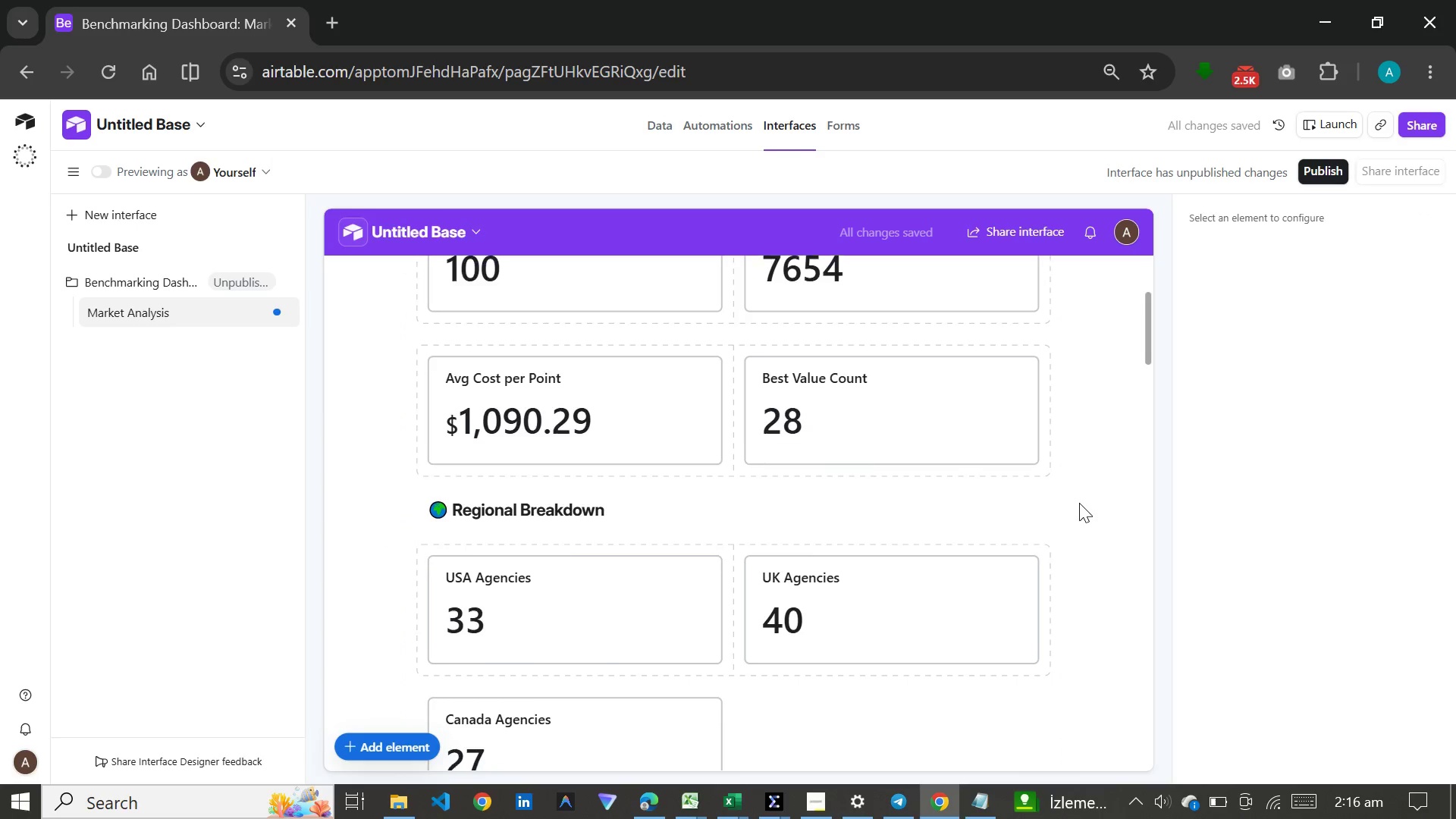 
scroll: coordinate [1079, 503], scroll_direction: down, amount: 9.0
 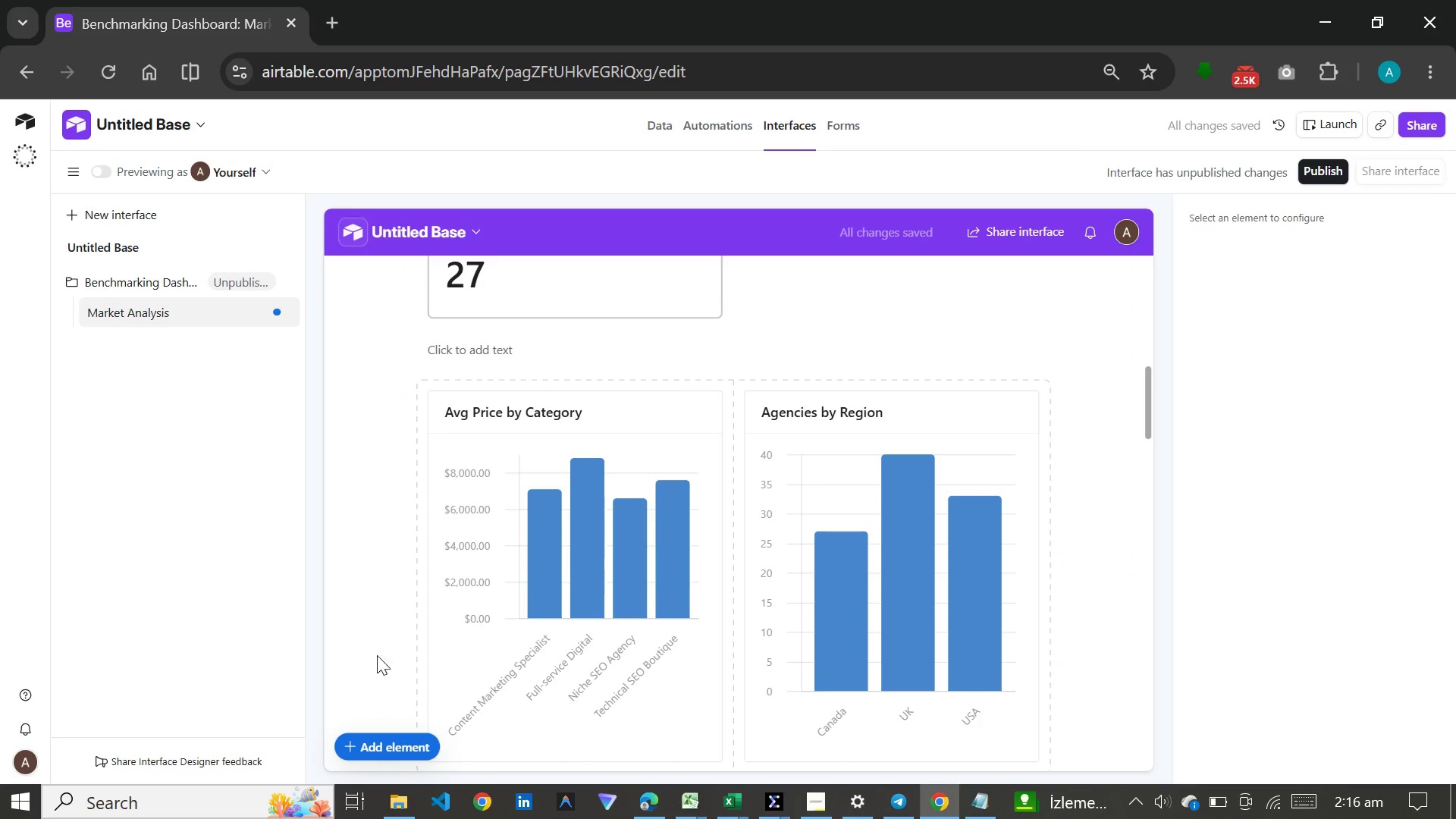 
left_click([395, 739])
 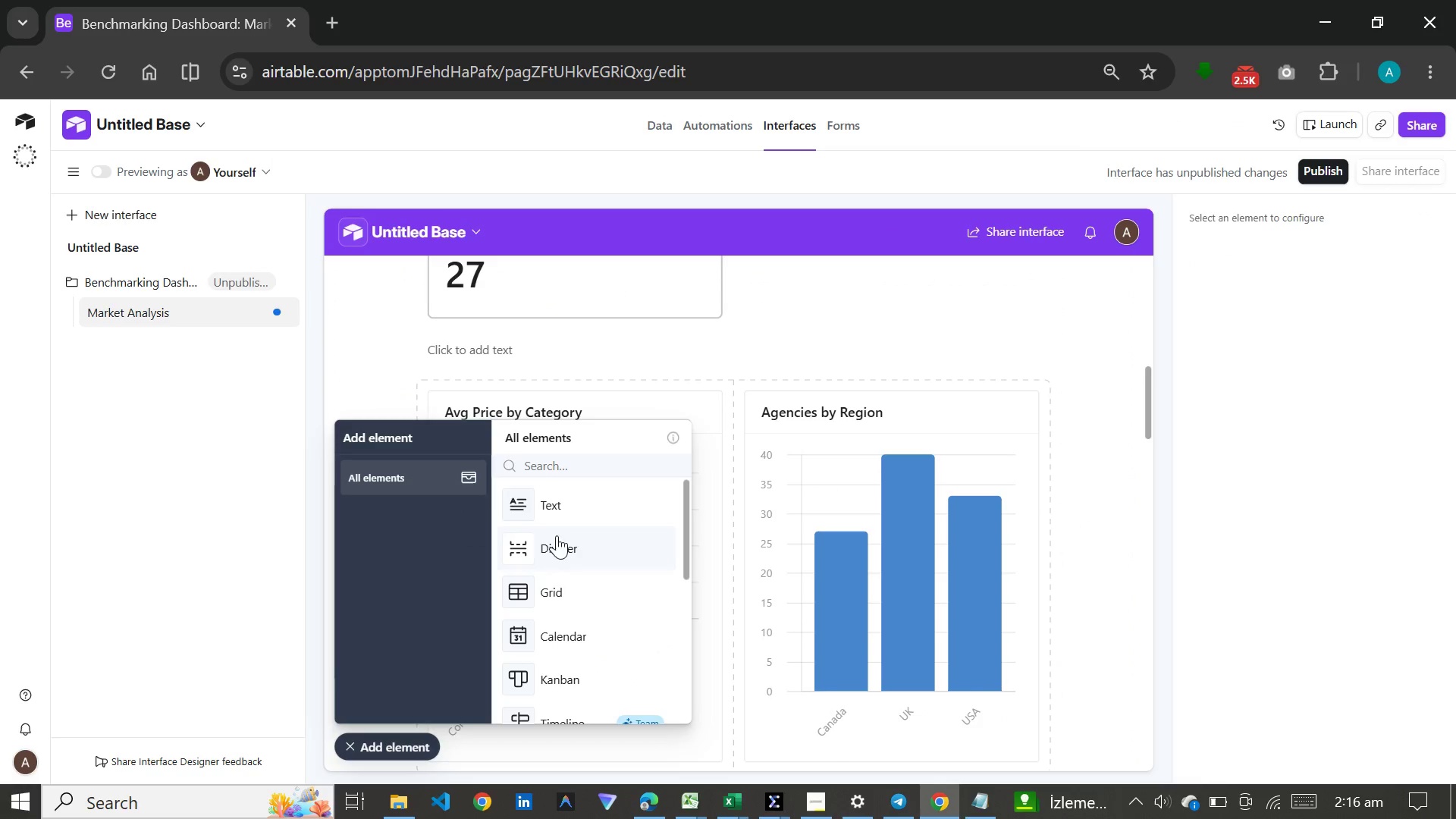 
left_click([560, 516])
 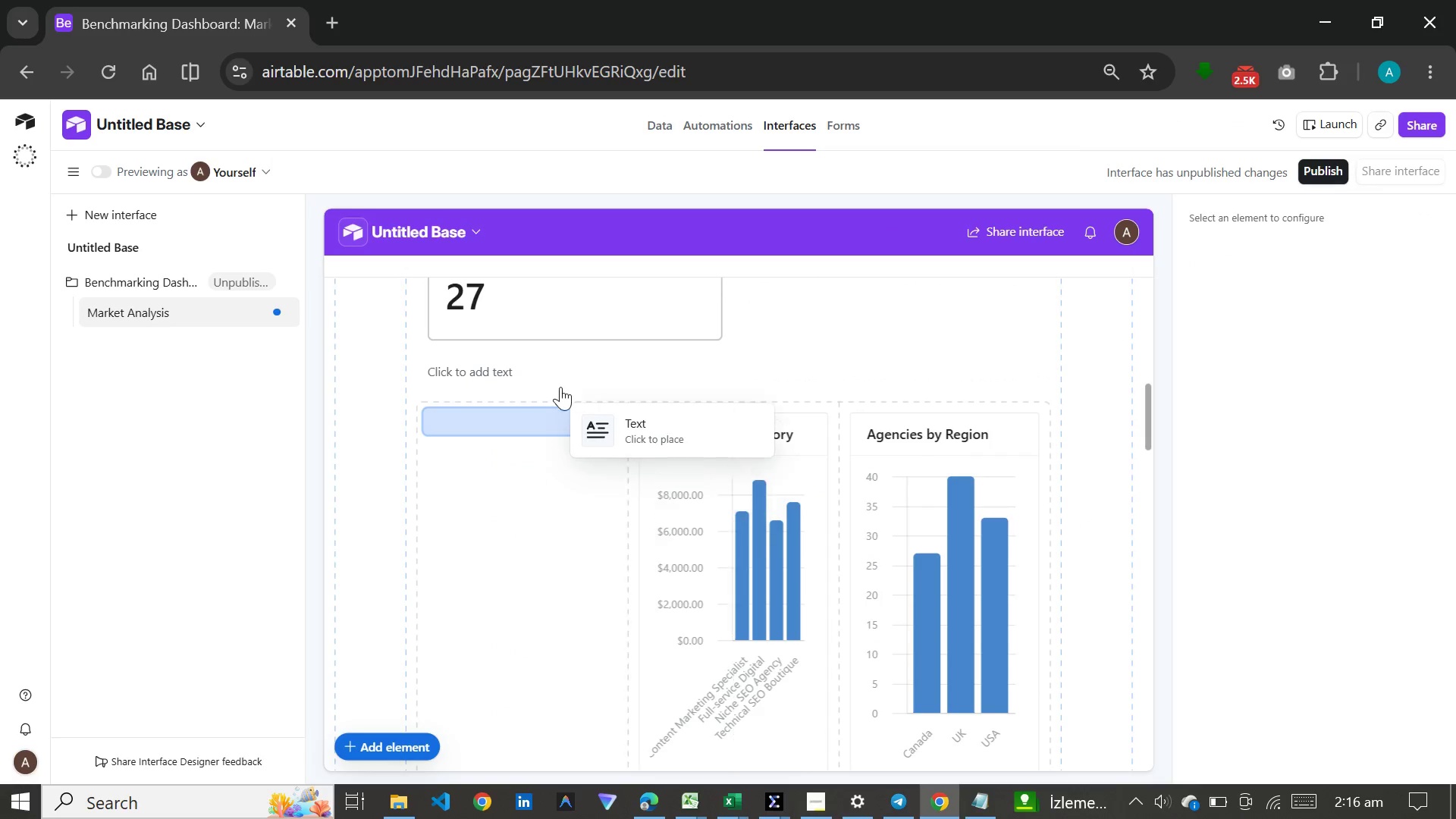 
mouse_move([576, 364])
 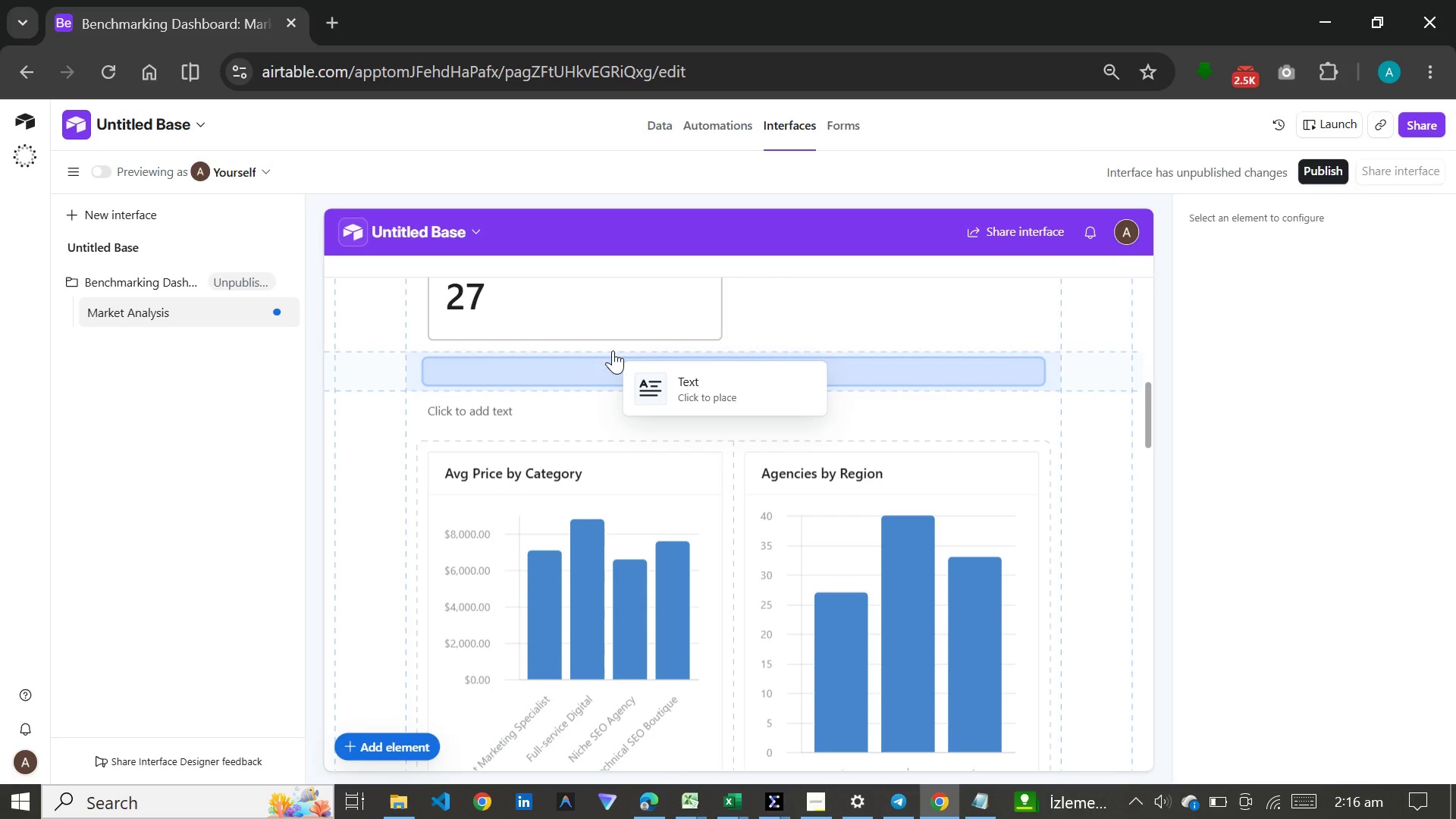 
left_click([613, 350])
 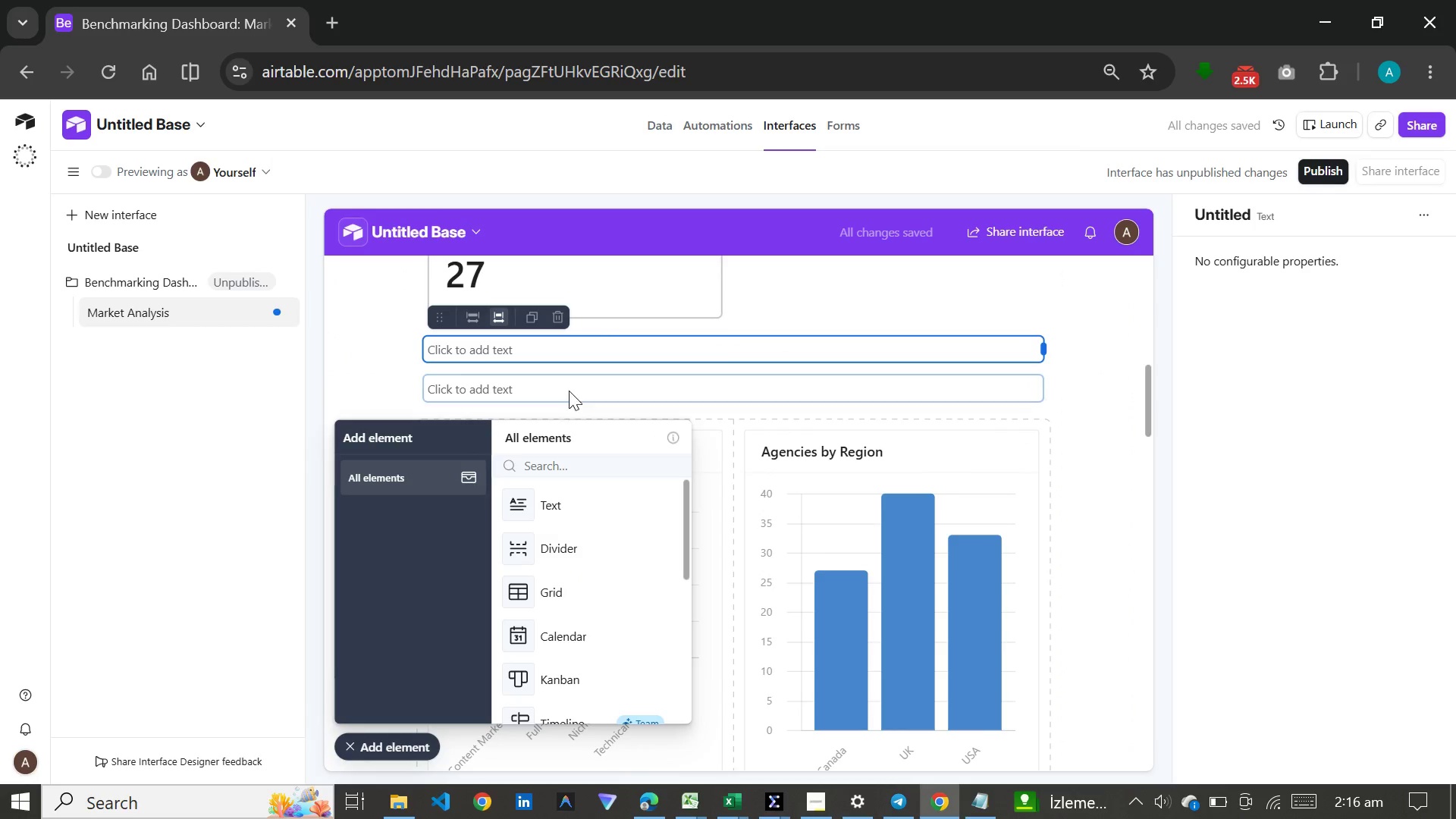 
left_click([583, 352])
 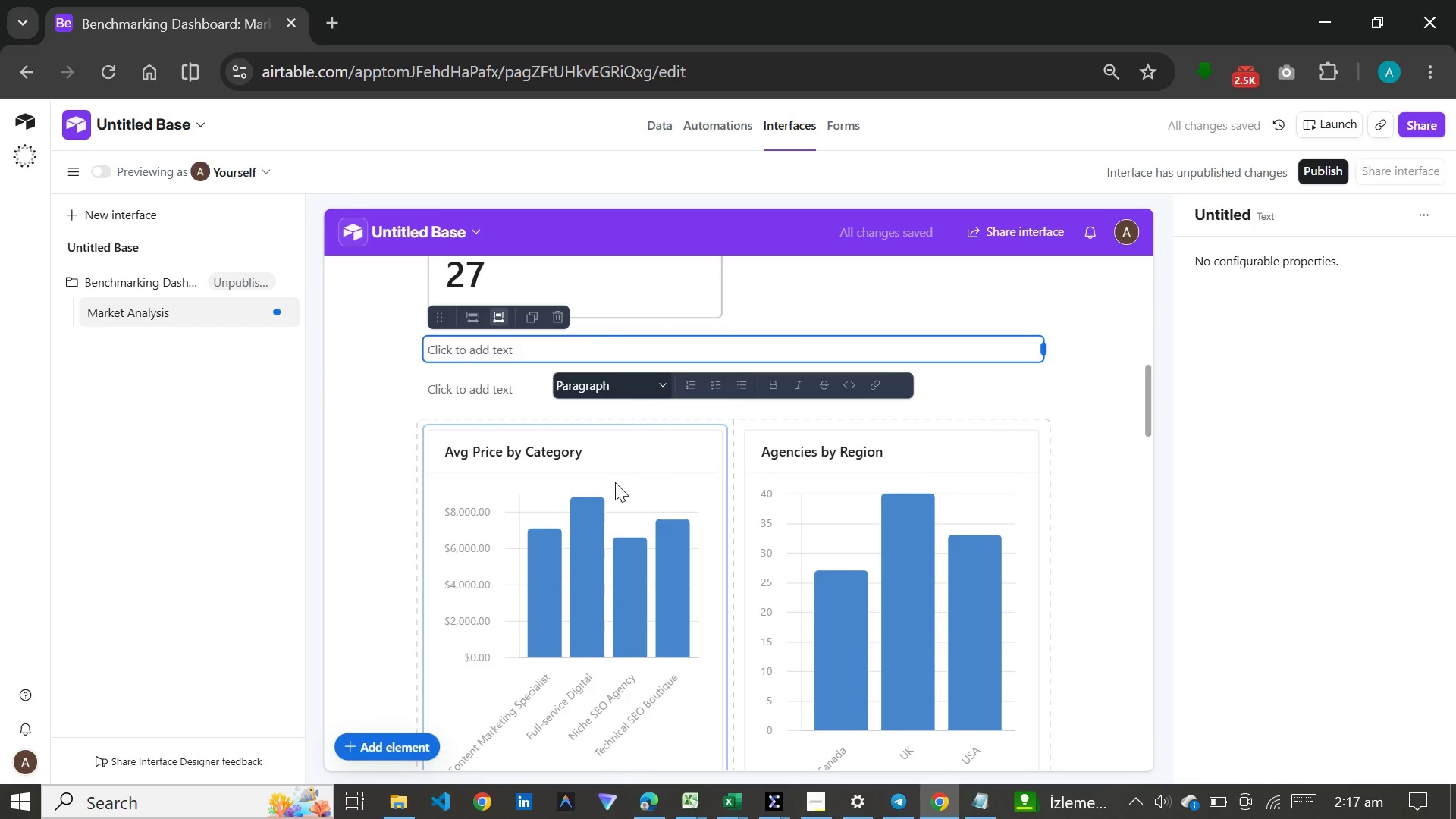 
left_click([656, 388])
 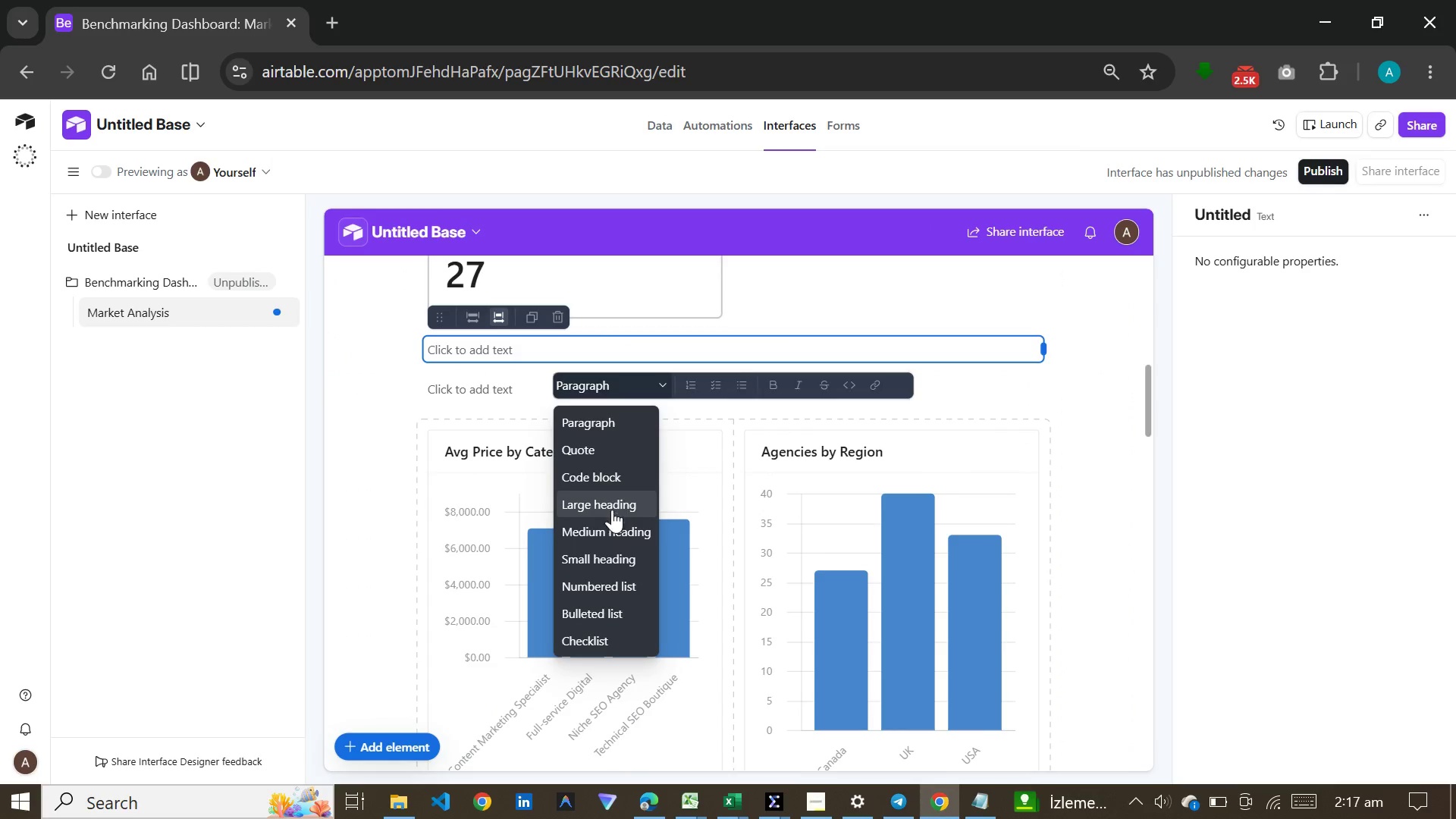 
left_click([607, 530])
 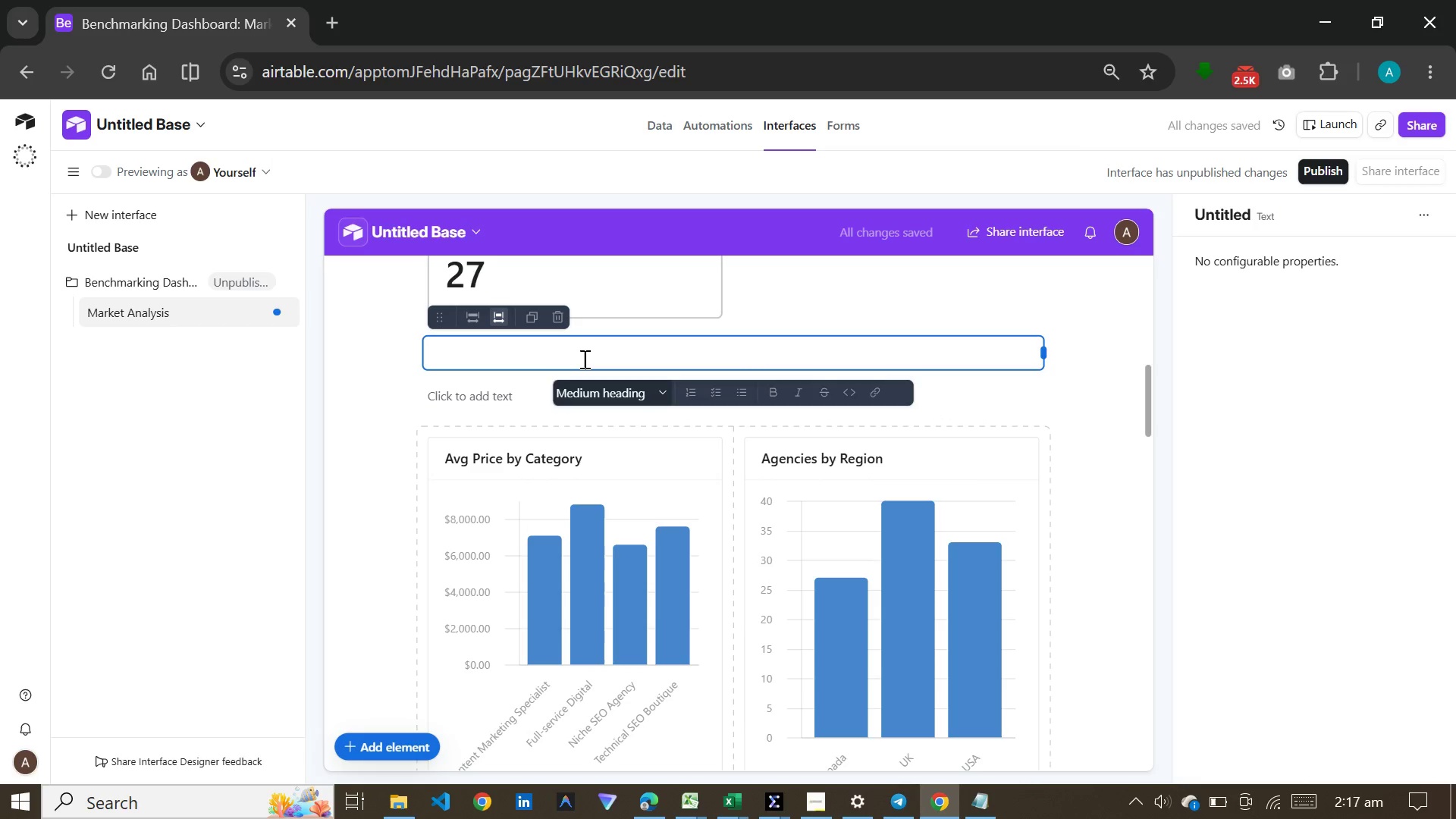 
key(Meta+V)
 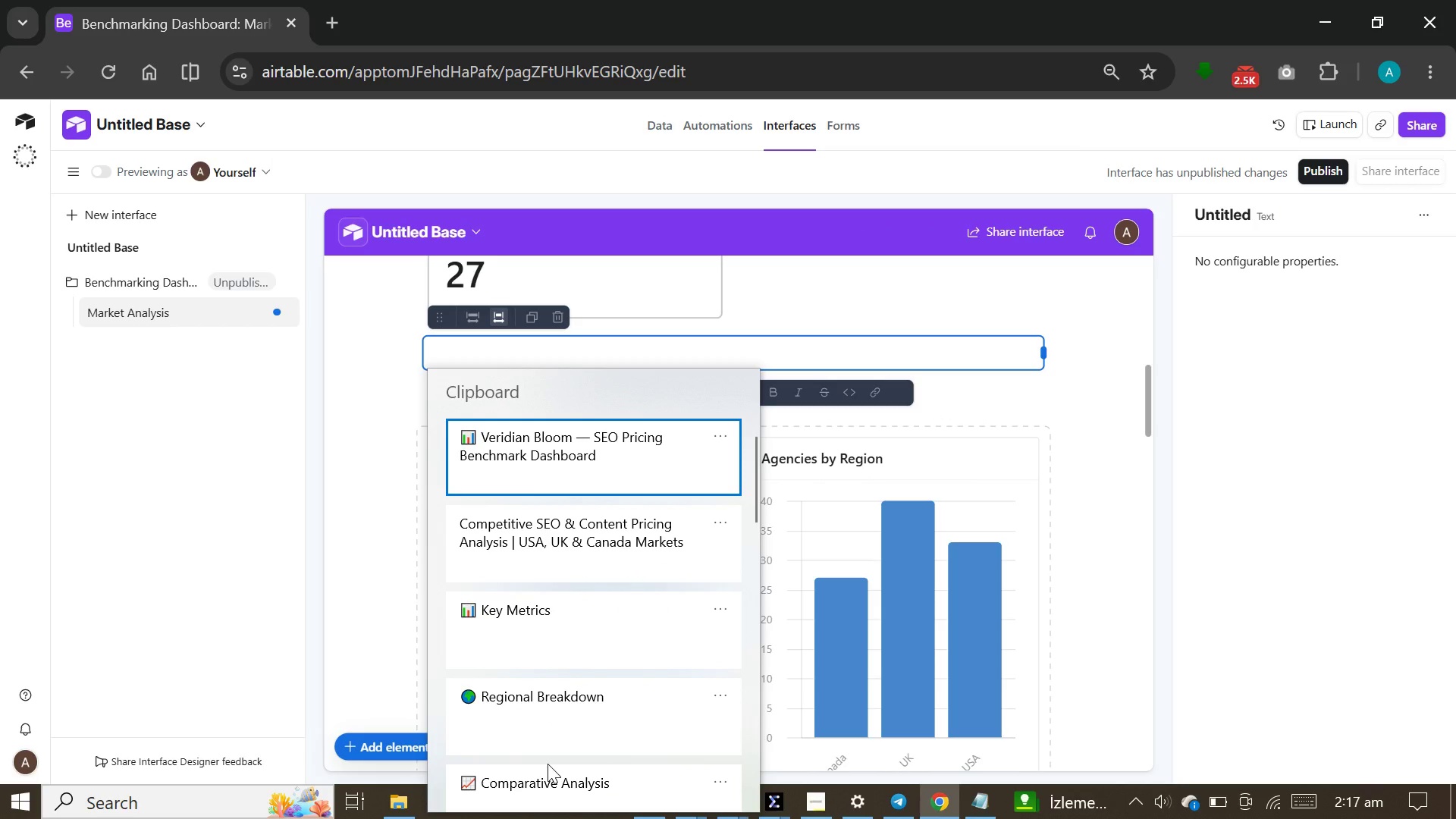 
wait(5.95)
 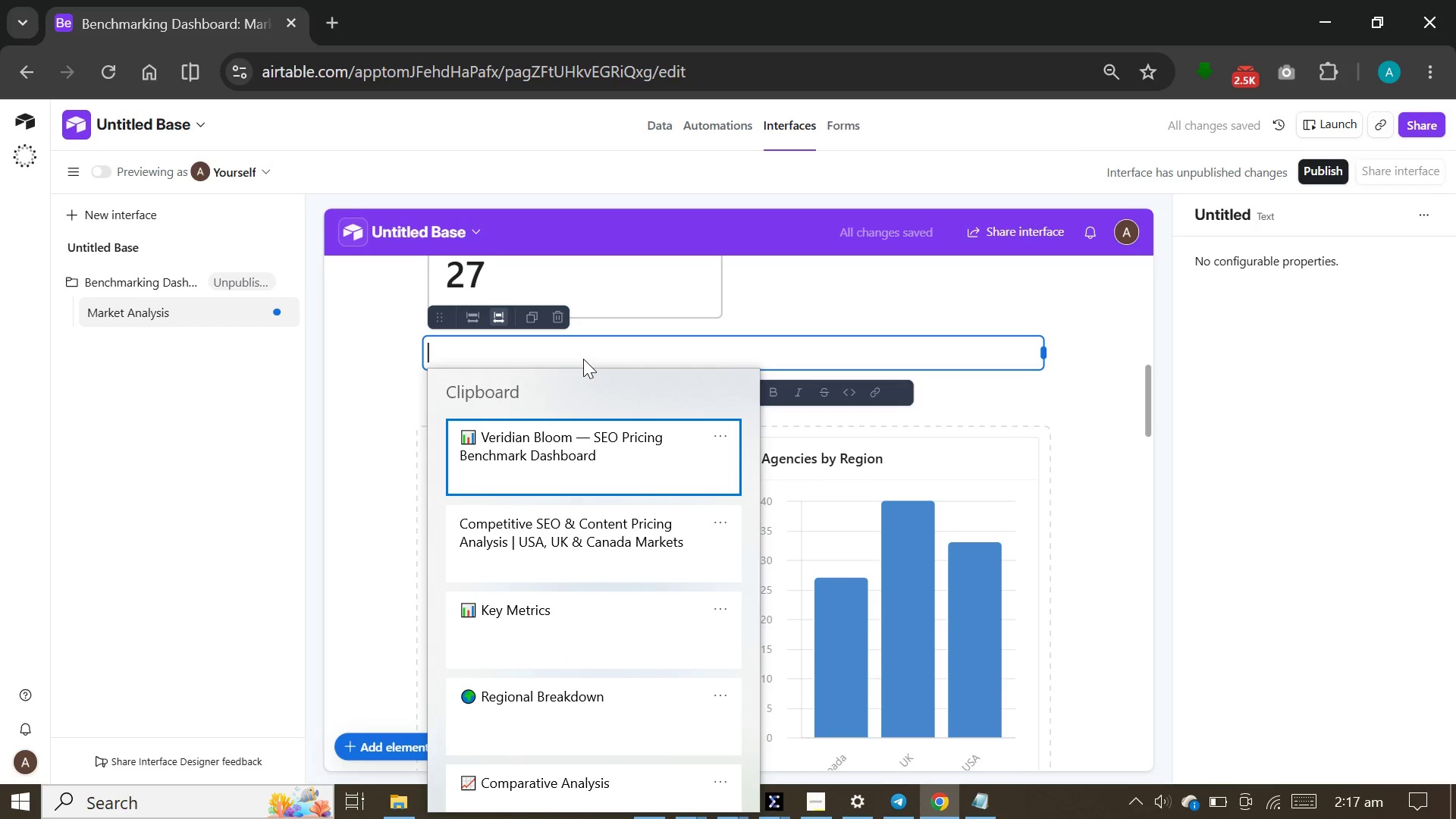 
left_click([539, 781])
 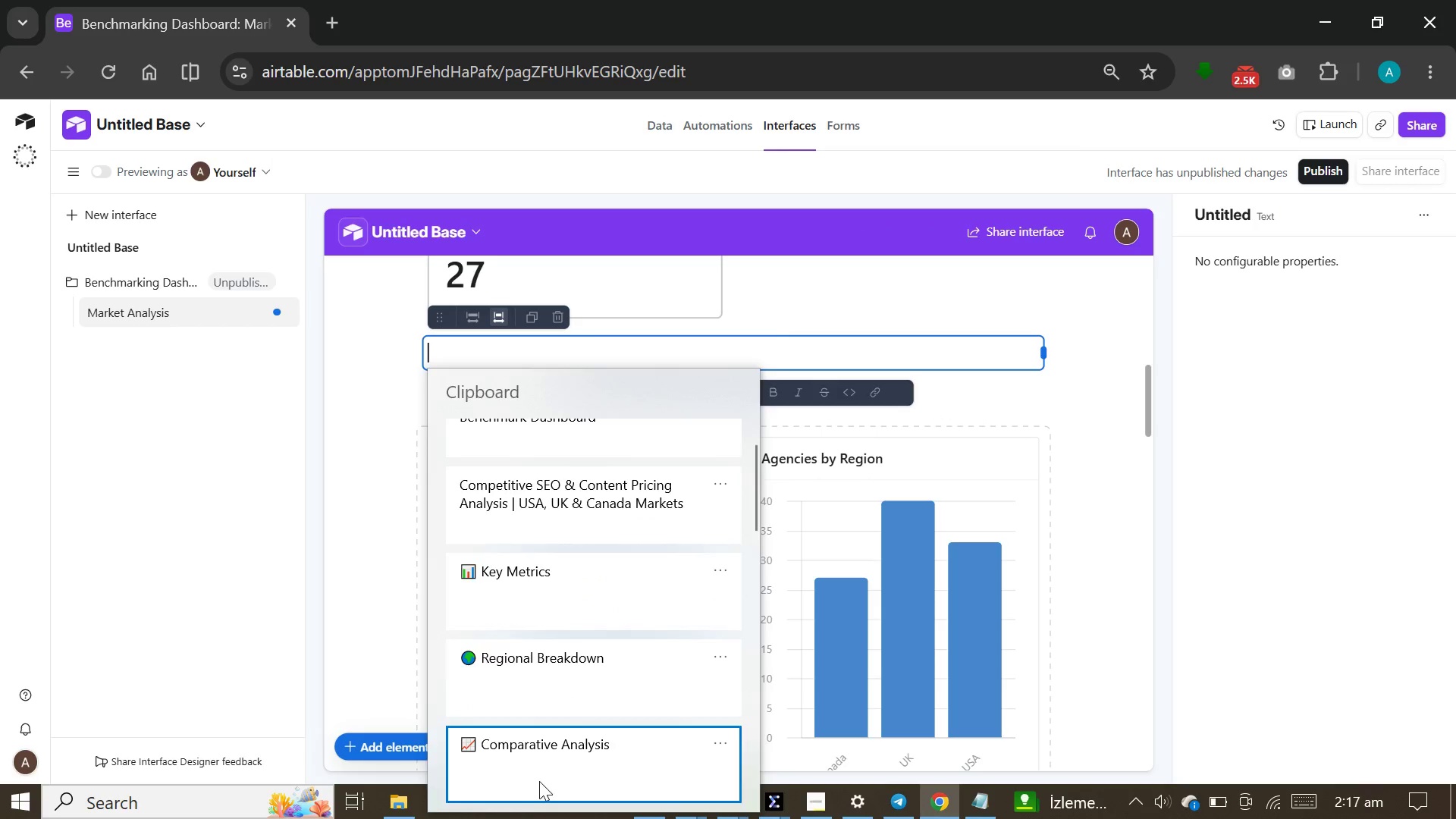 
key(Control+ControlLeft)
 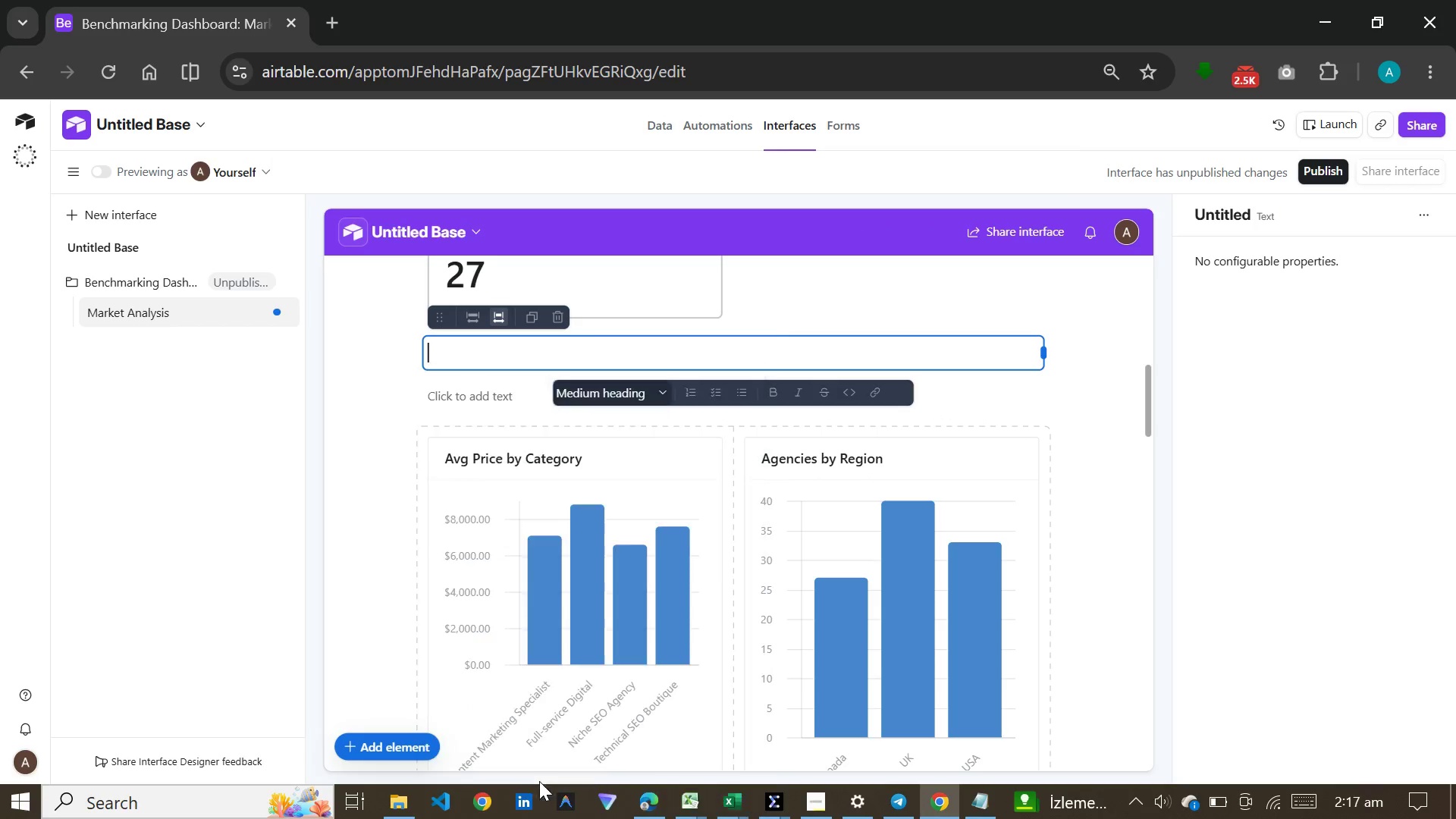 
key(Control+V)
 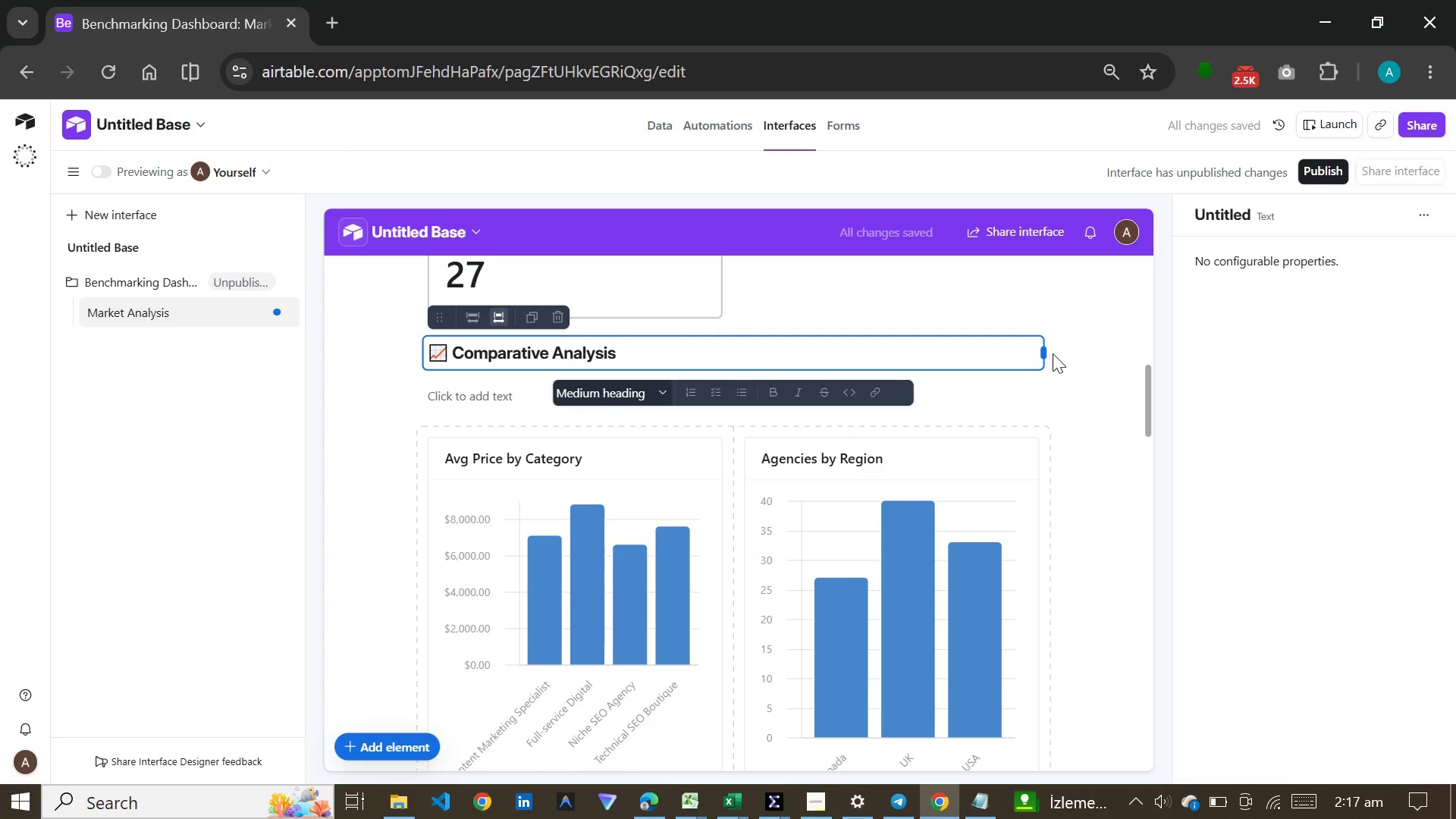 
left_click_drag(start_coordinate=[1047, 355], to_coordinate=[682, 366])
 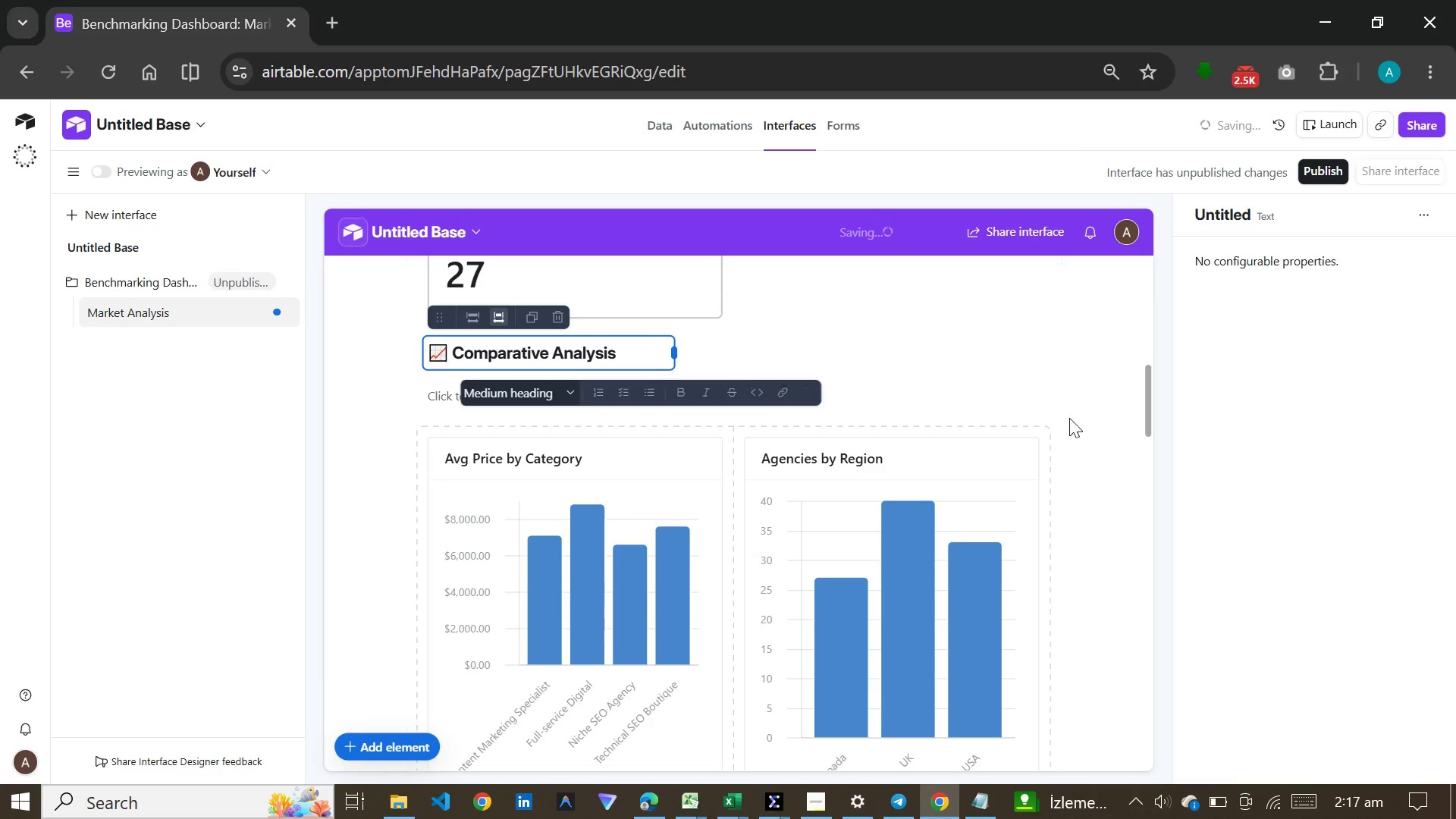 
left_click([1069, 426])
 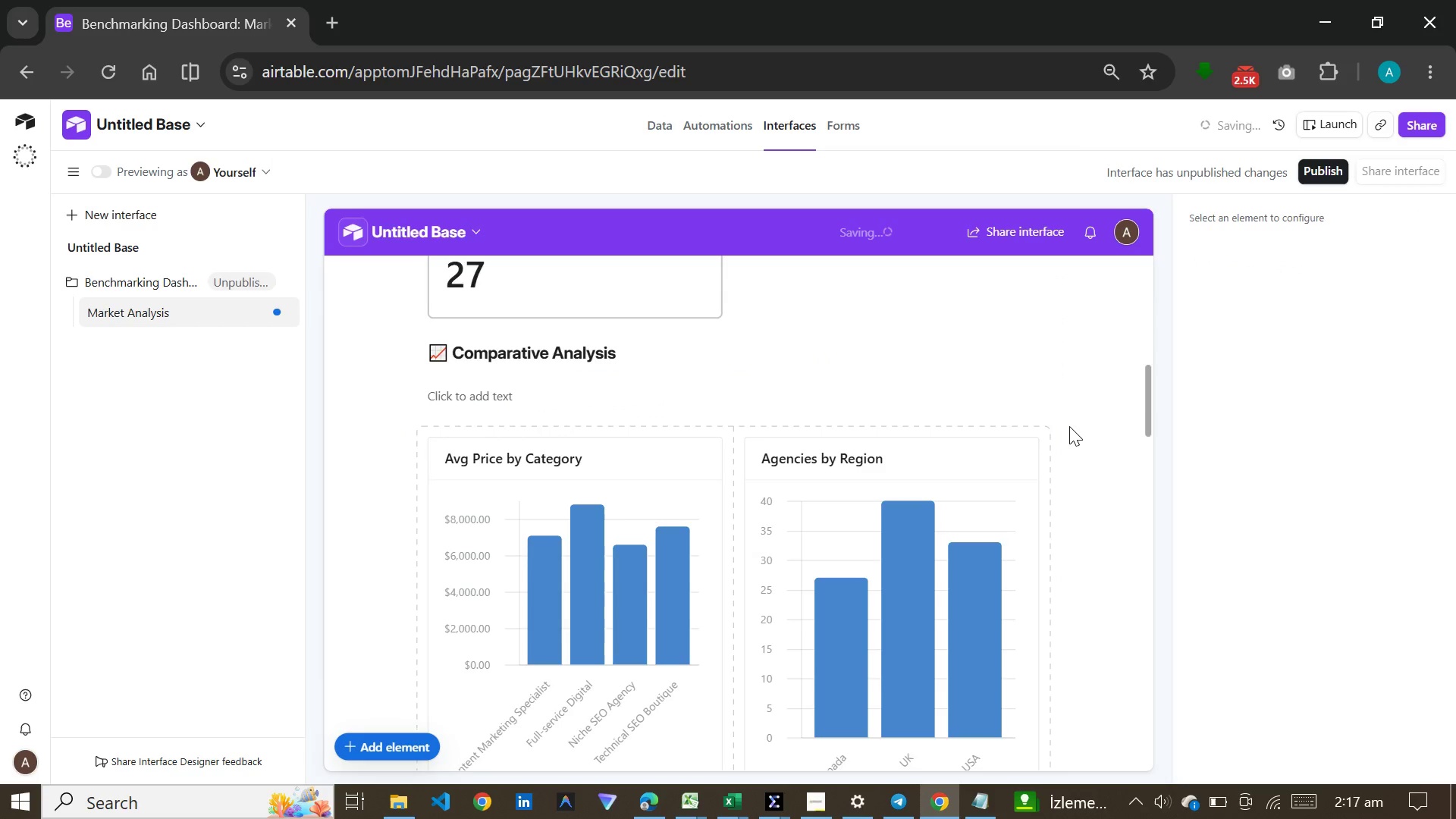 
scroll: coordinate [1069, 426], scroll_direction: down, amount: 6.0
 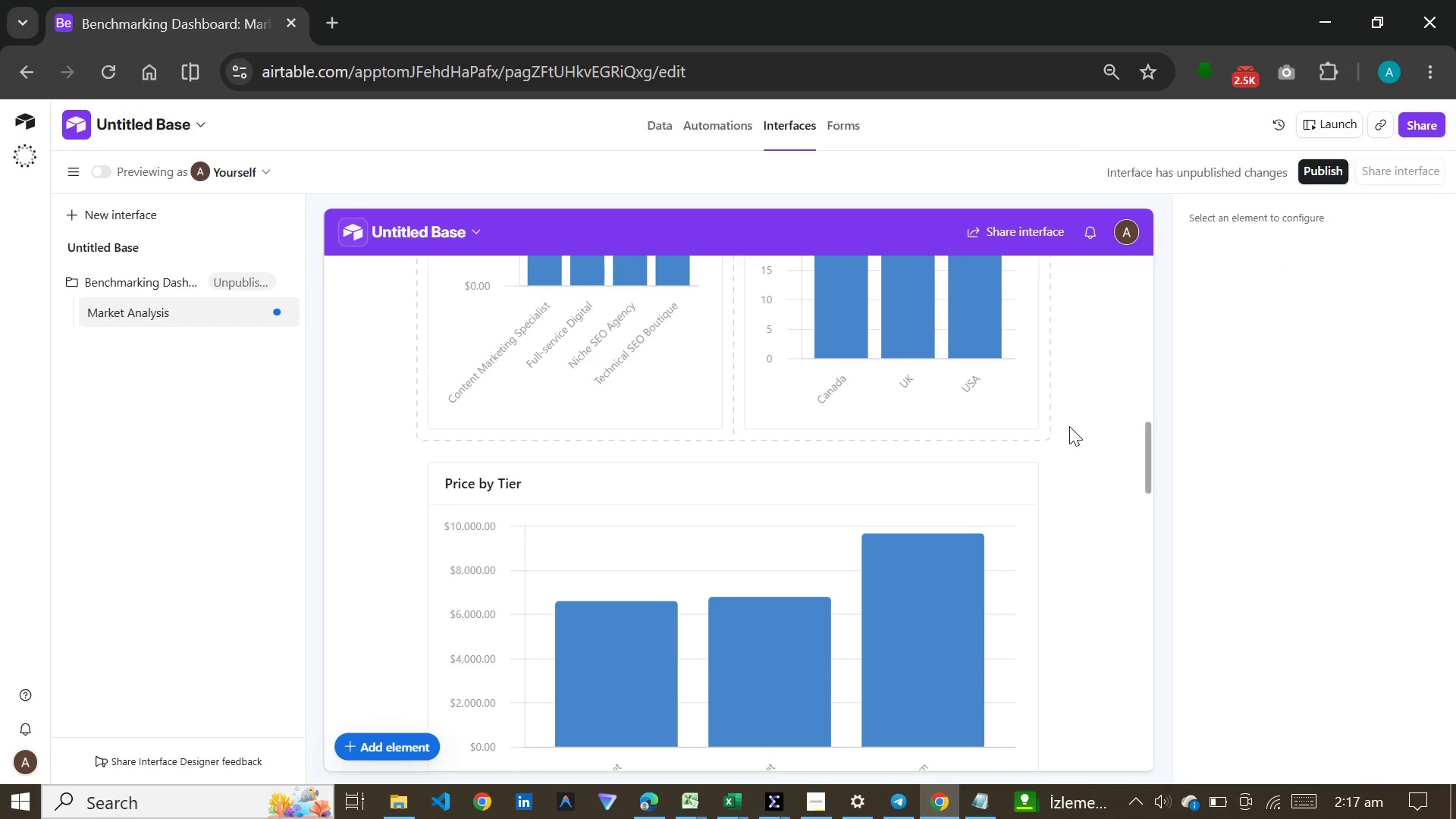 
wait(6.84)
 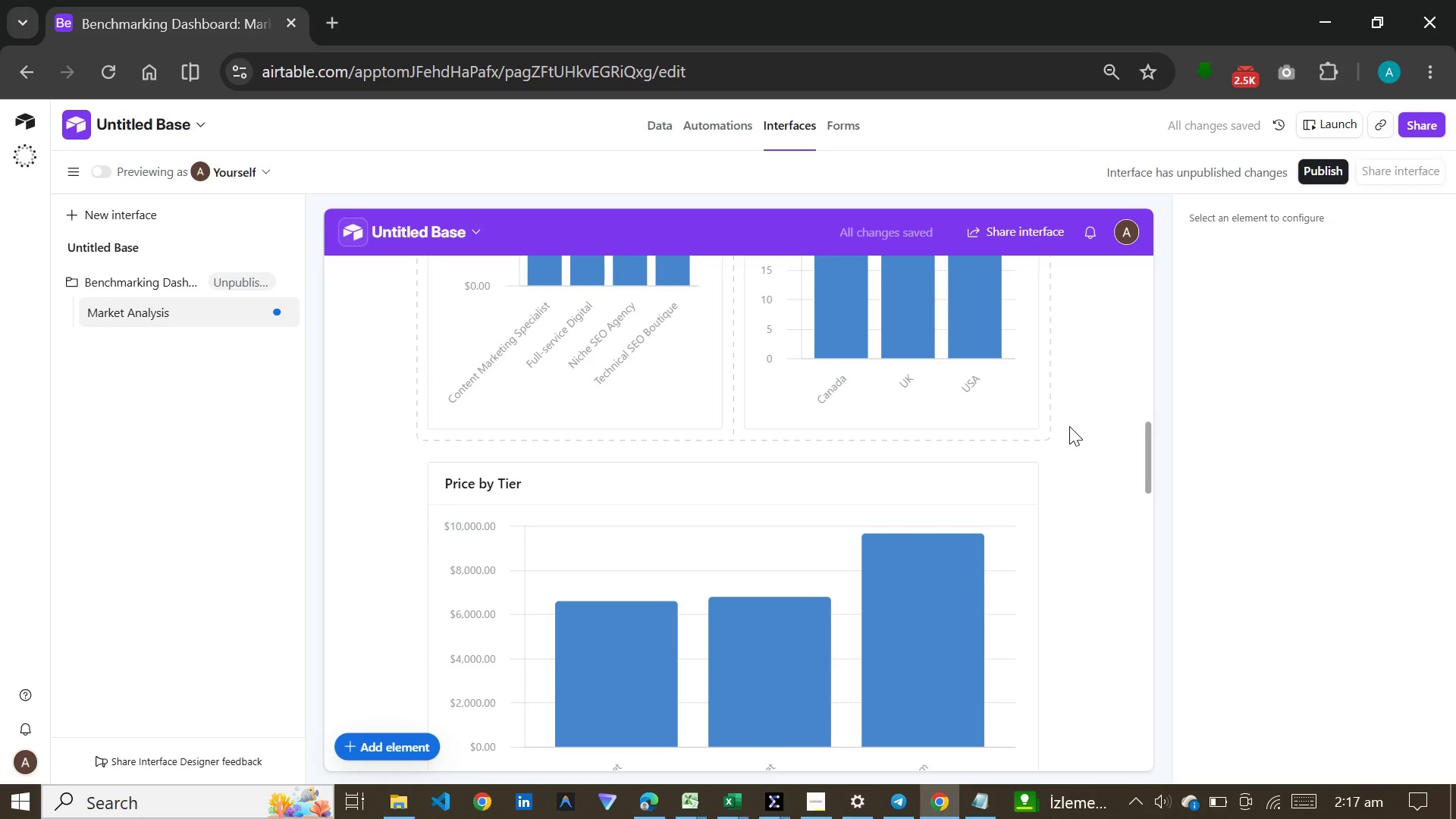 
scroll: coordinate [974, 541], scroll_direction: down, amount: 36.0
 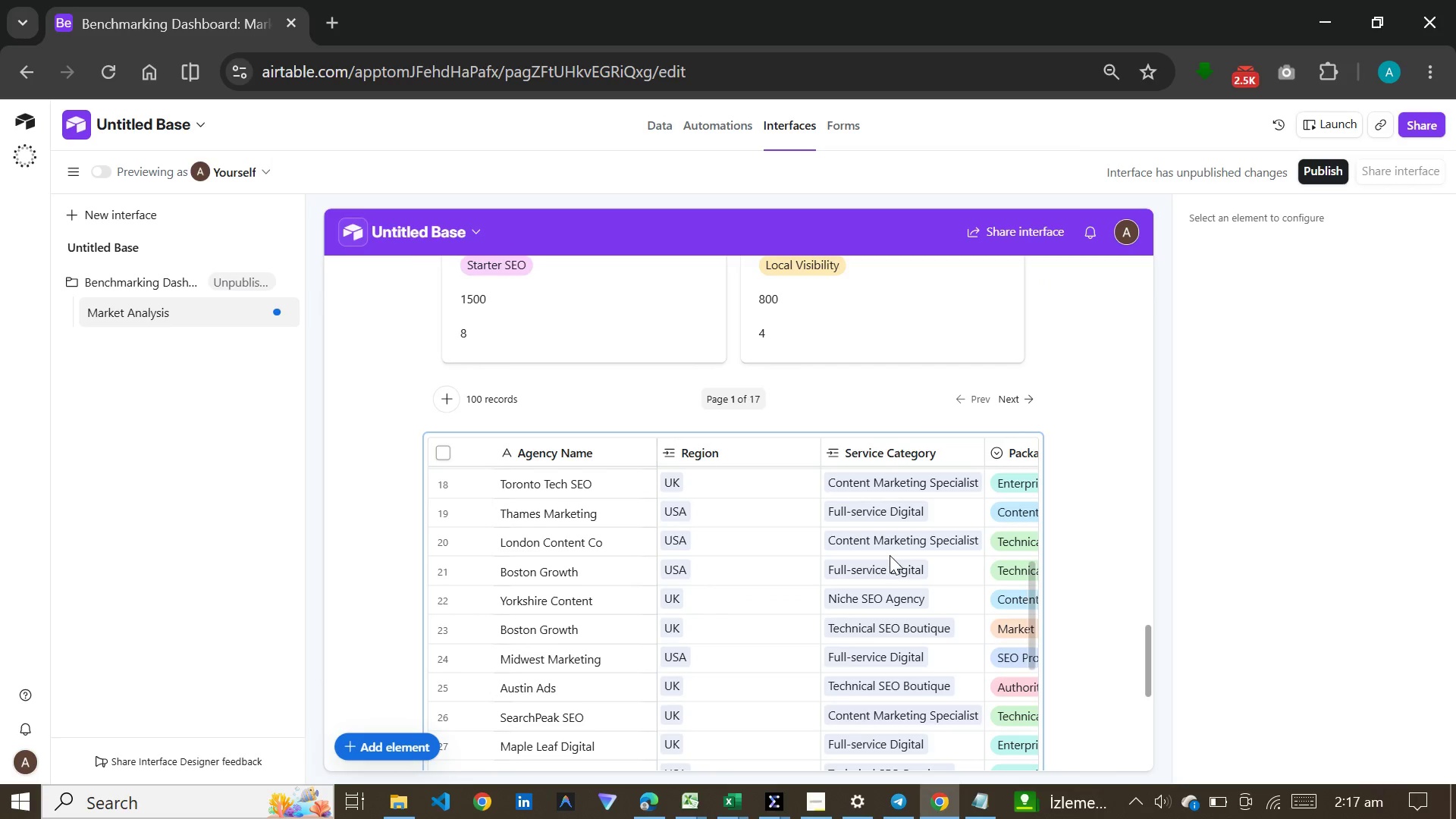 
left_click([890, 555])
 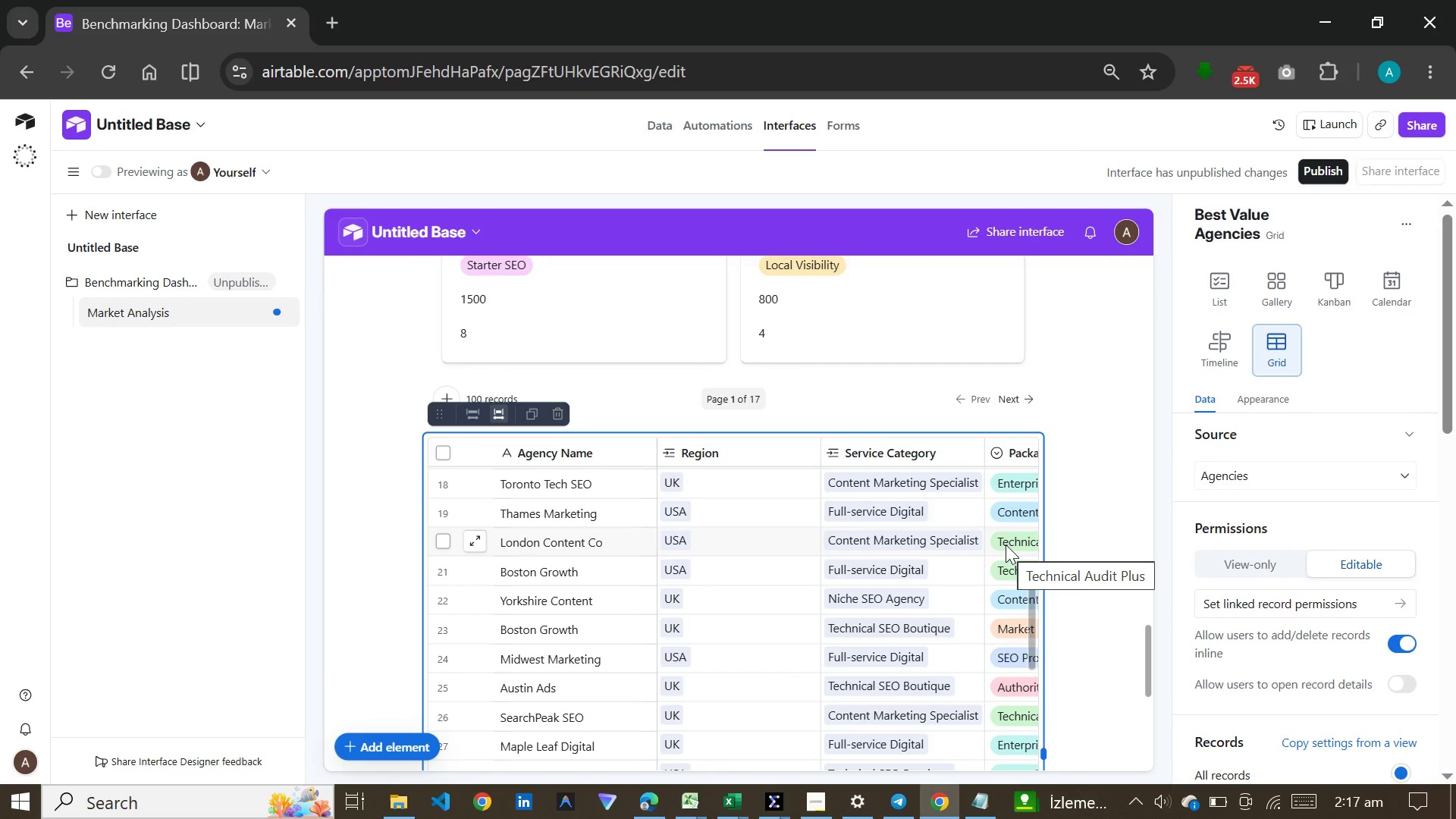 
wait(6.81)
 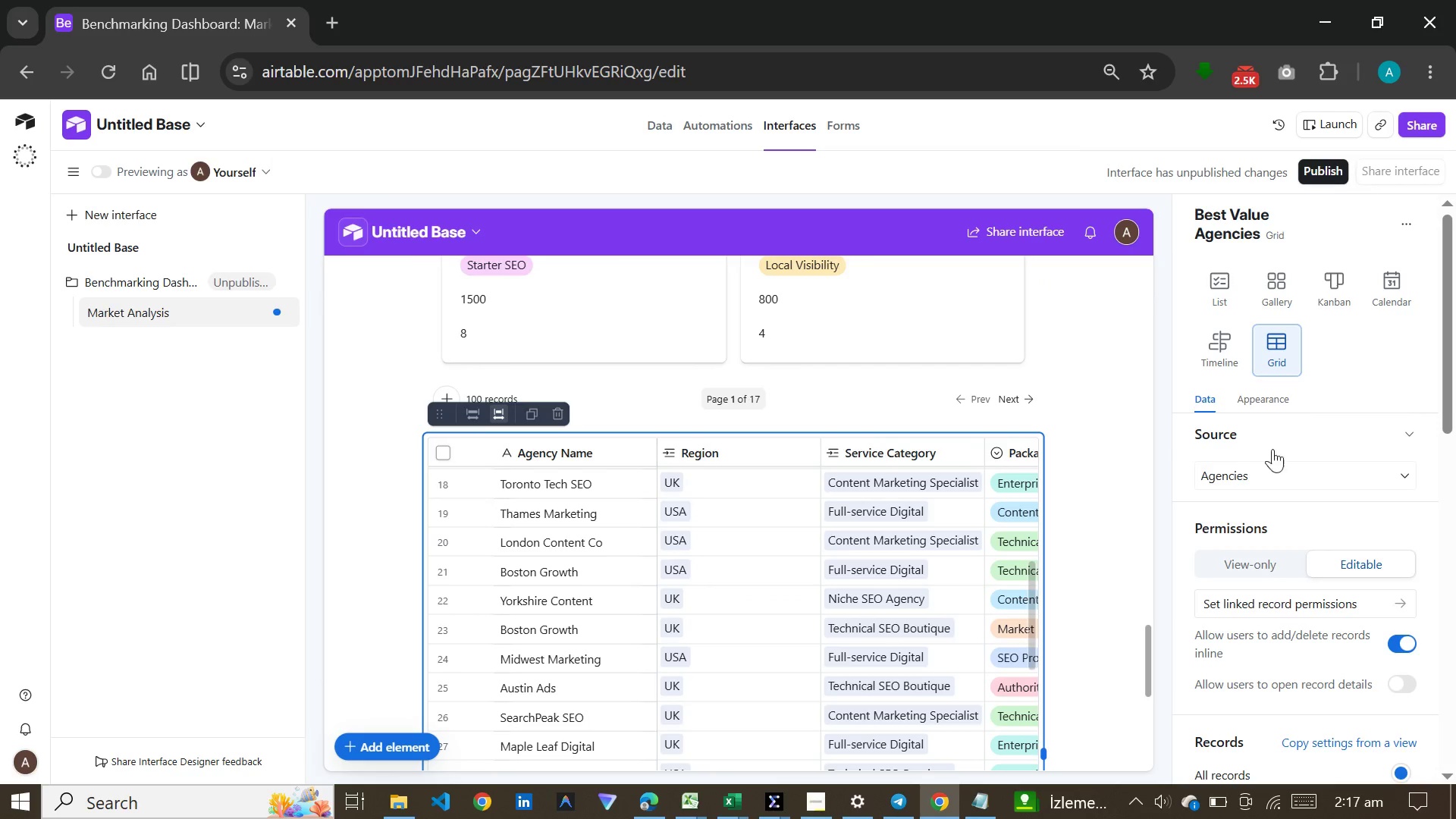 
scroll: coordinate [1075, 502], scroll_direction: up, amount: 32.0
 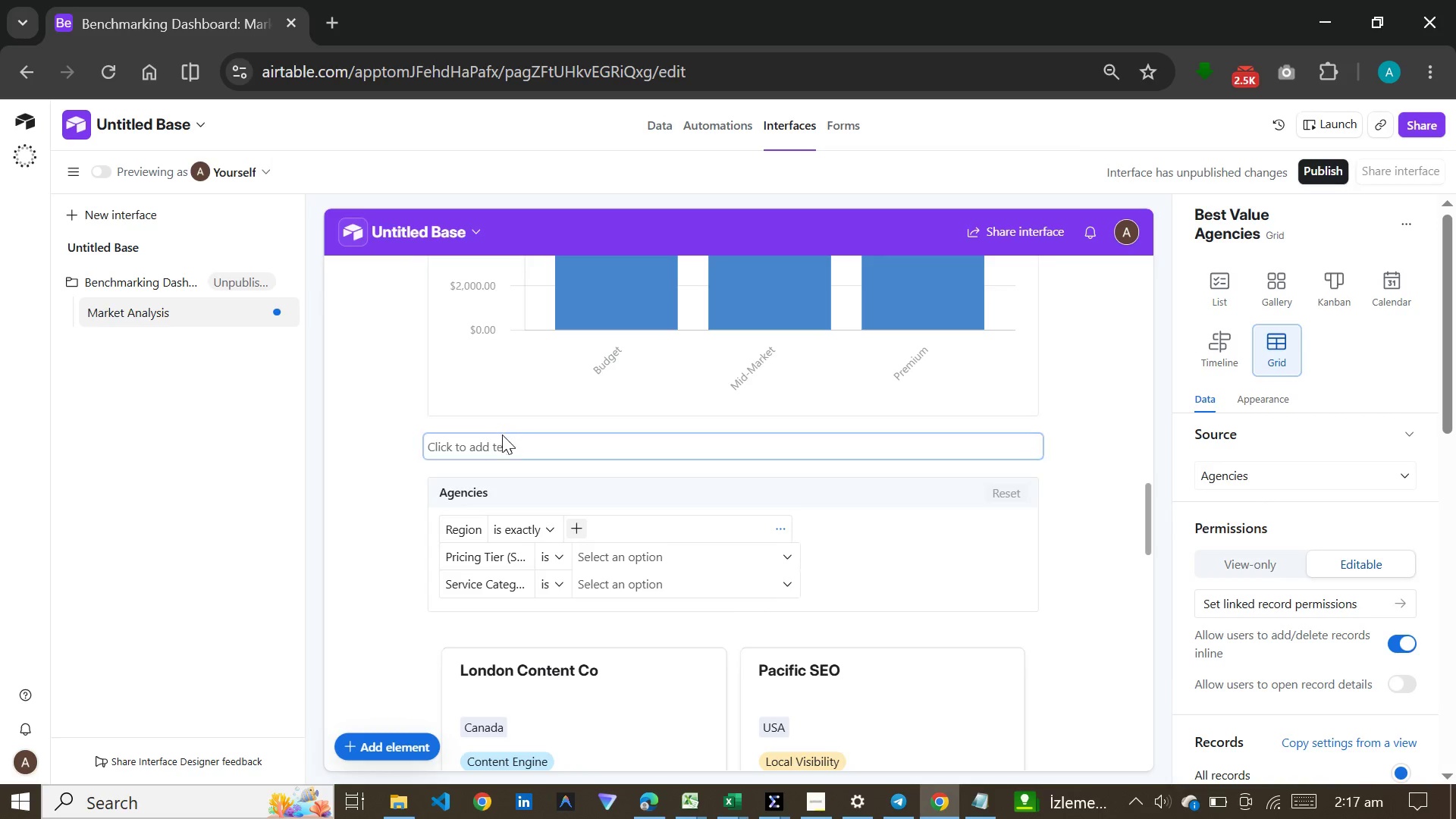 
left_click([498, 440])
 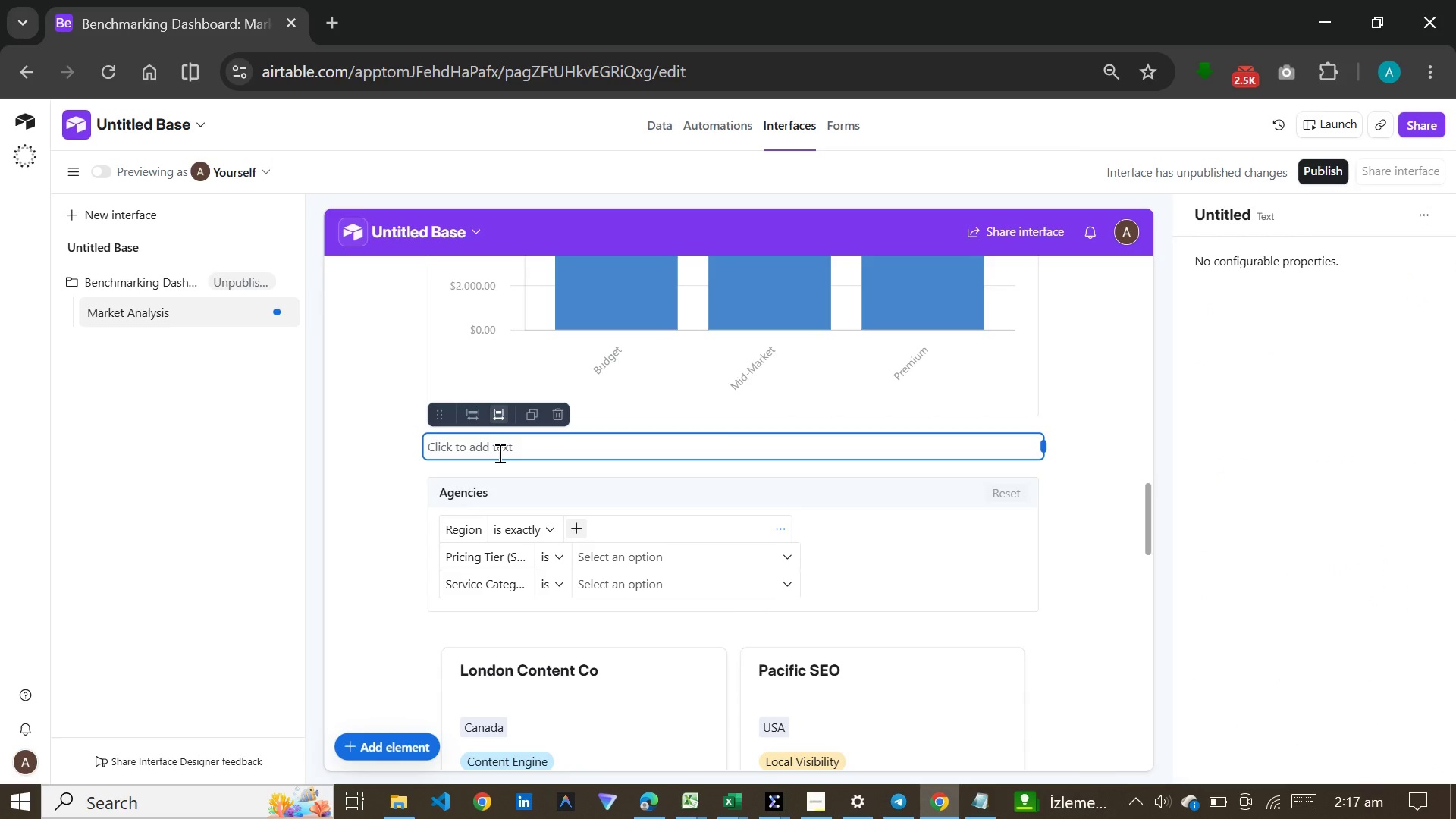 
left_click([498, 453])
 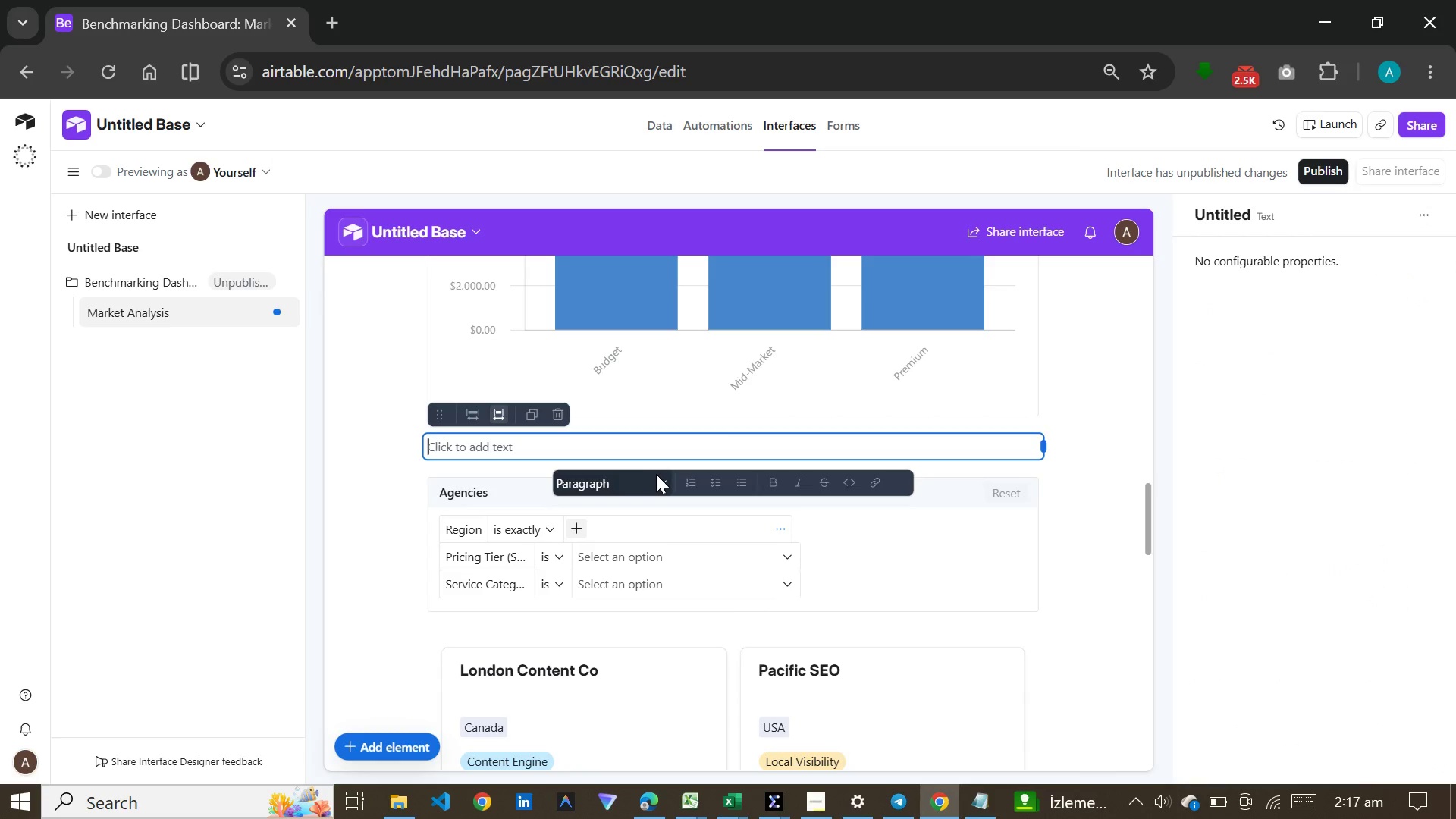 
left_click([661, 482])
 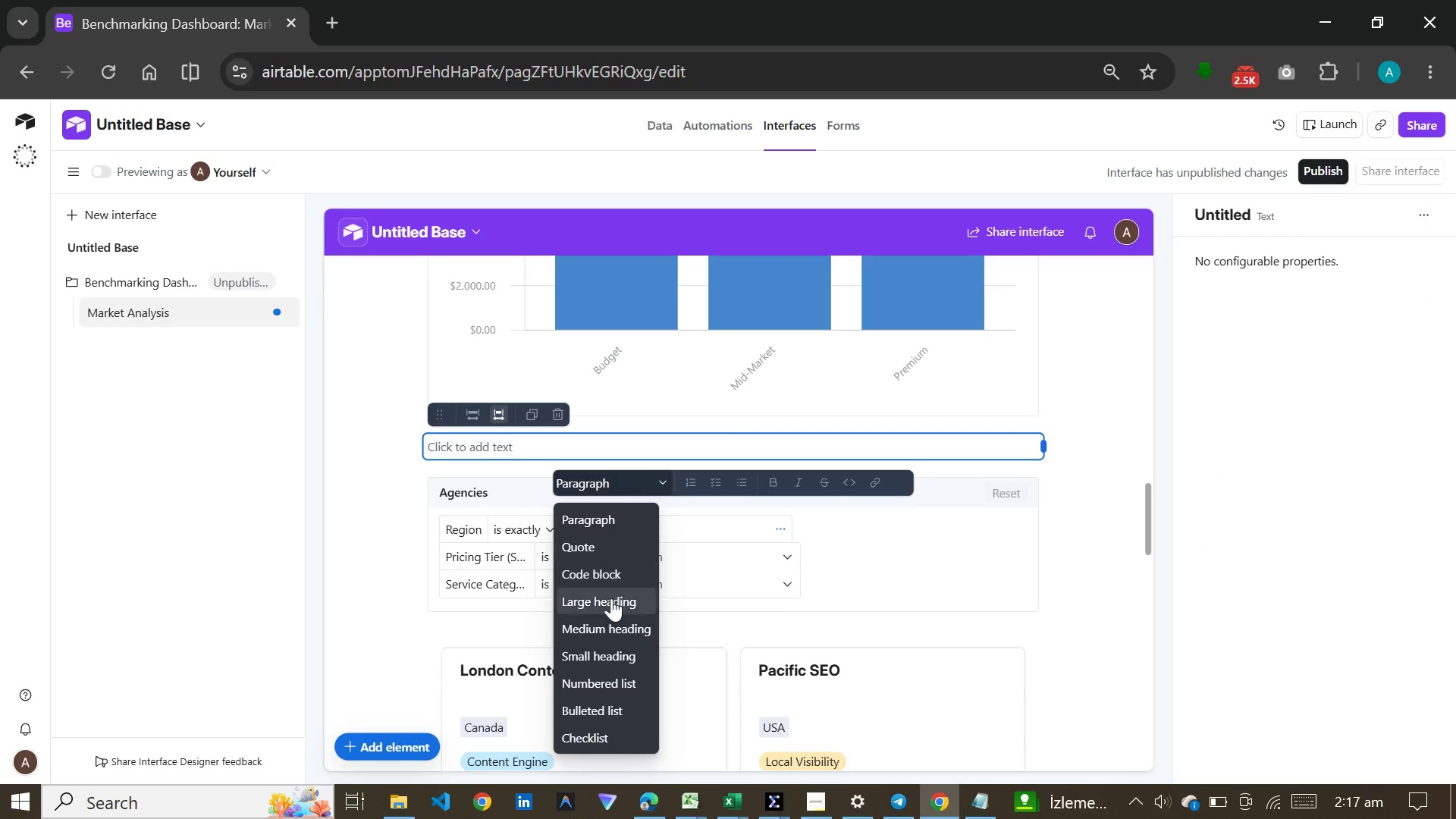 
left_click([607, 619])
 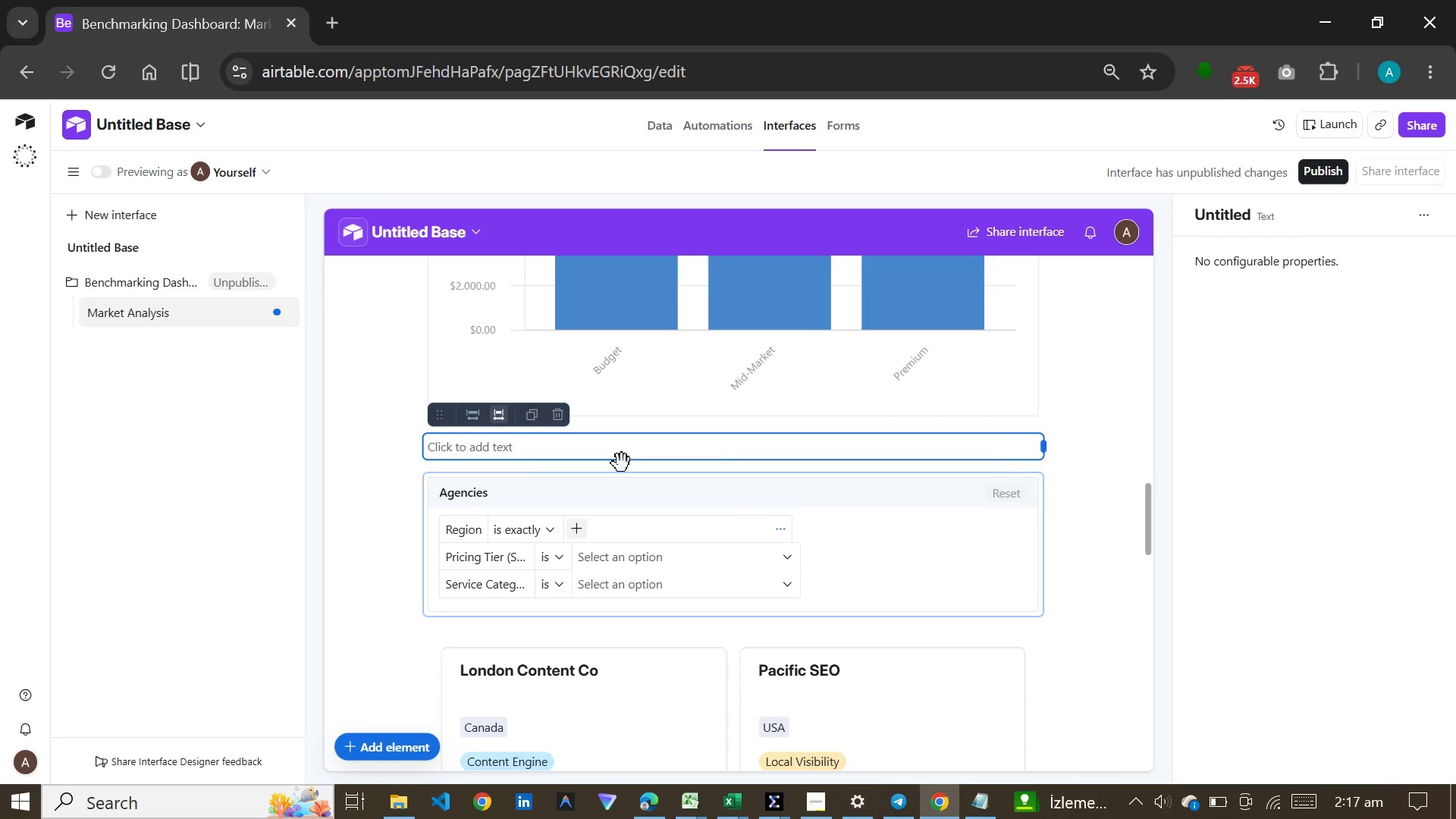 
left_click([626, 456])
 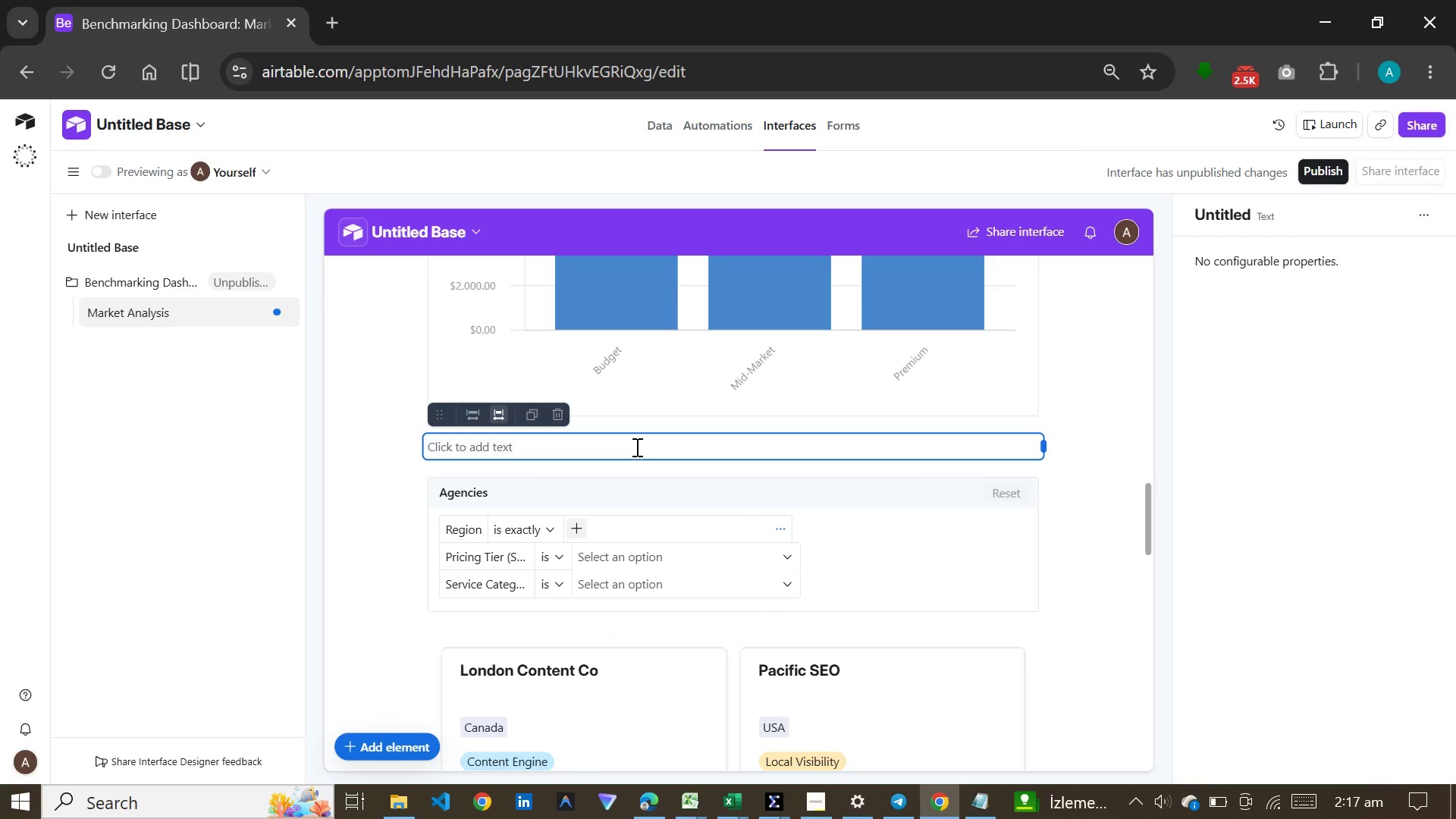 
left_click([635, 447])
 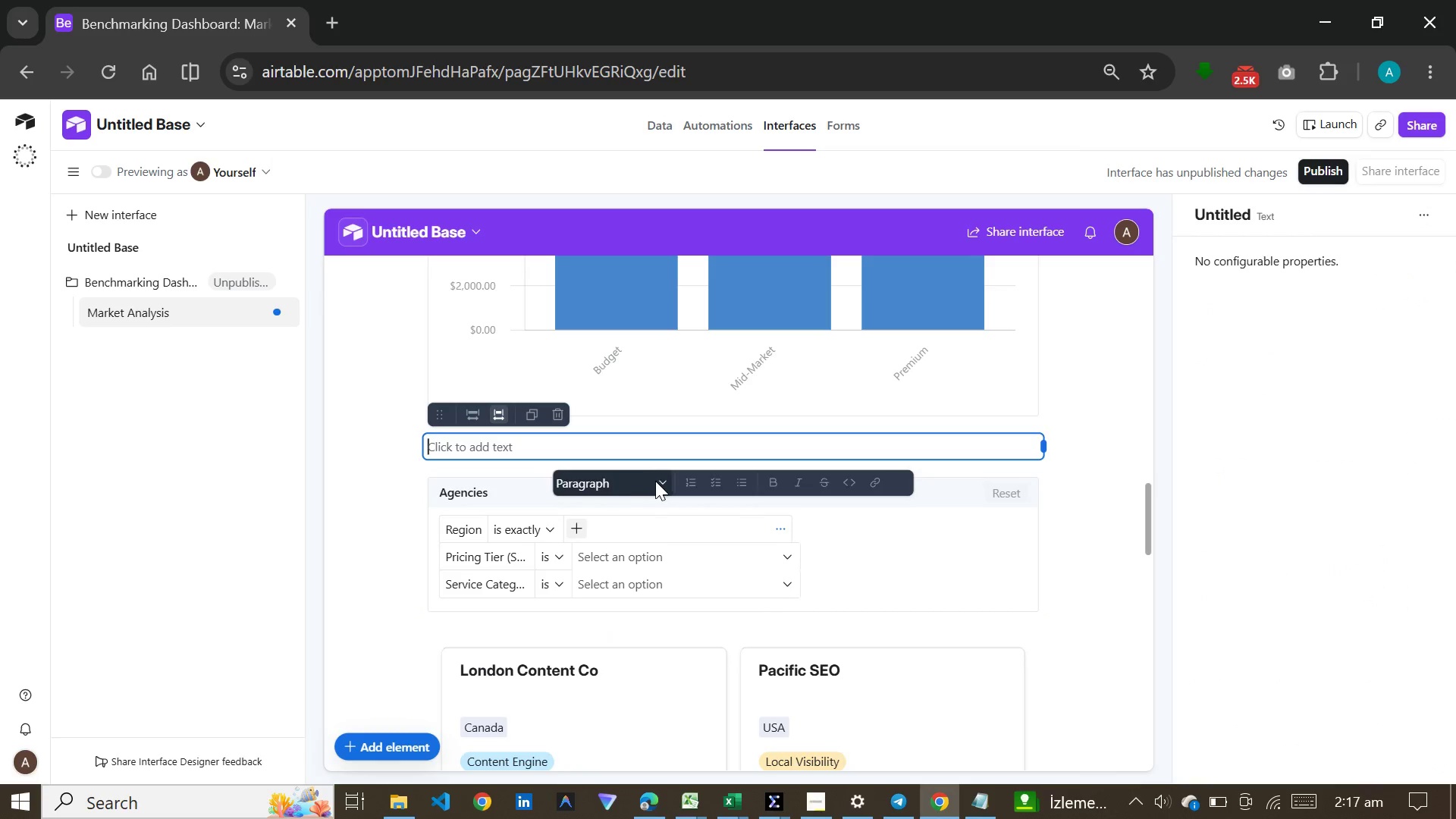 
left_click([659, 481])
 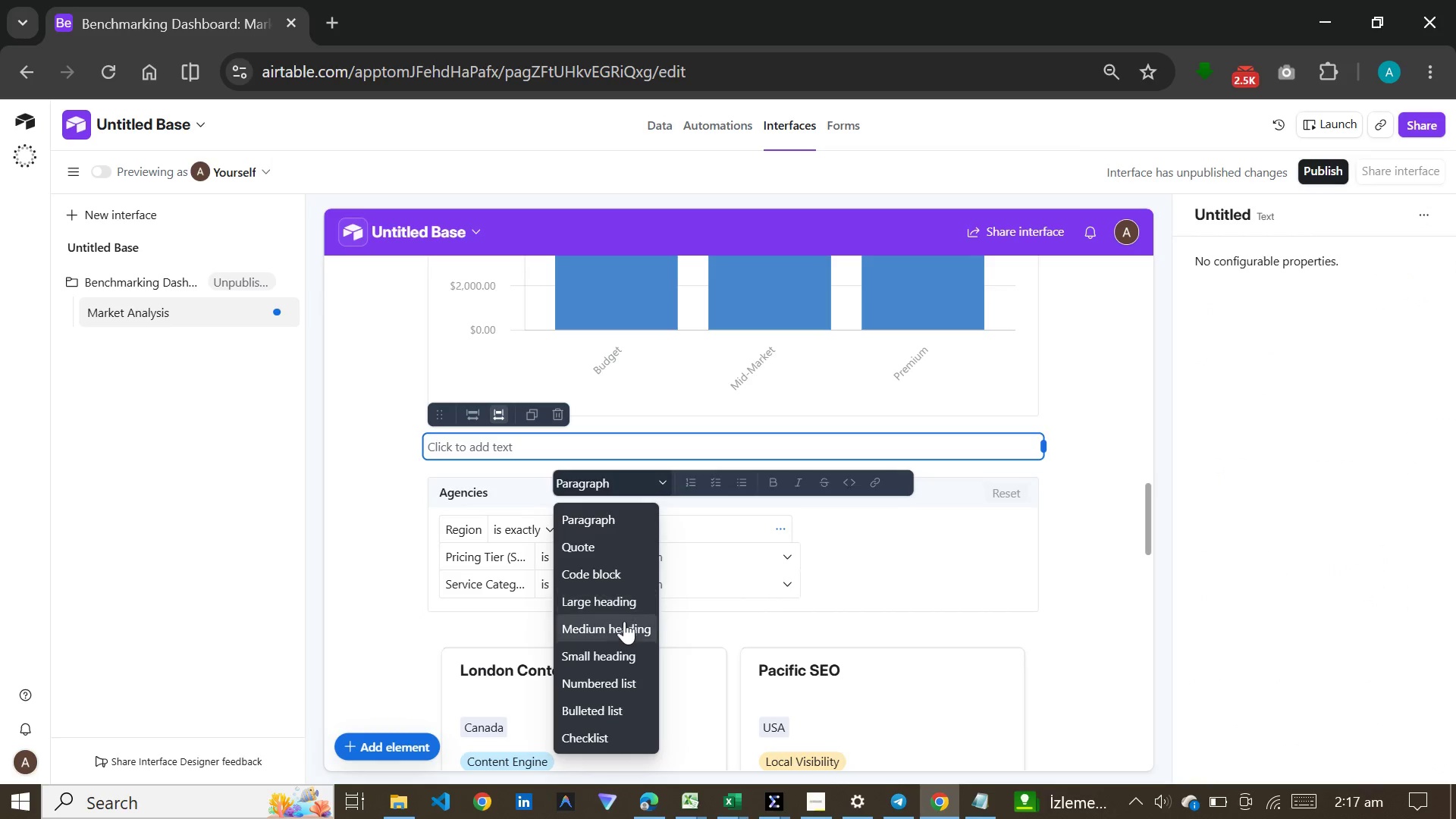 
left_click([623, 623])
 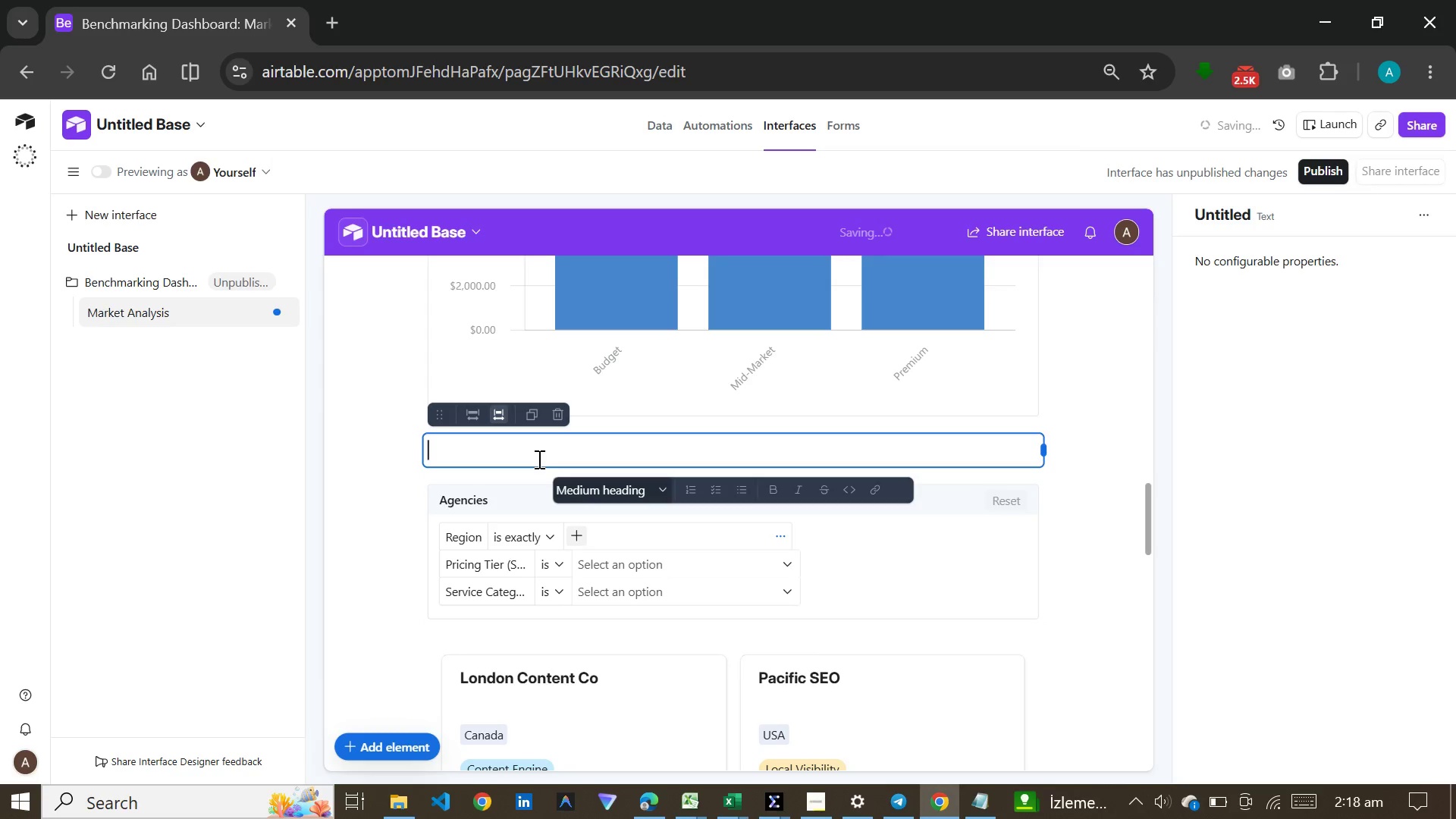 
key(Meta+V)
 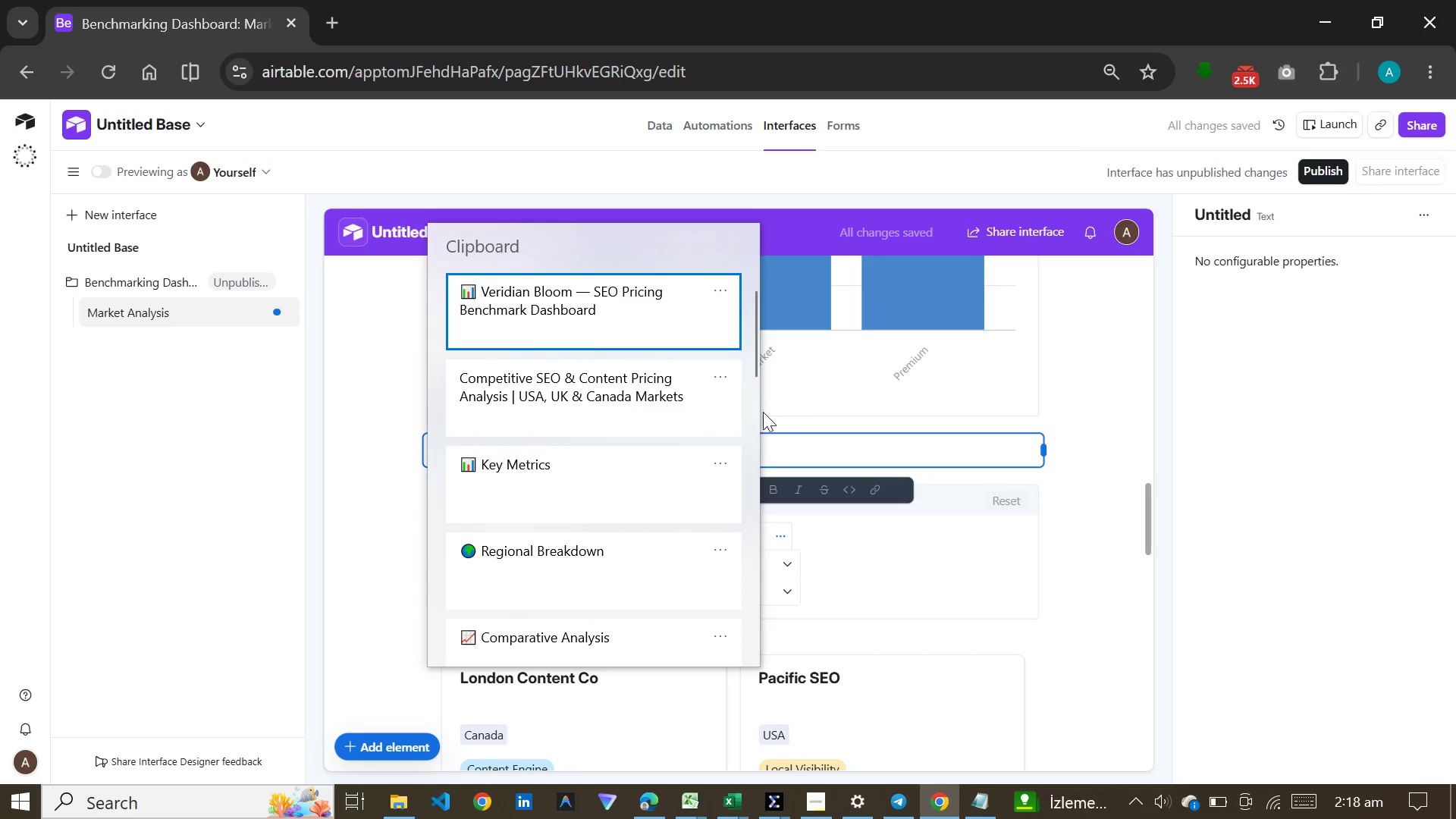 
left_click([756, 416])
 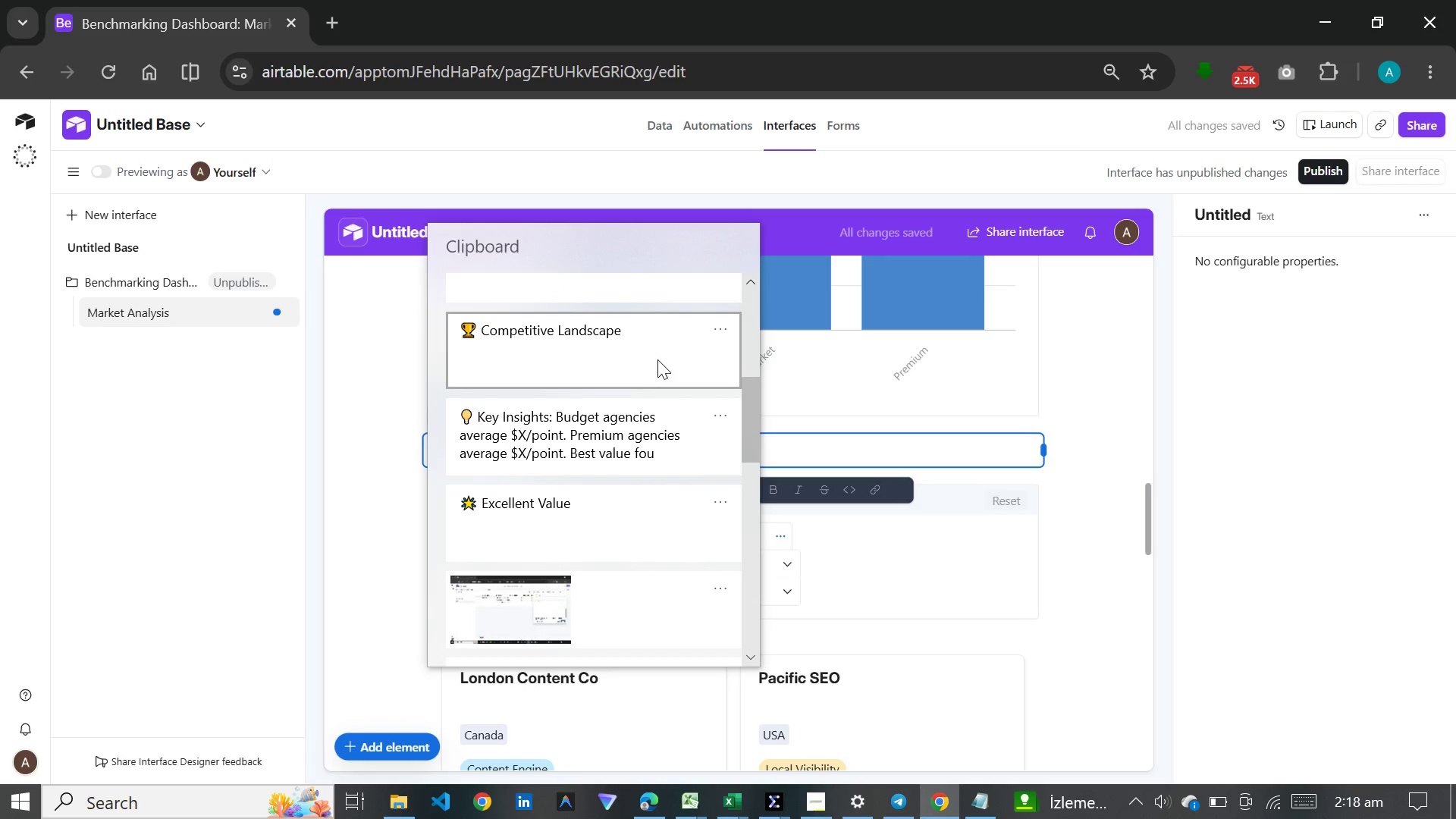 
left_click([638, 359])
 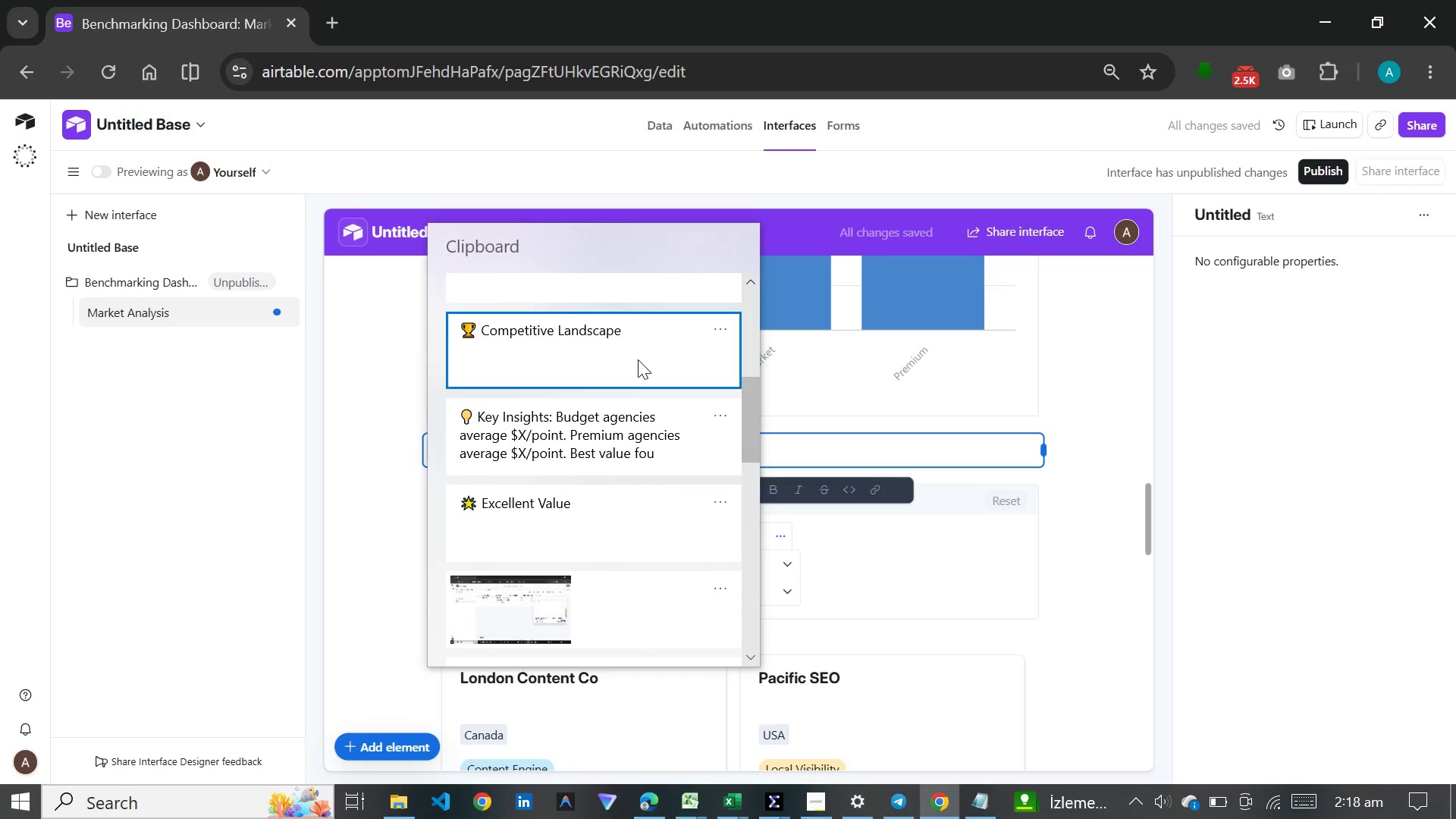 
key(Control+ControlLeft)
 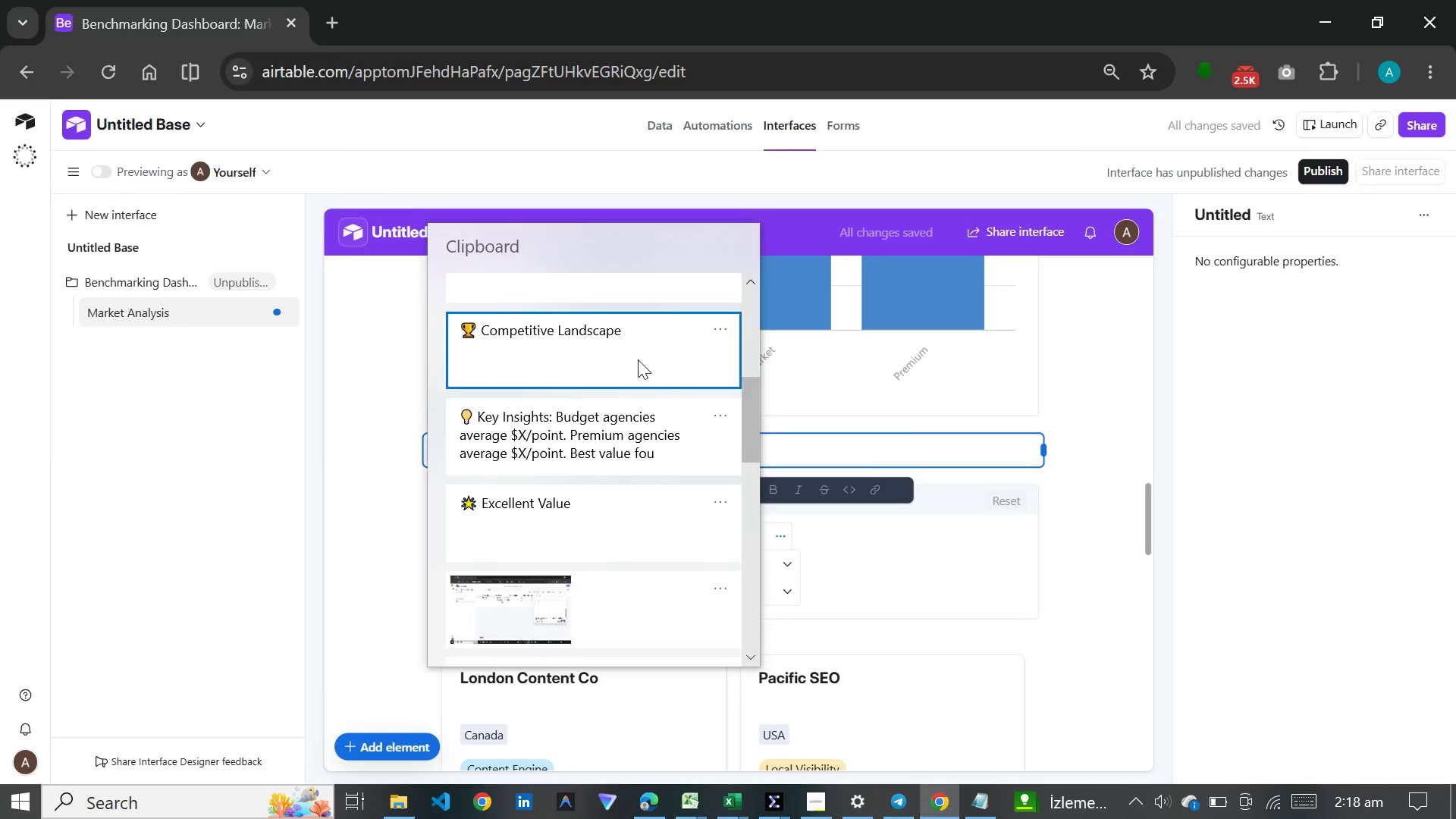 
key(Control+V)
 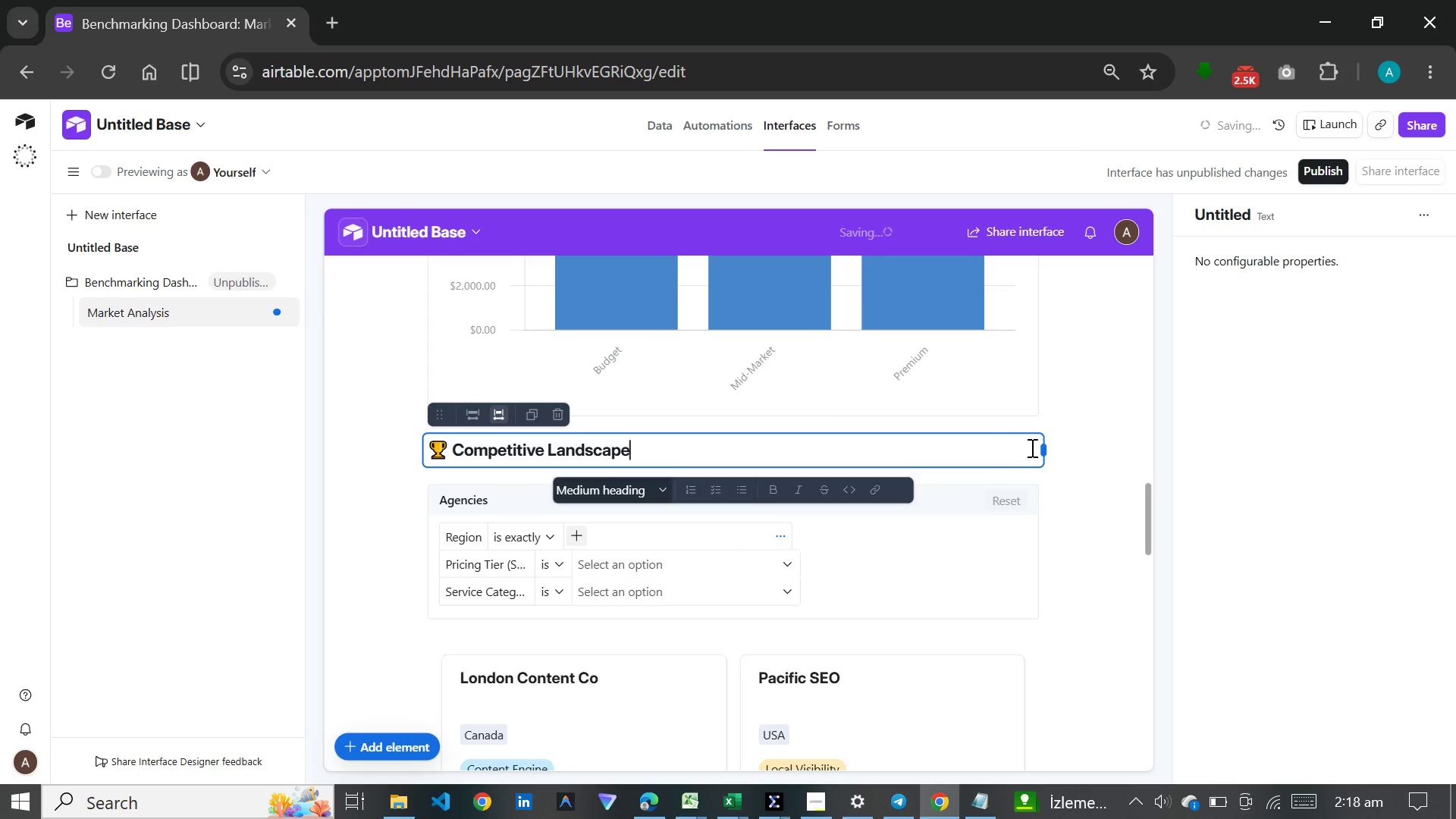 
left_click_drag(start_coordinate=[1043, 445], to_coordinate=[670, 441])
 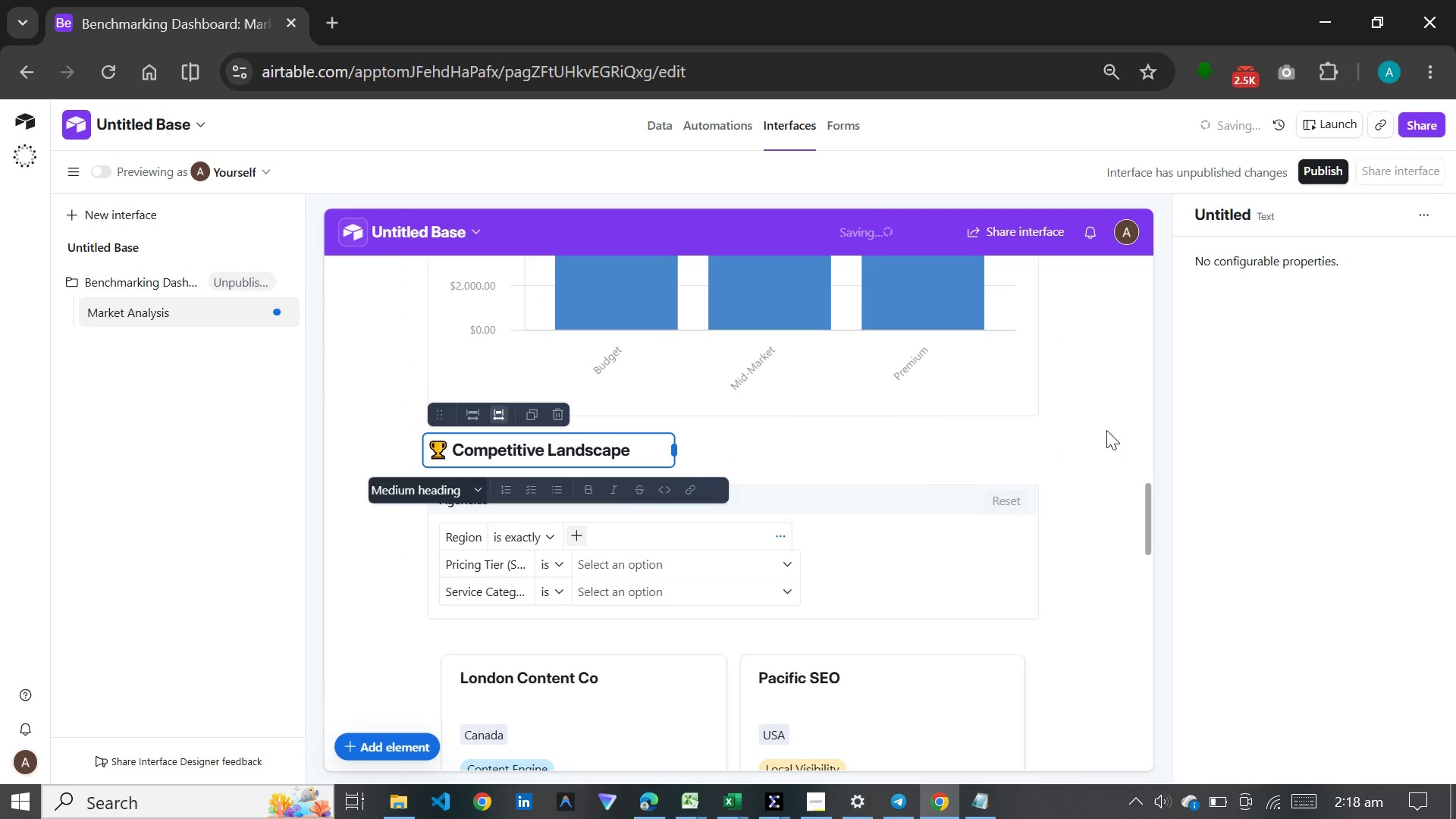 
left_click([1100, 454])
 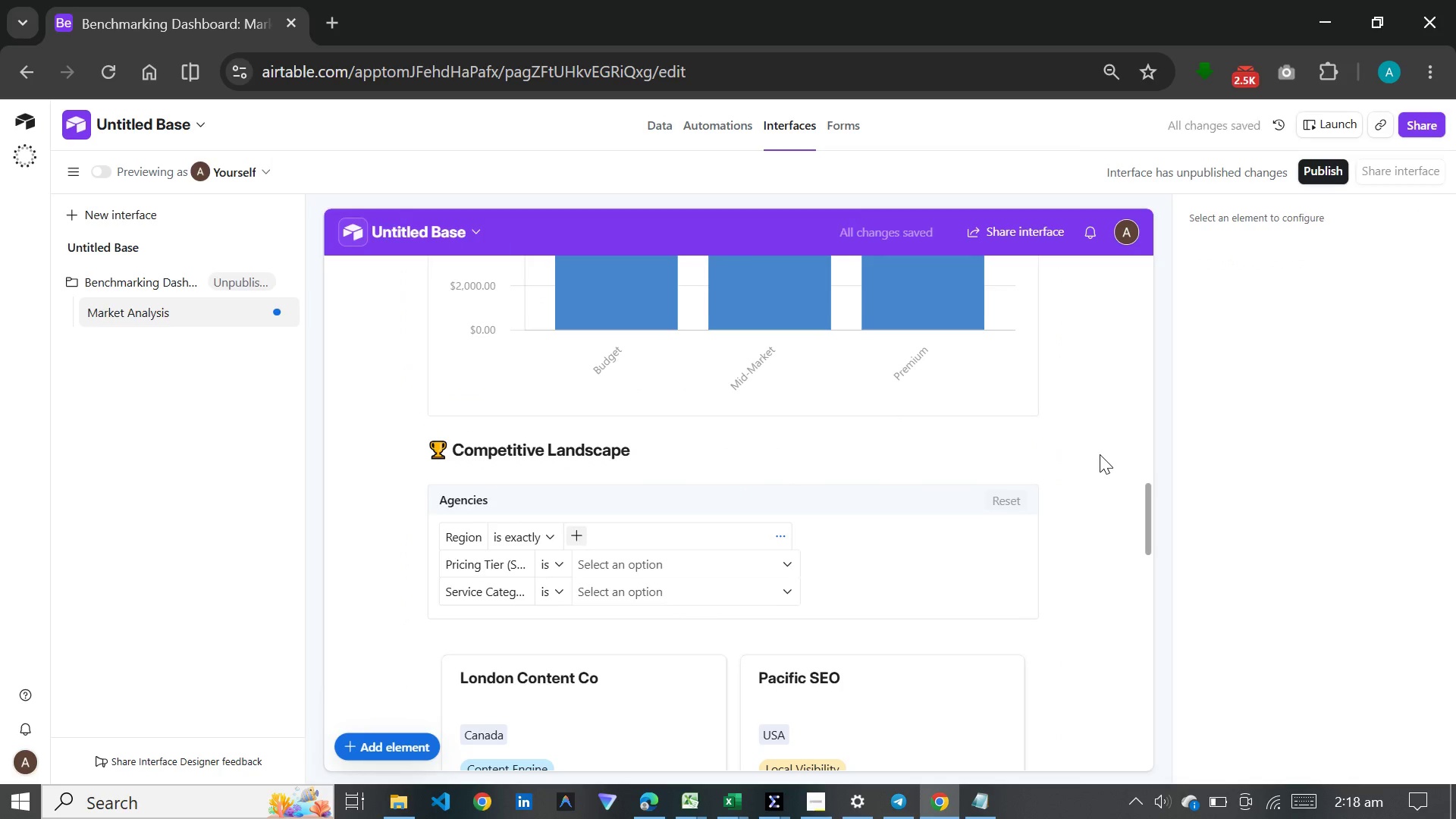 
scroll: coordinate [1100, 454], scroll_direction: down, amount: 46.0
 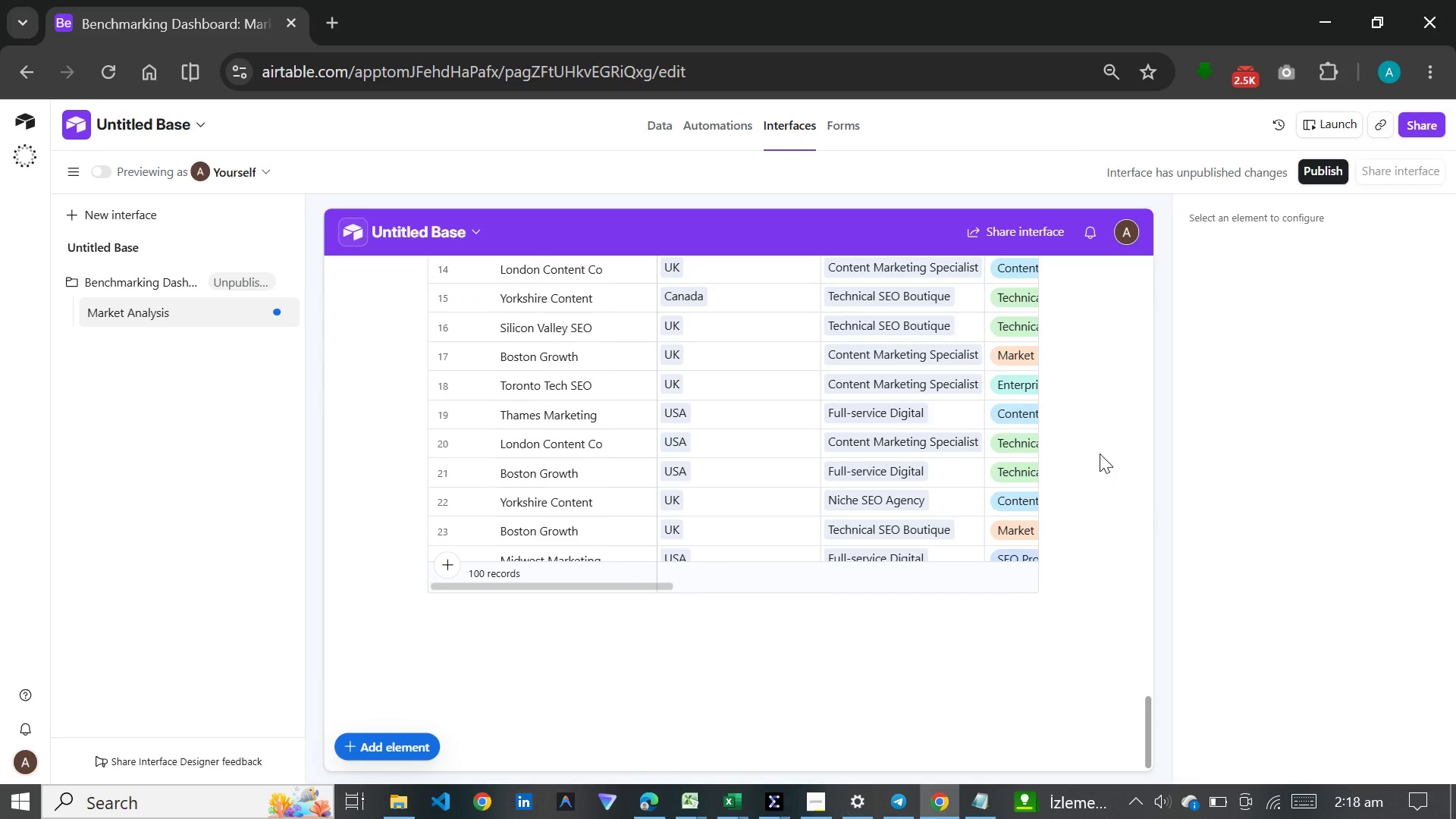 
wait(7.18)
 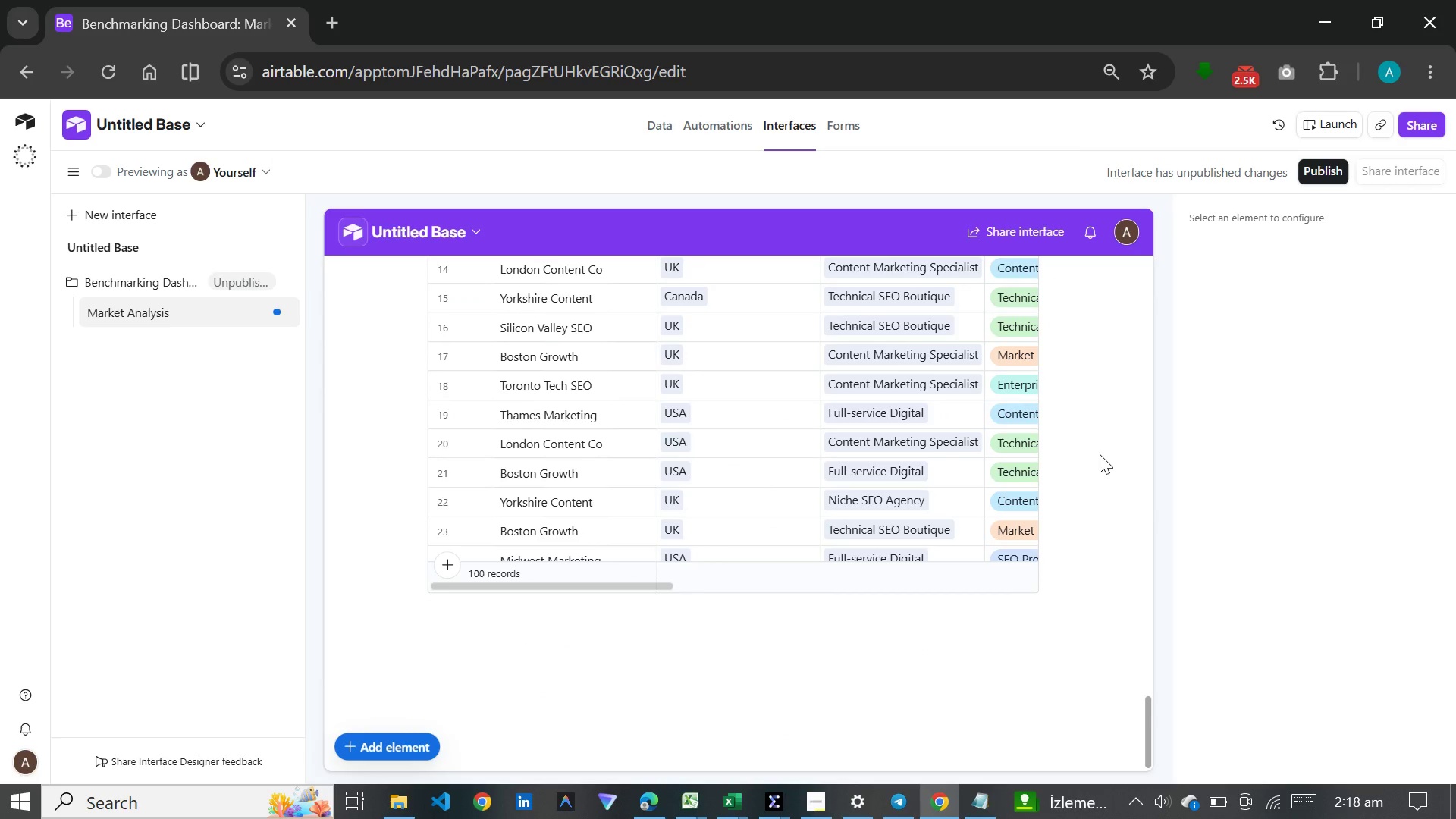 
left_click([733, 662])
 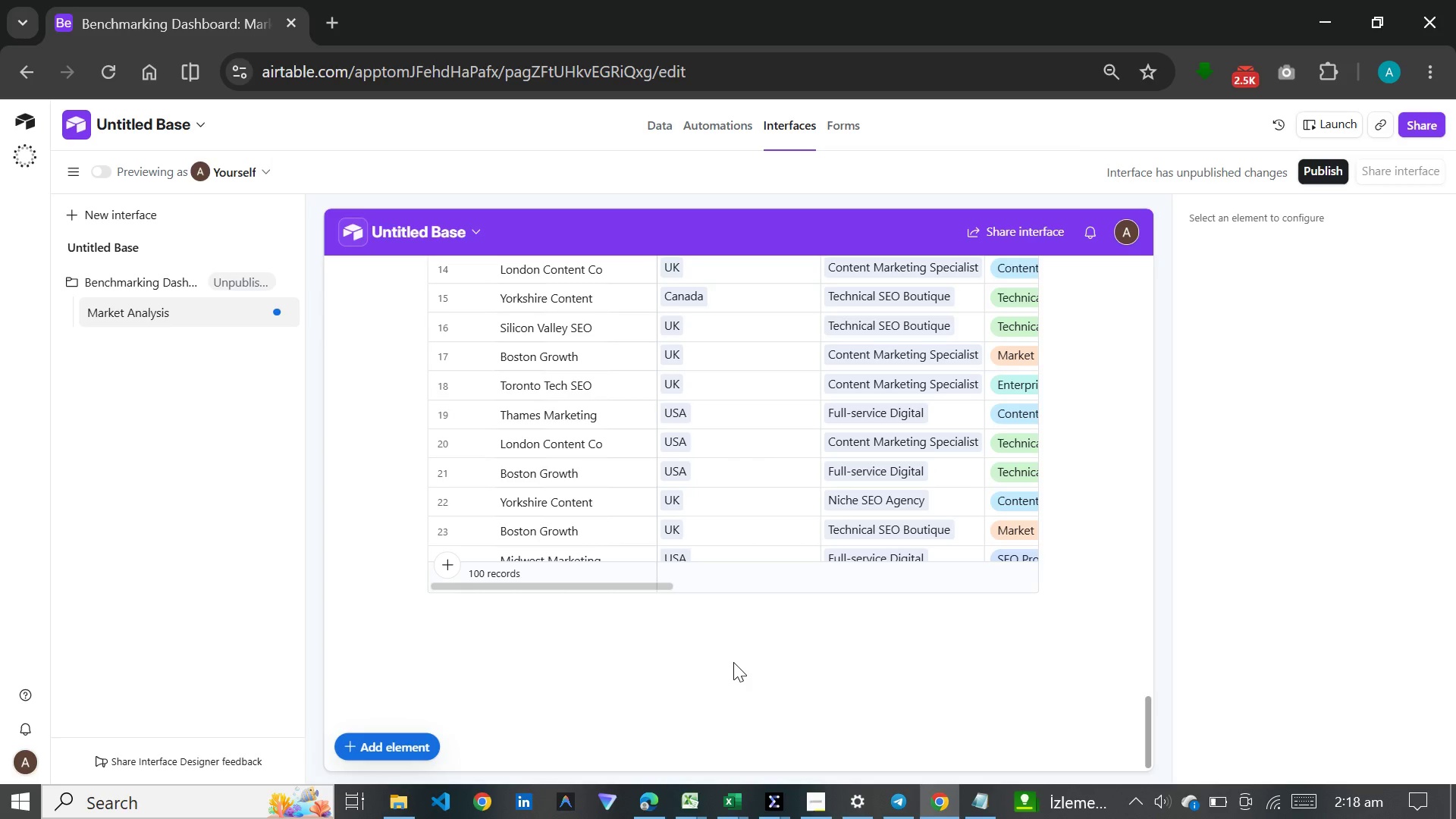 
wait(17.69)
 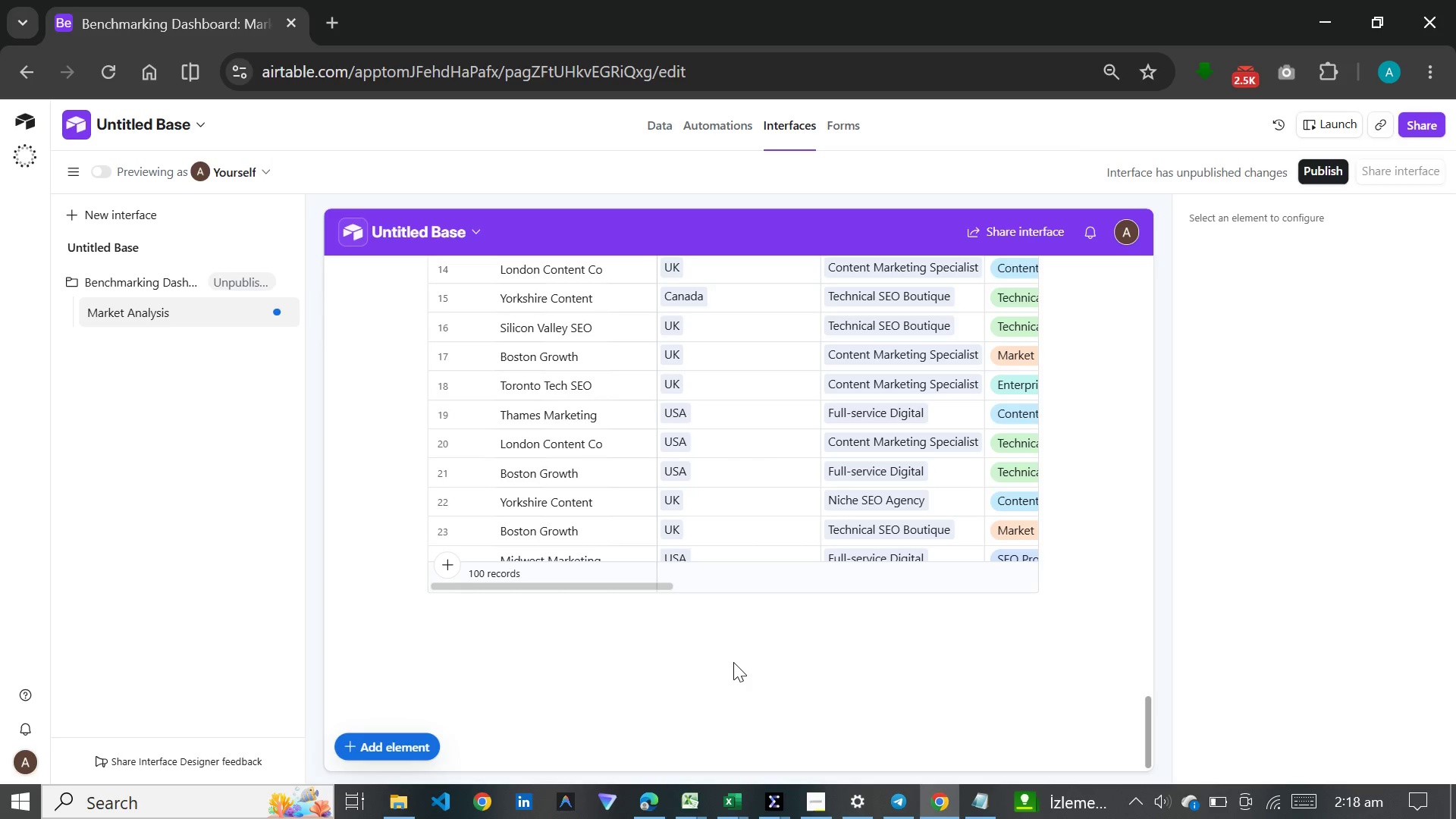 
left_click([432, 736])
 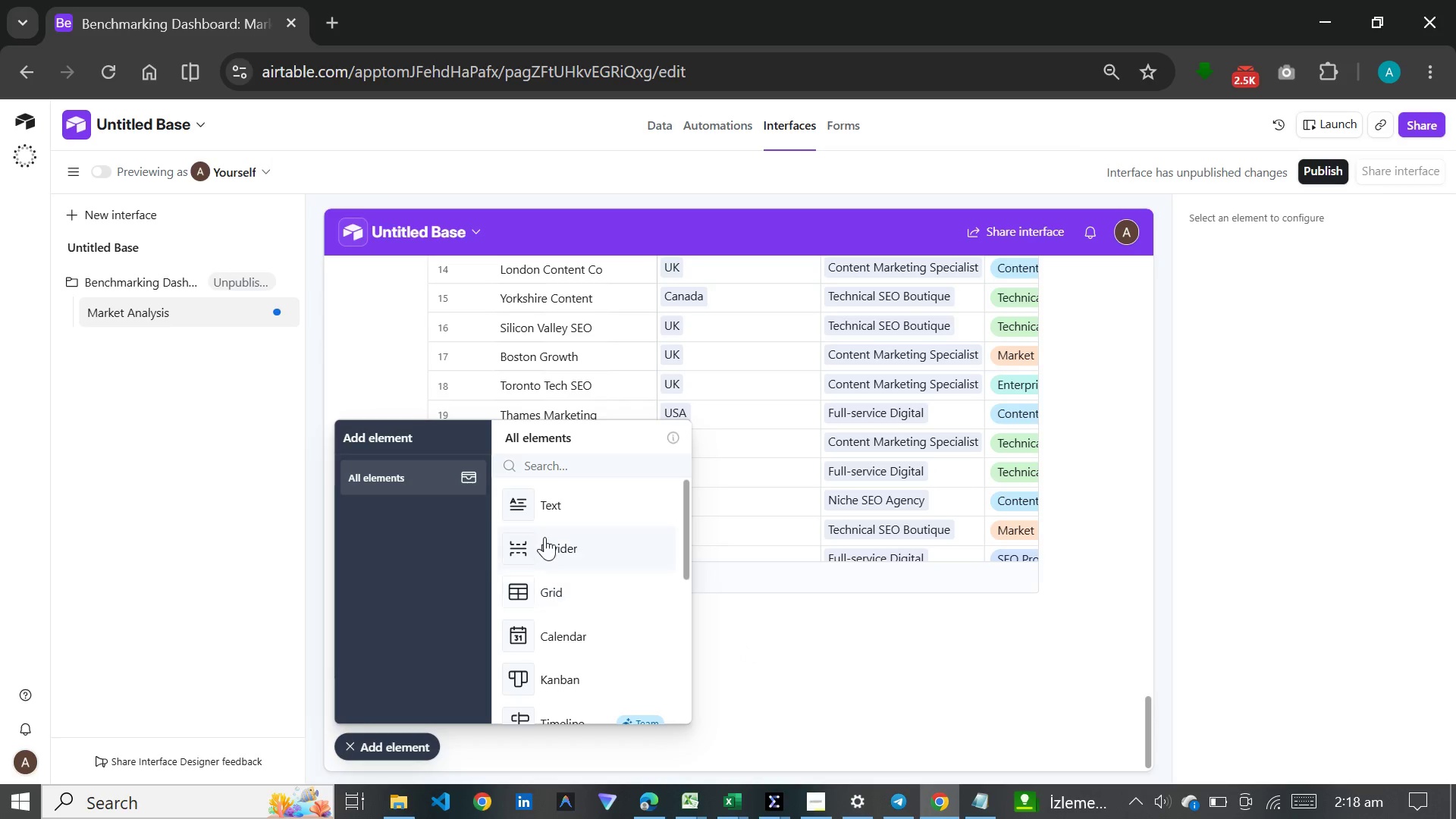 
left_click([553, 502])
 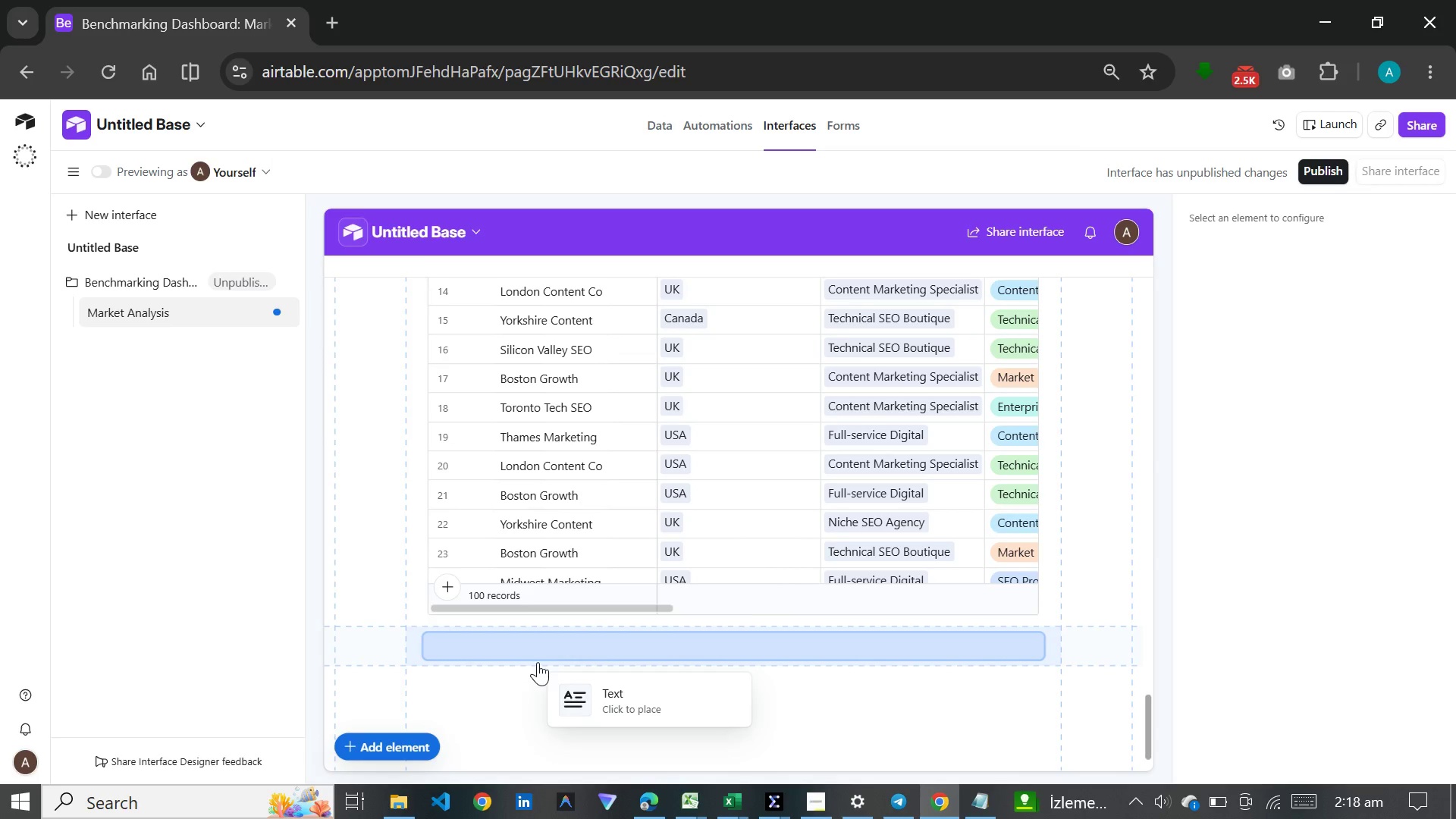 
left_click([538, 662])
 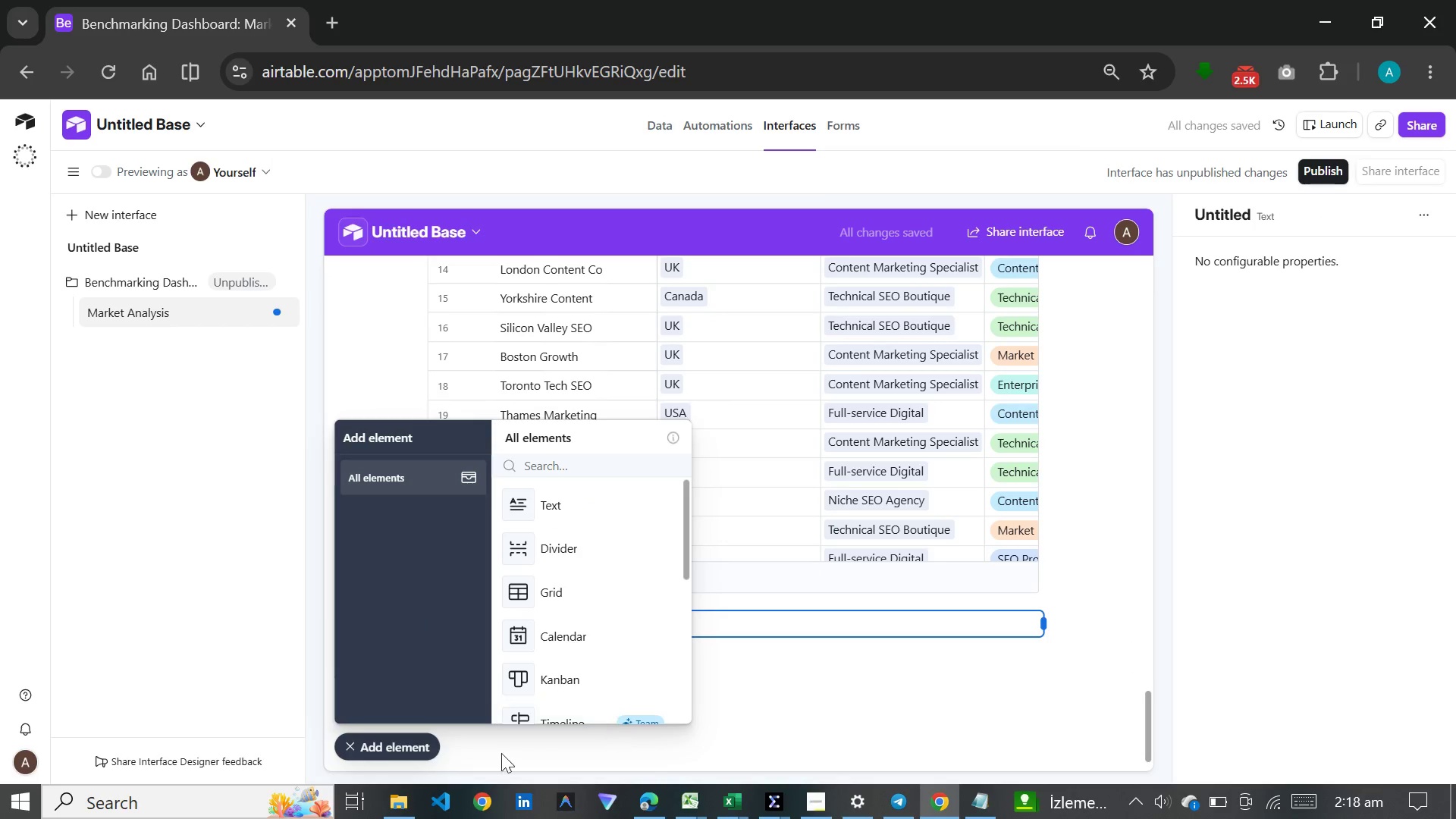 
left_click([386, 738])
 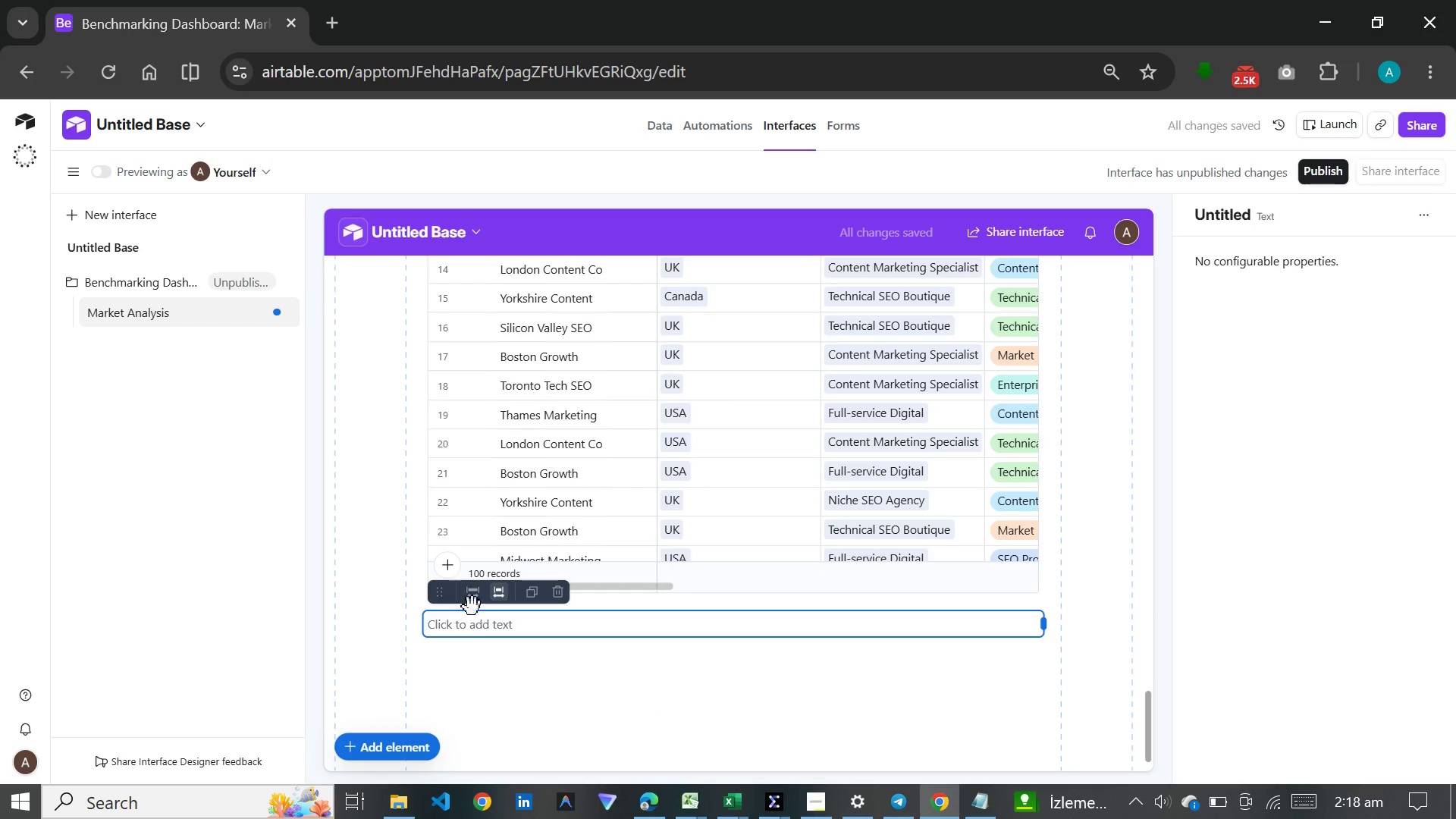 
left_click([487, 635])
 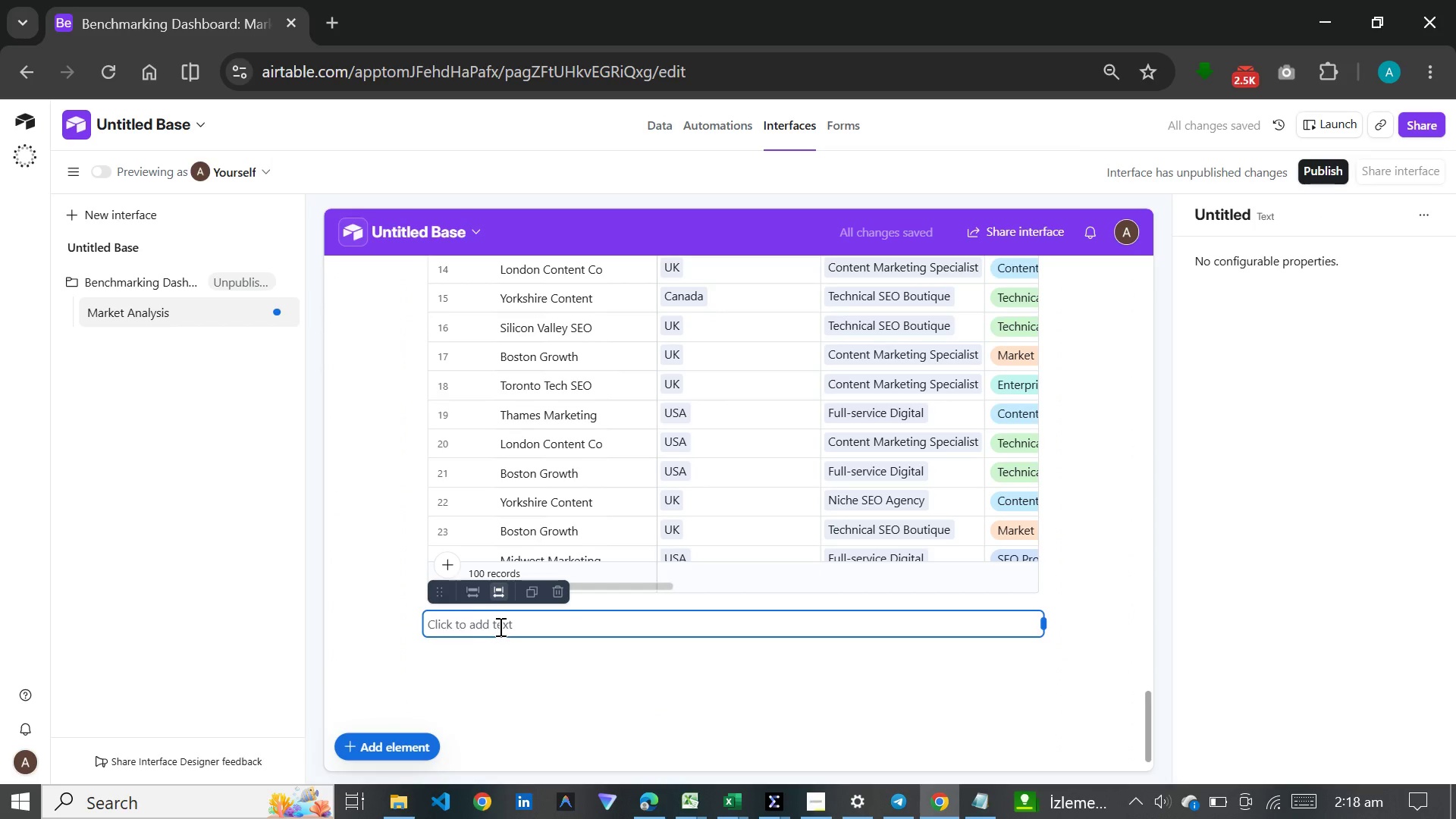 
left_click([499, 626])
 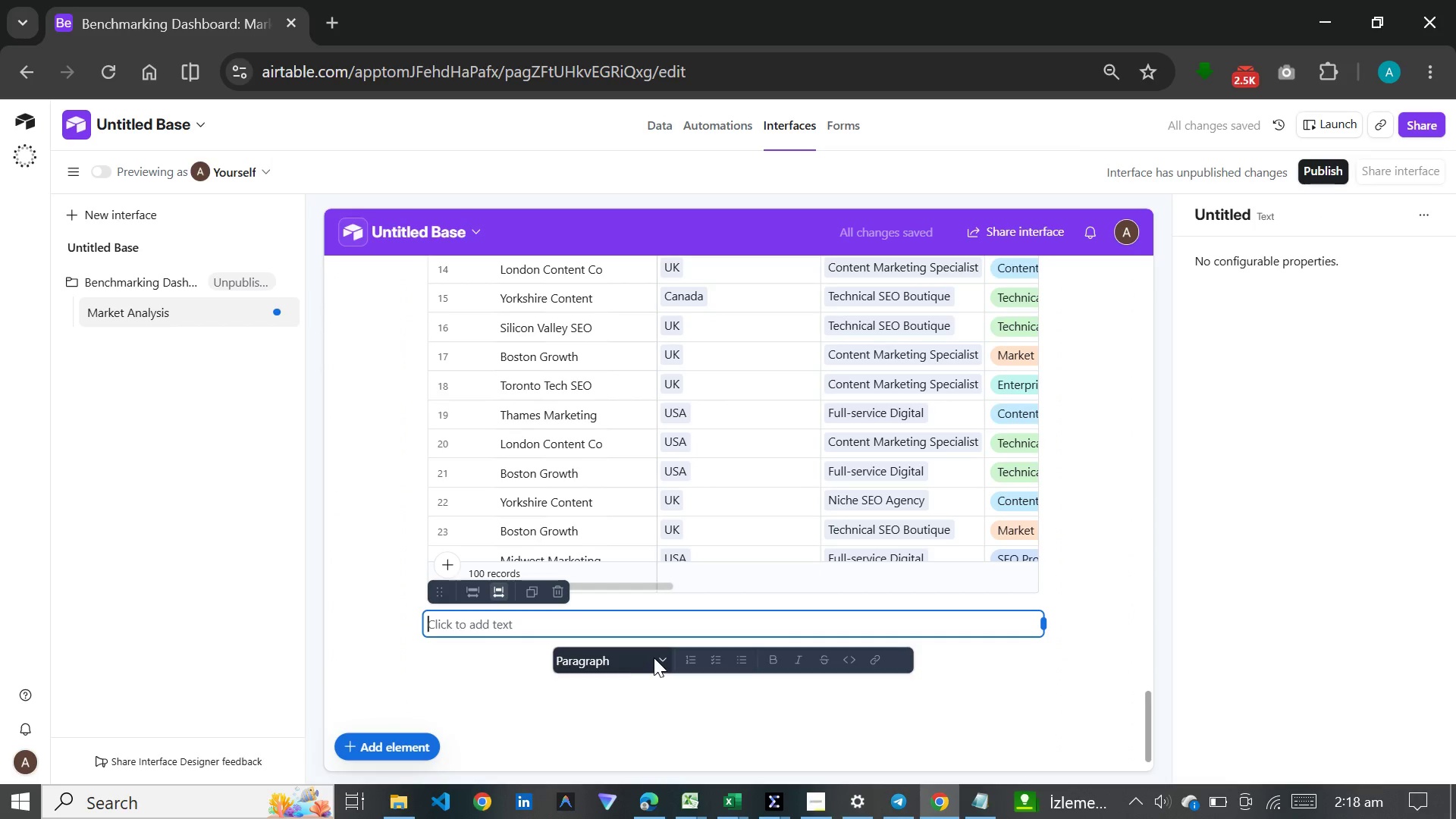 
left_click([660, 657])
 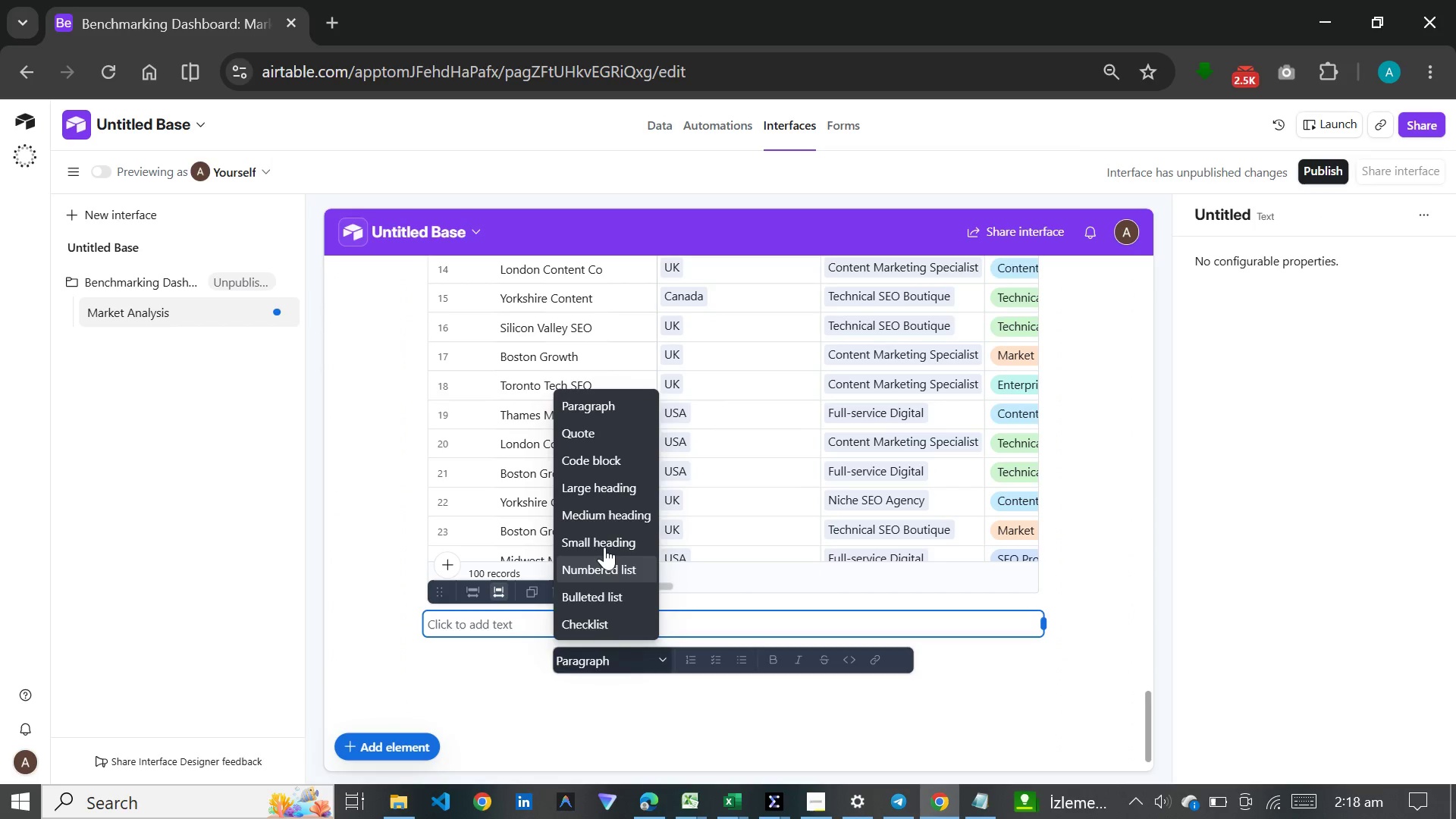 
left_click([604, 544])
 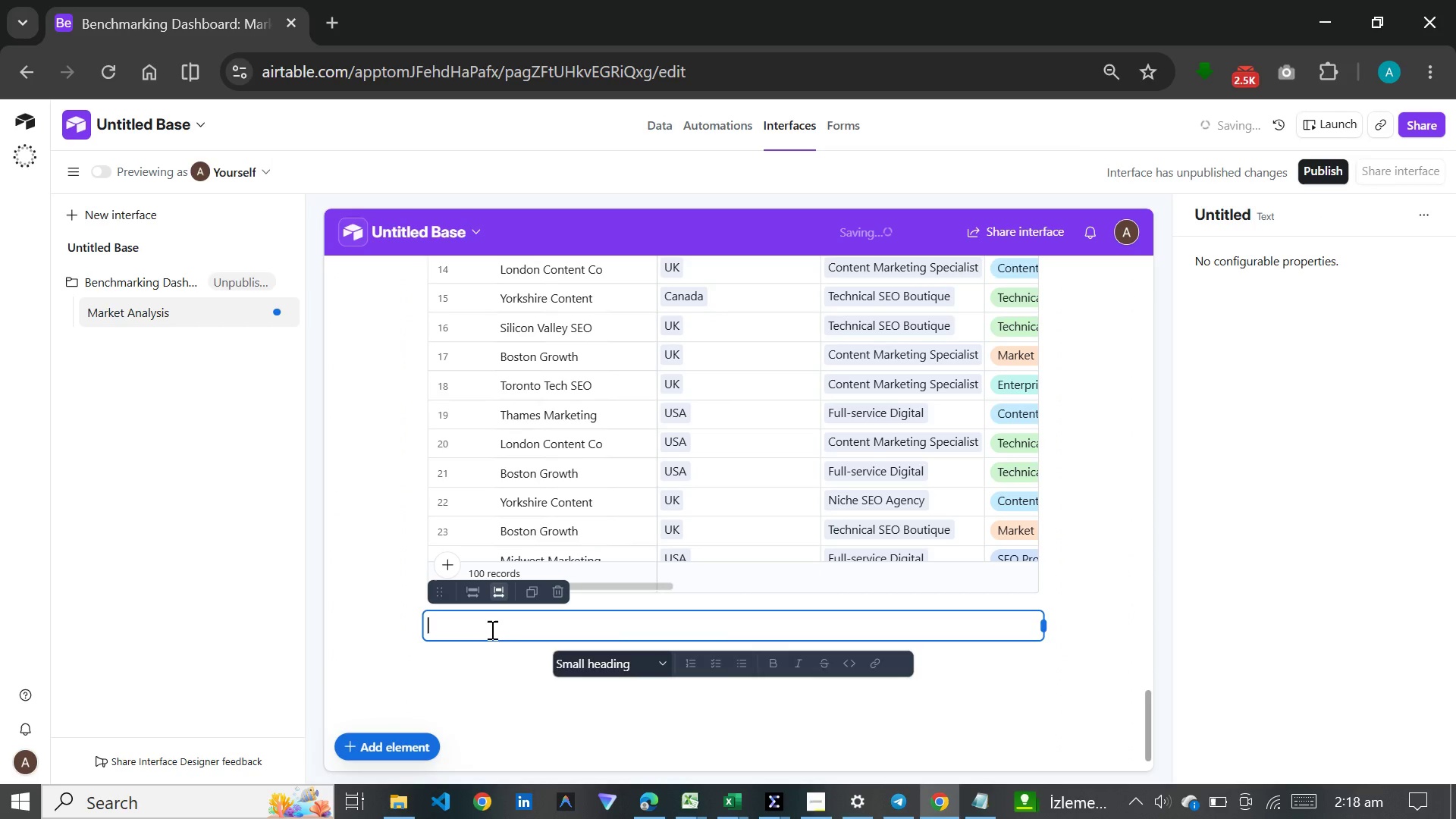 
key(Meta+V)
 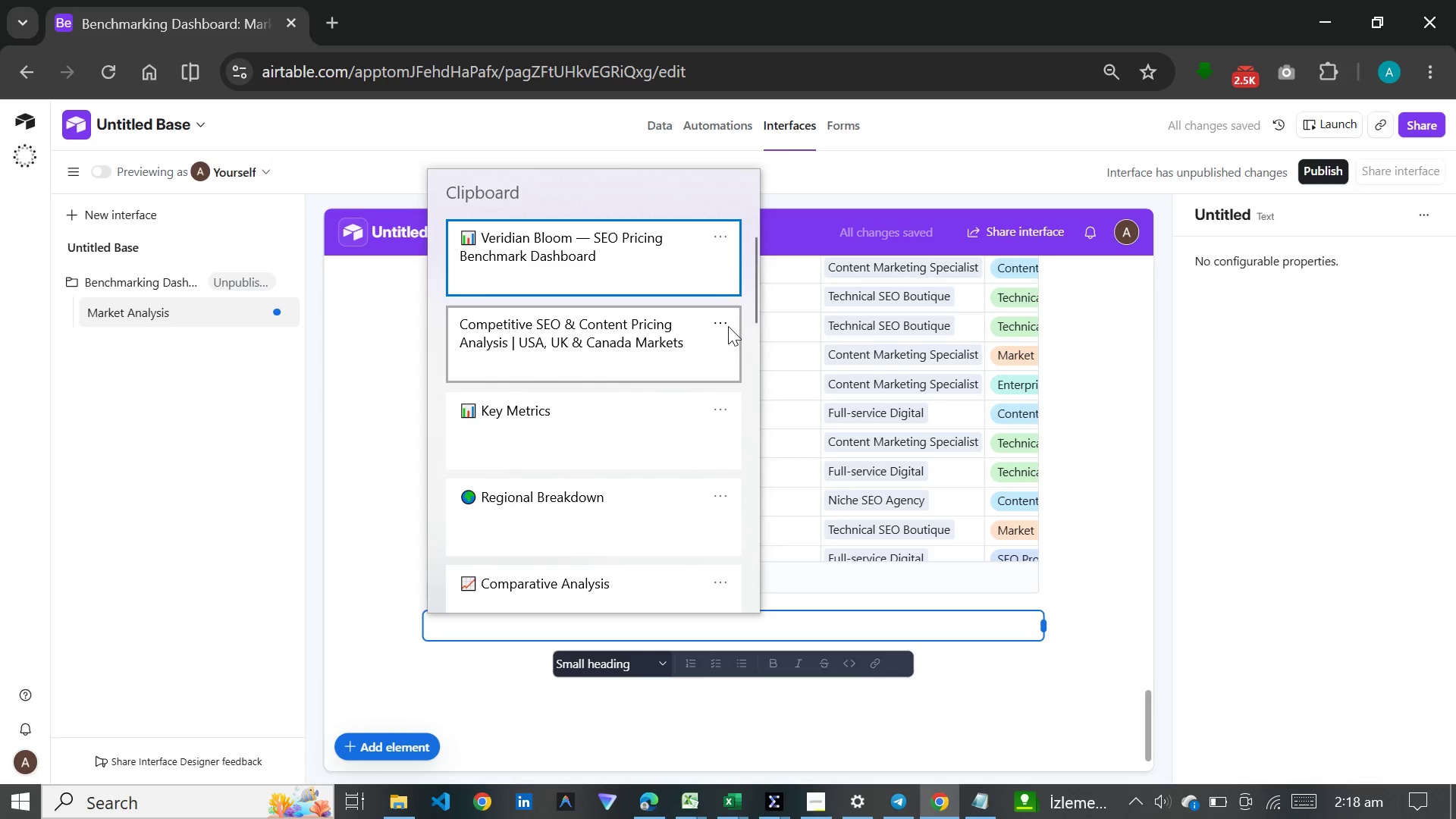 
left_click([720, 235])
 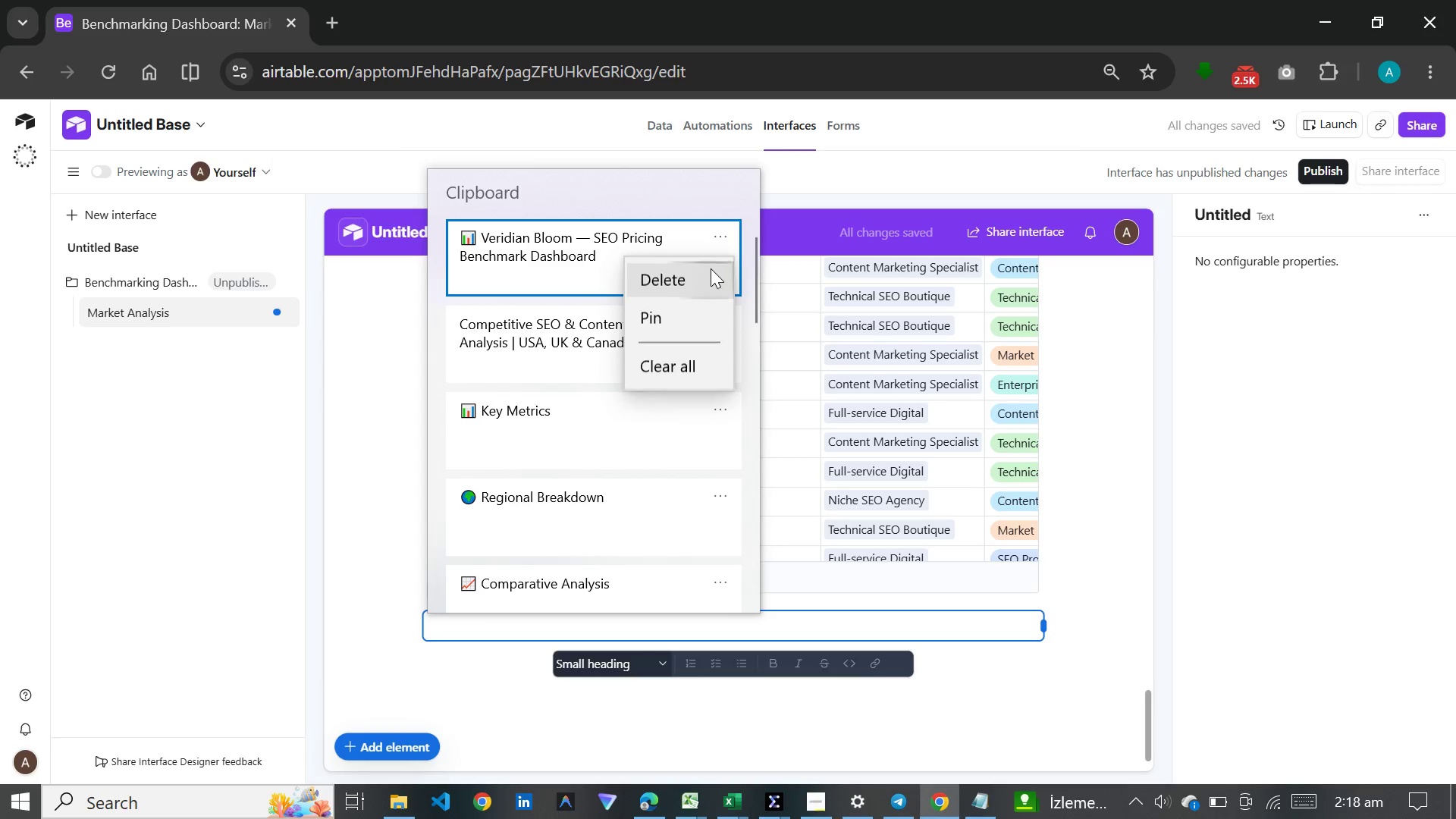 
left_click([711, 268])
 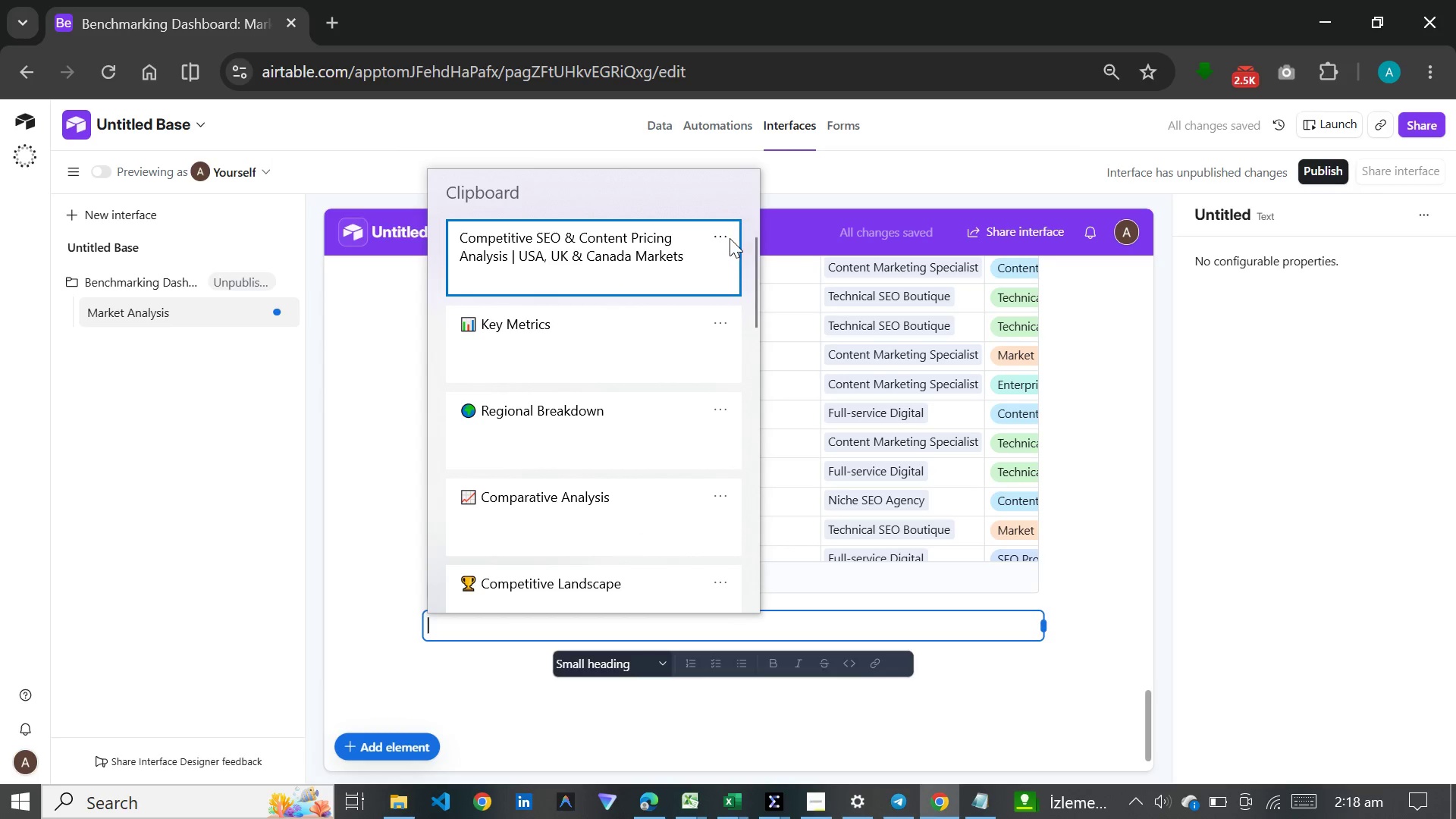 
left_click([730, 238])
 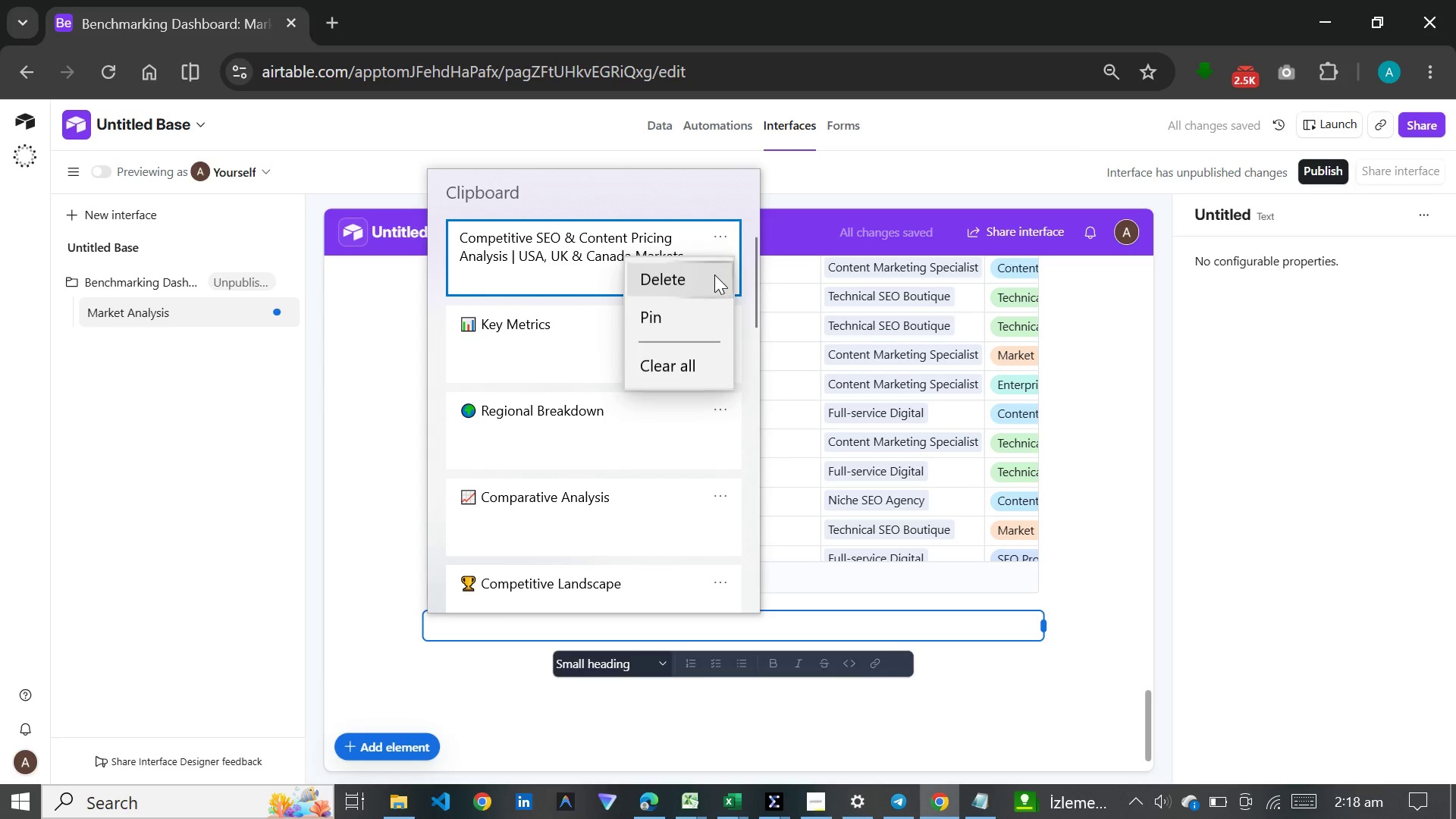 
left_click([709, 285])
 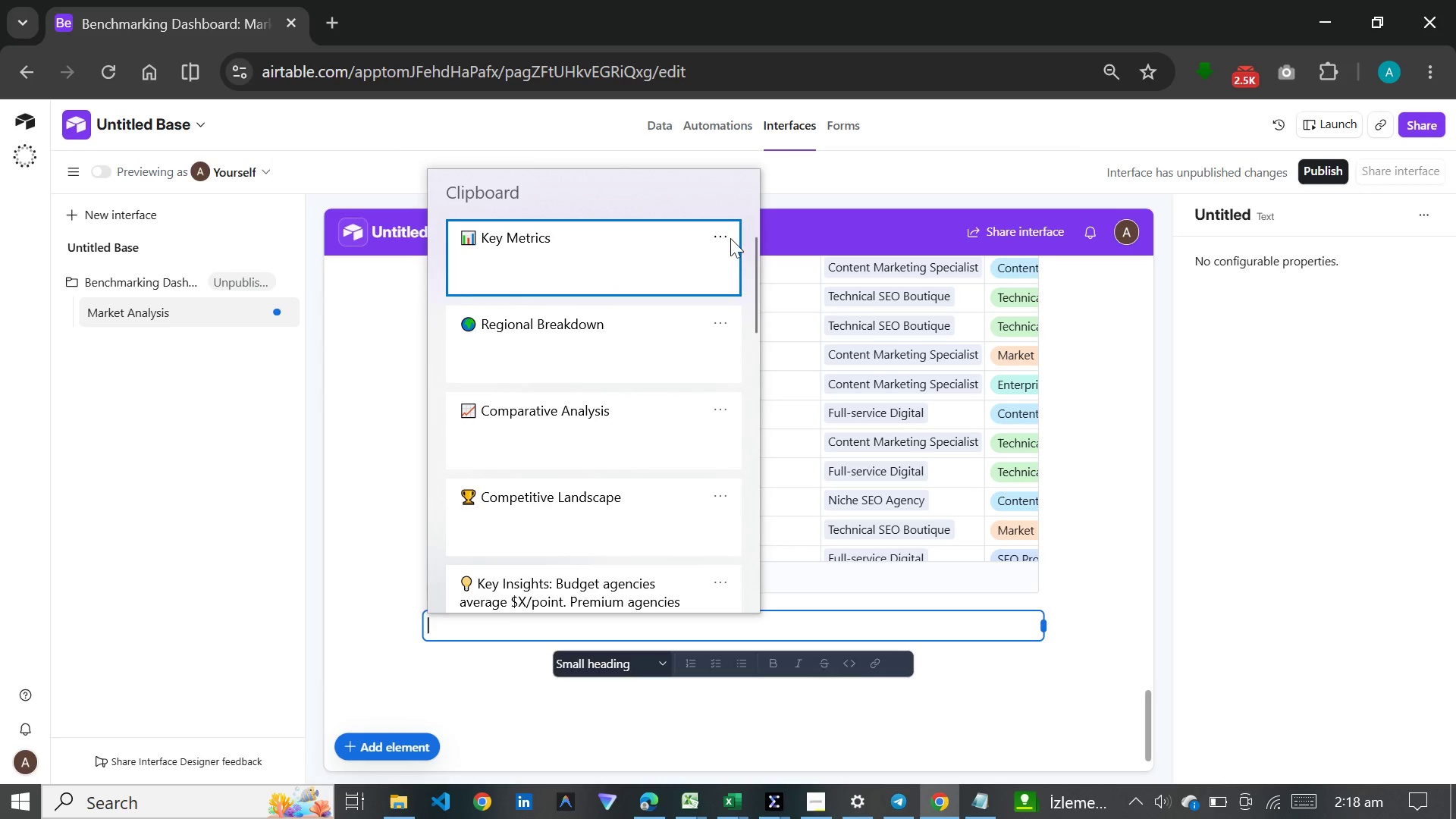 
left_click([726, 237])
 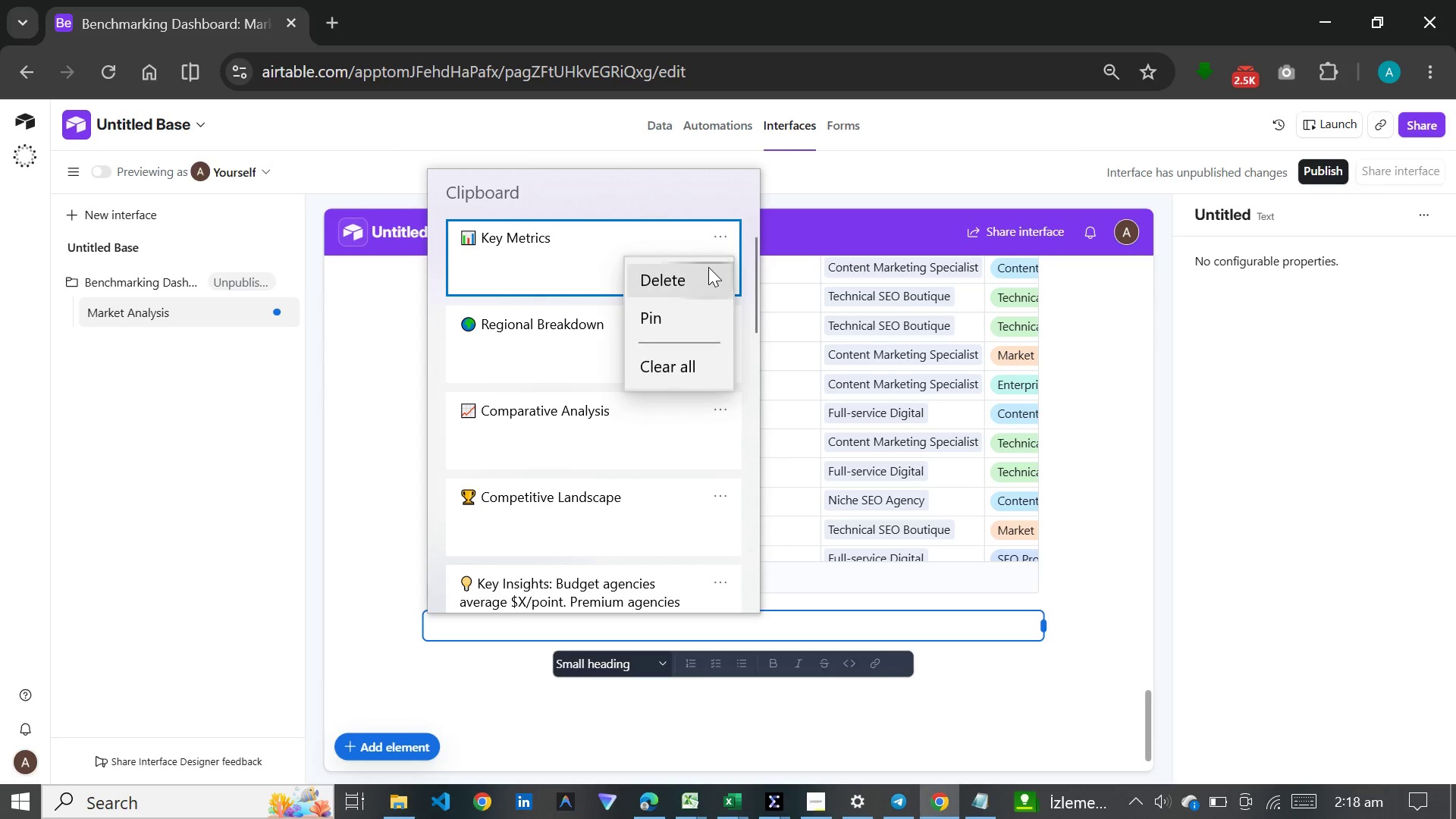 
left_click([705, 272])
 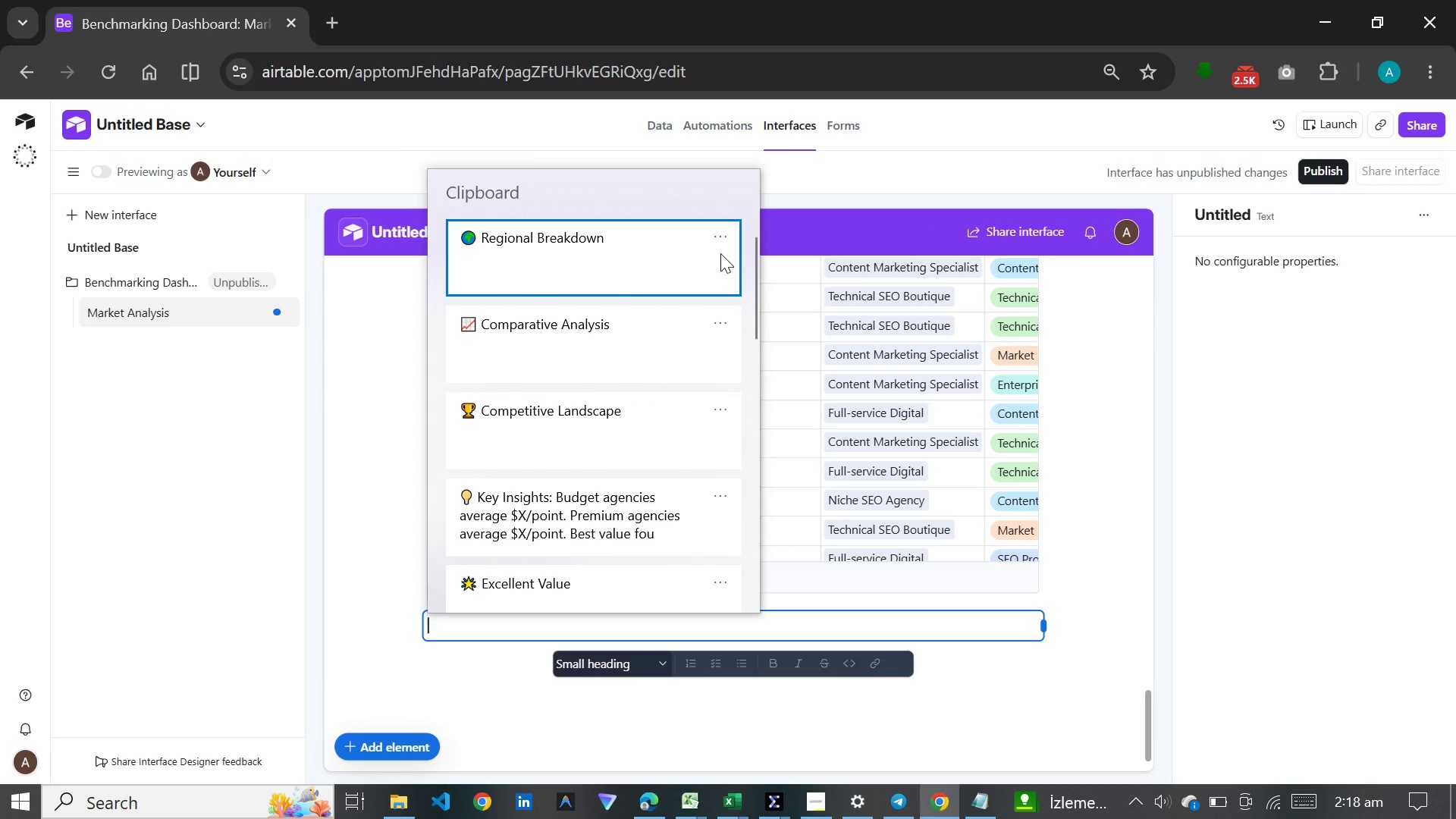 
left_click([720, 253])
 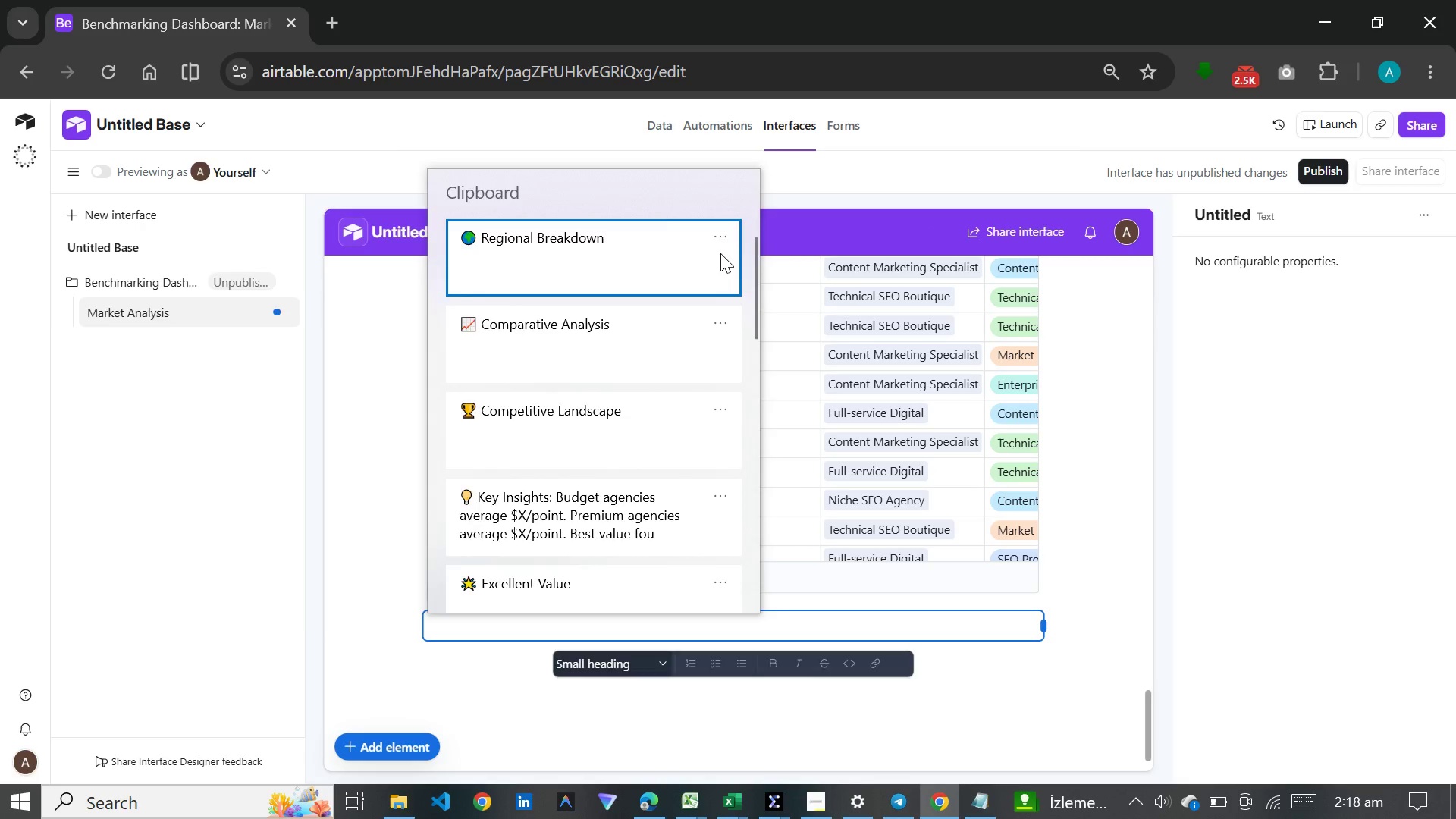 
key(Control+ControlLeft)
 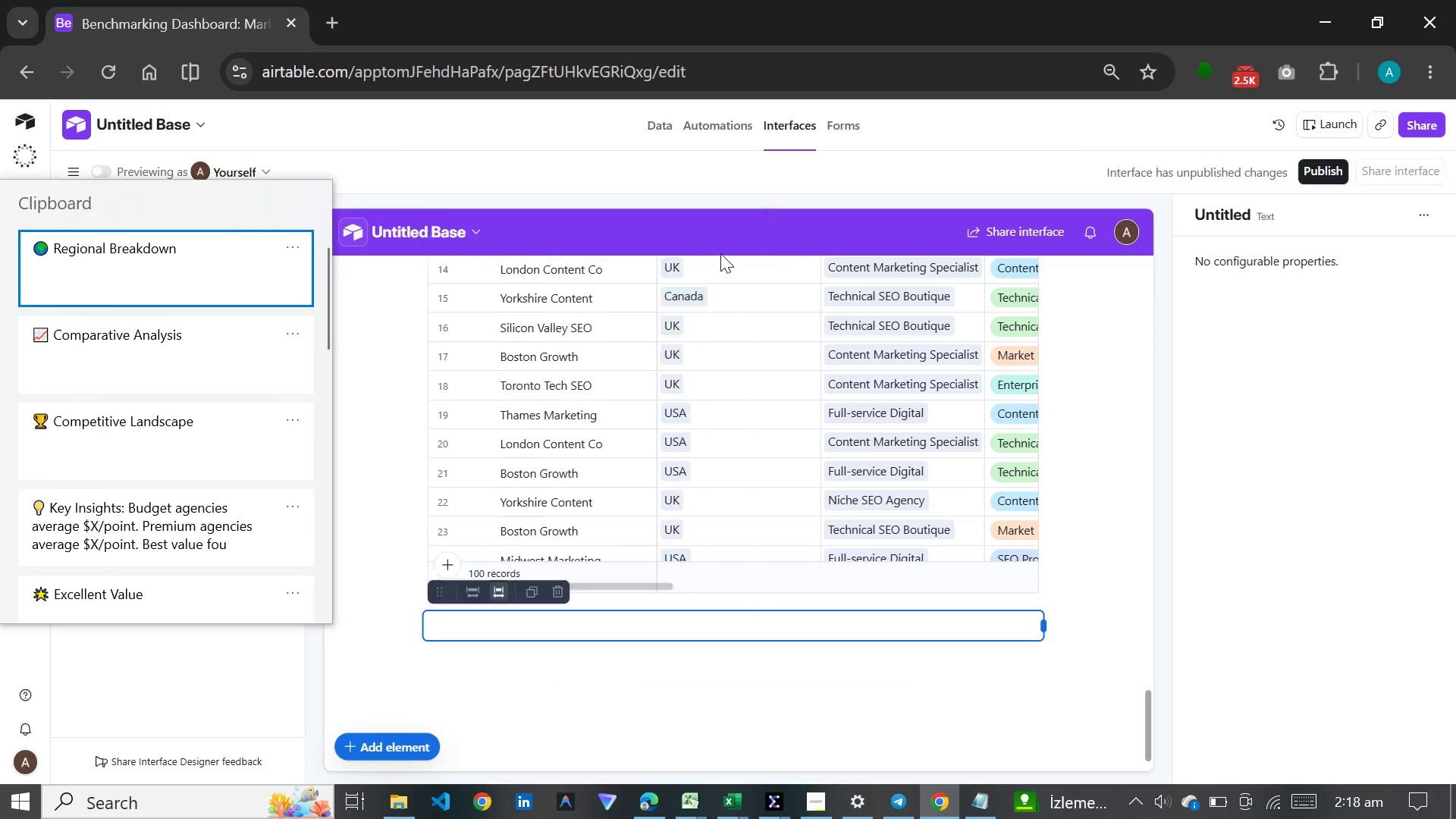 
hold_key(key=V, duration=11.28)
 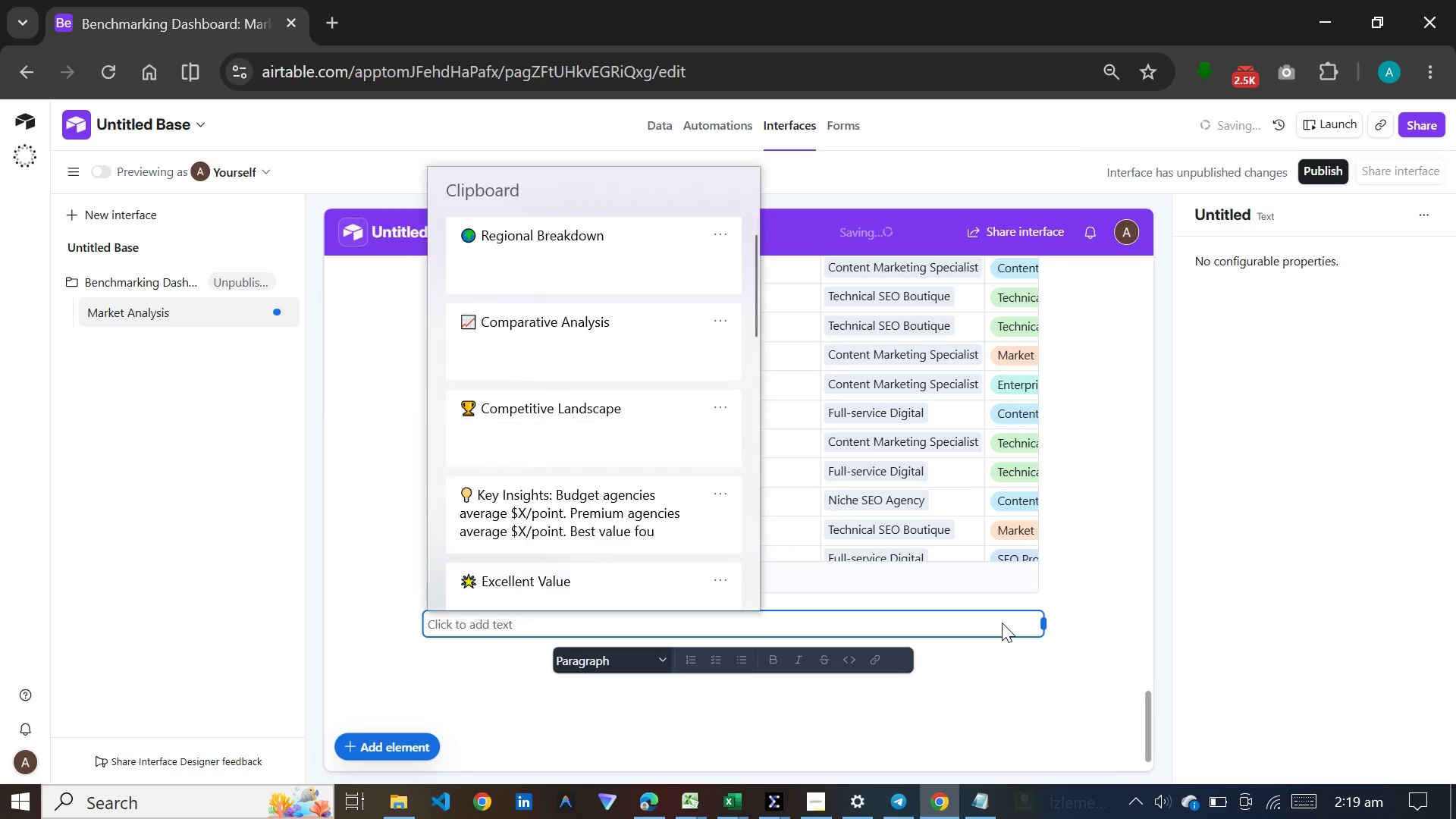 
hold_key(key=Backspace, duration=1.53)
 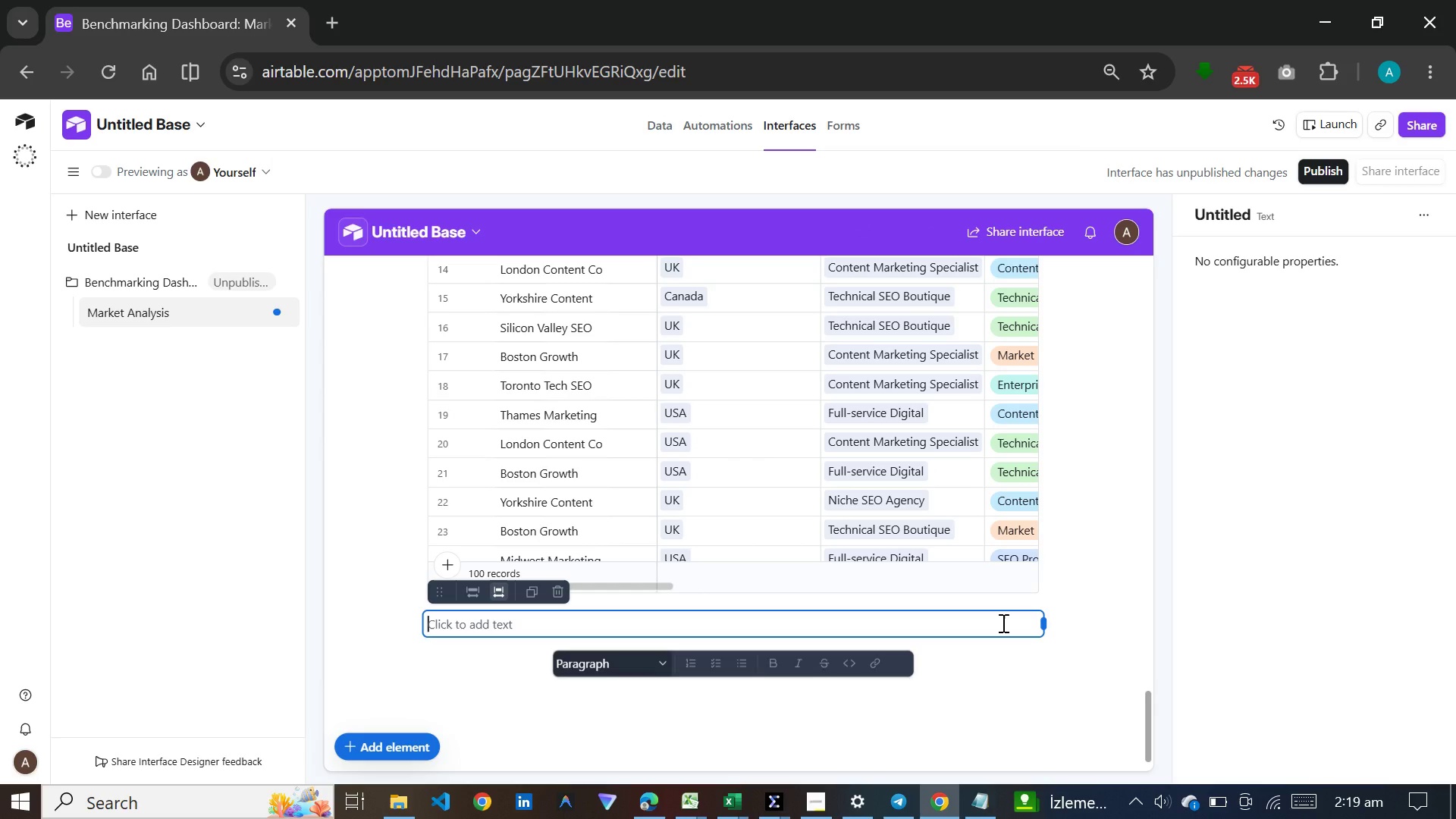 
hold_key(key=Backspace, duration=0.31)
 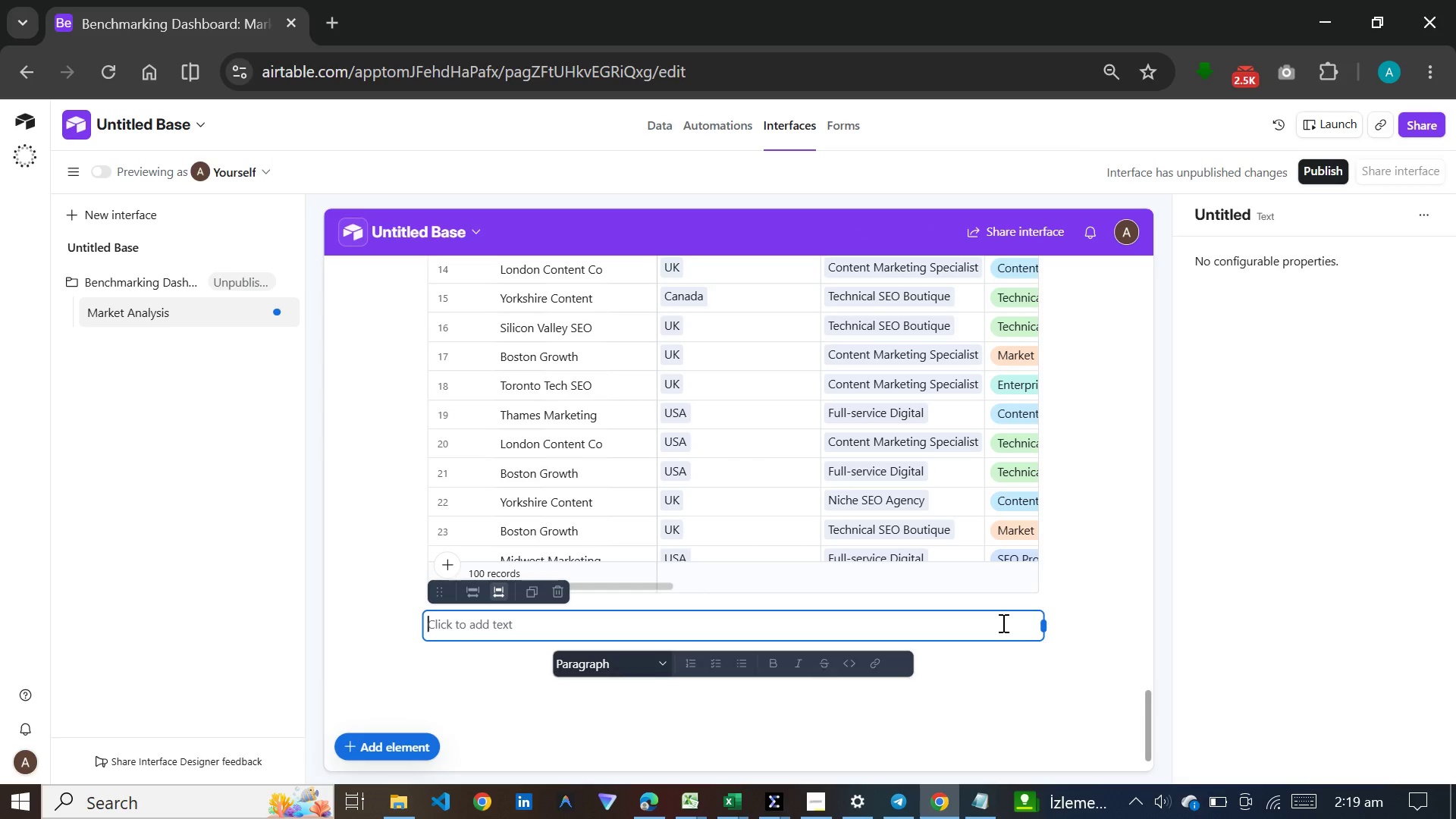 
key(Backspace)
 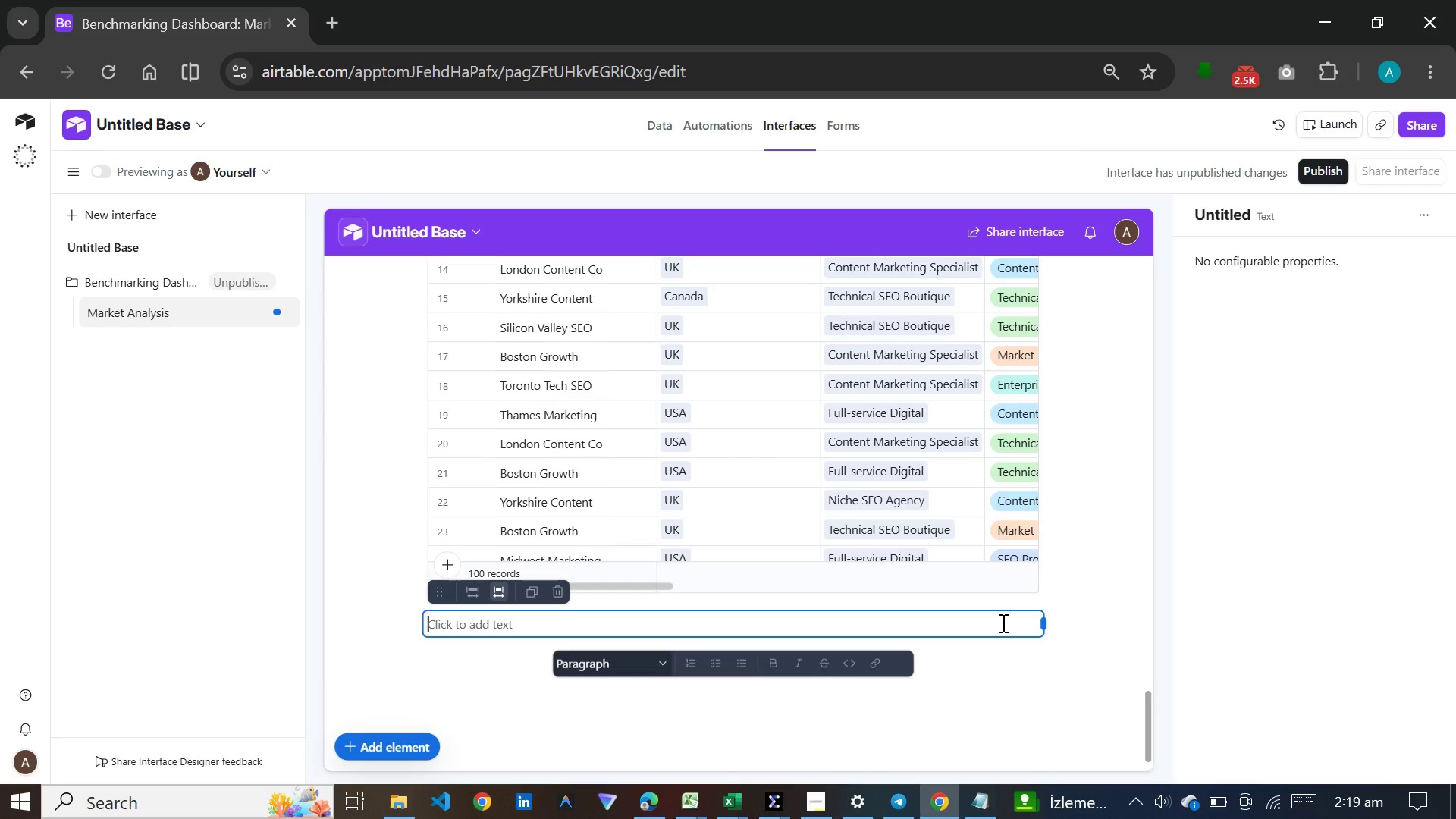 
key(Backspace)
 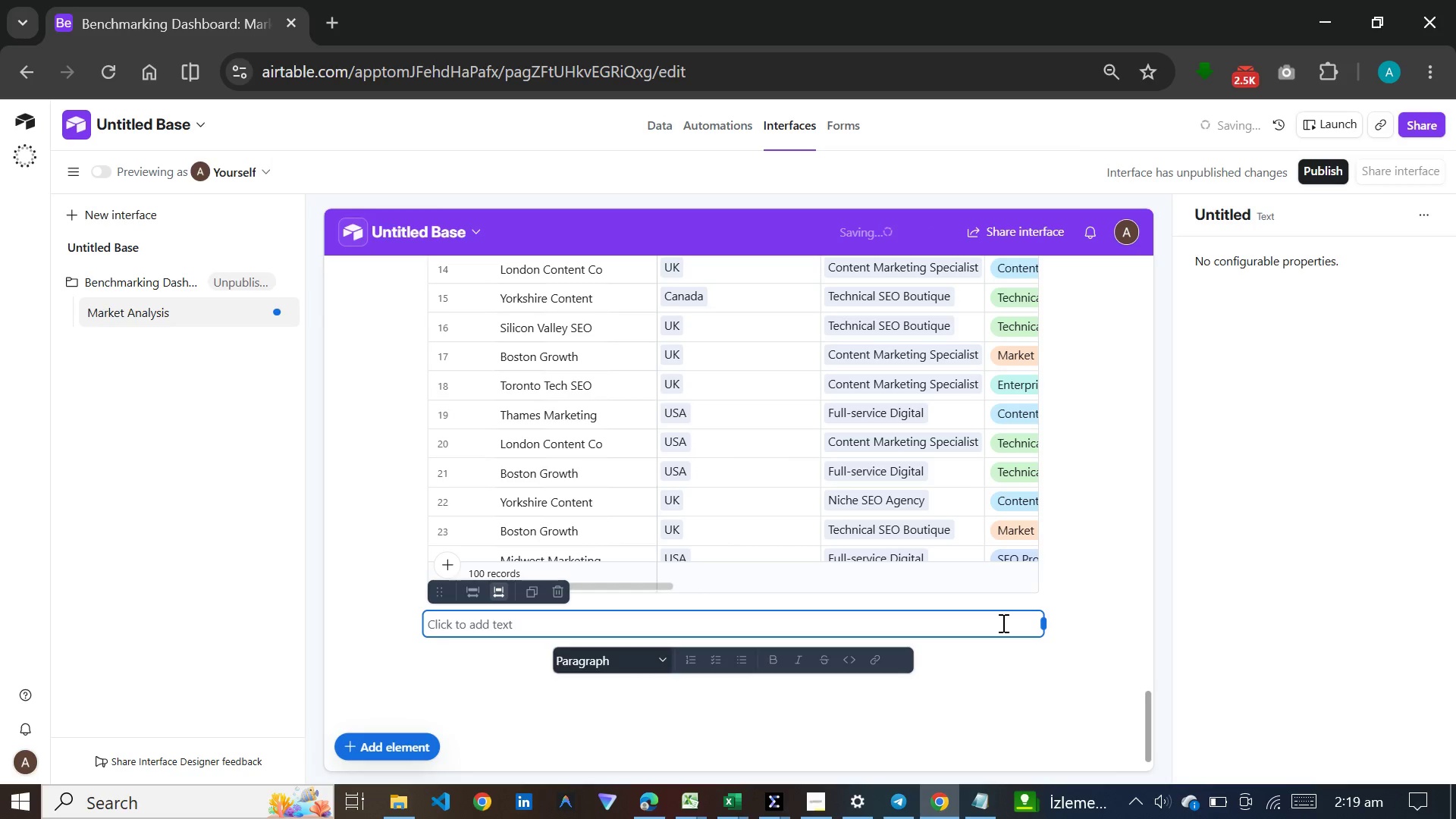 
hold_key(key=MetaLeft, duration=0.56)
 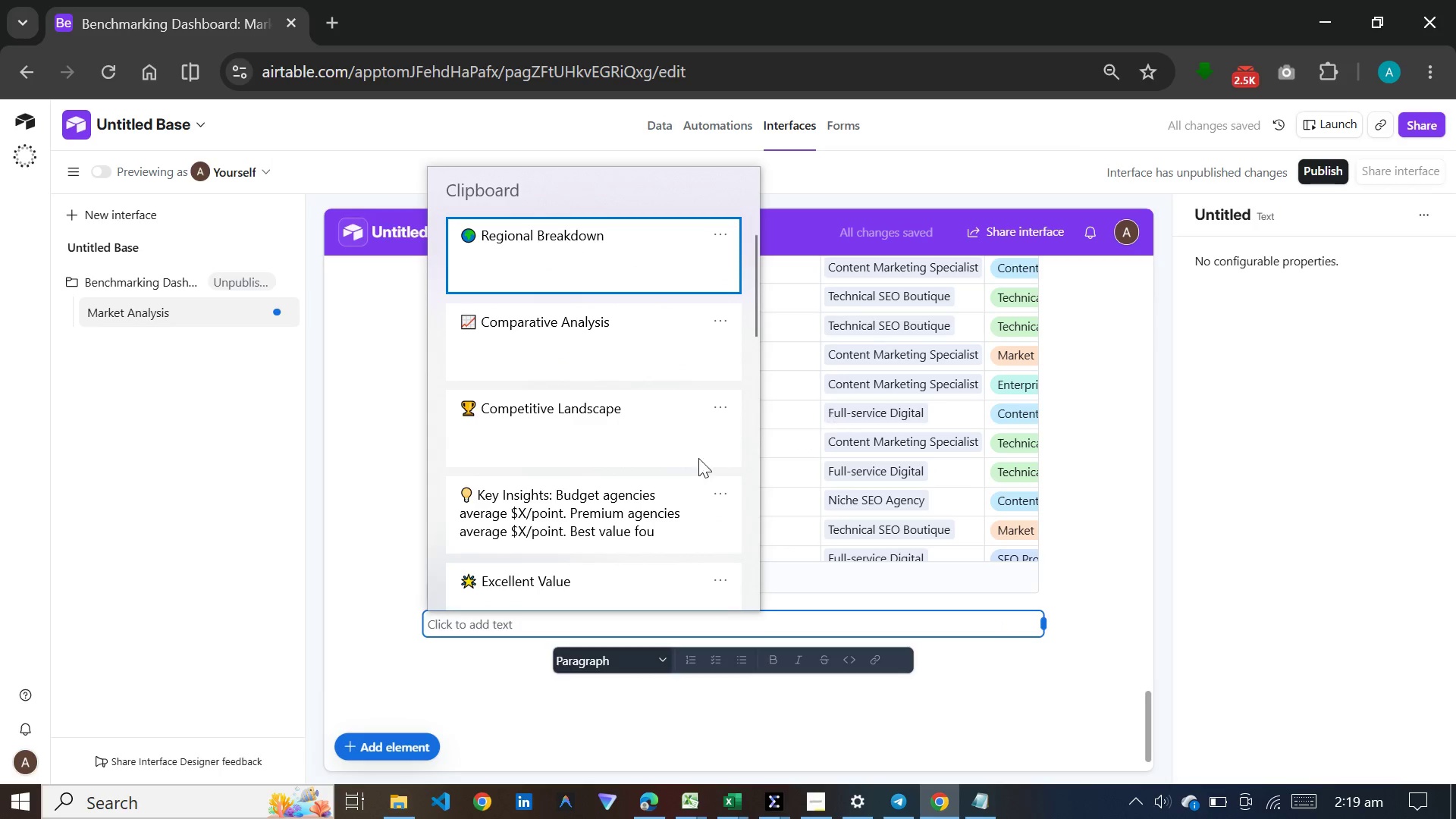 
left_click([610, 503])
 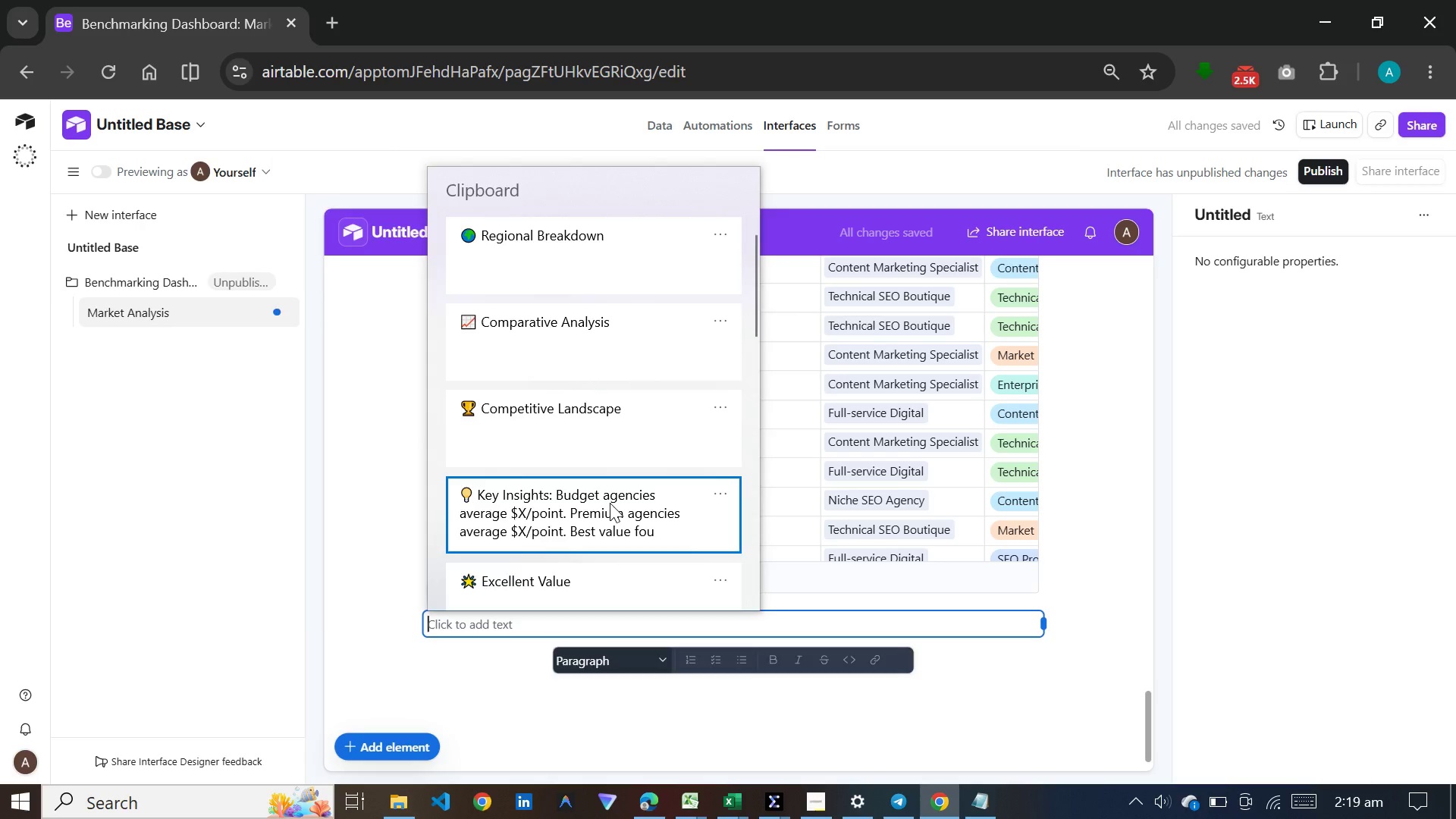 
key(Control+ControlLeft)
 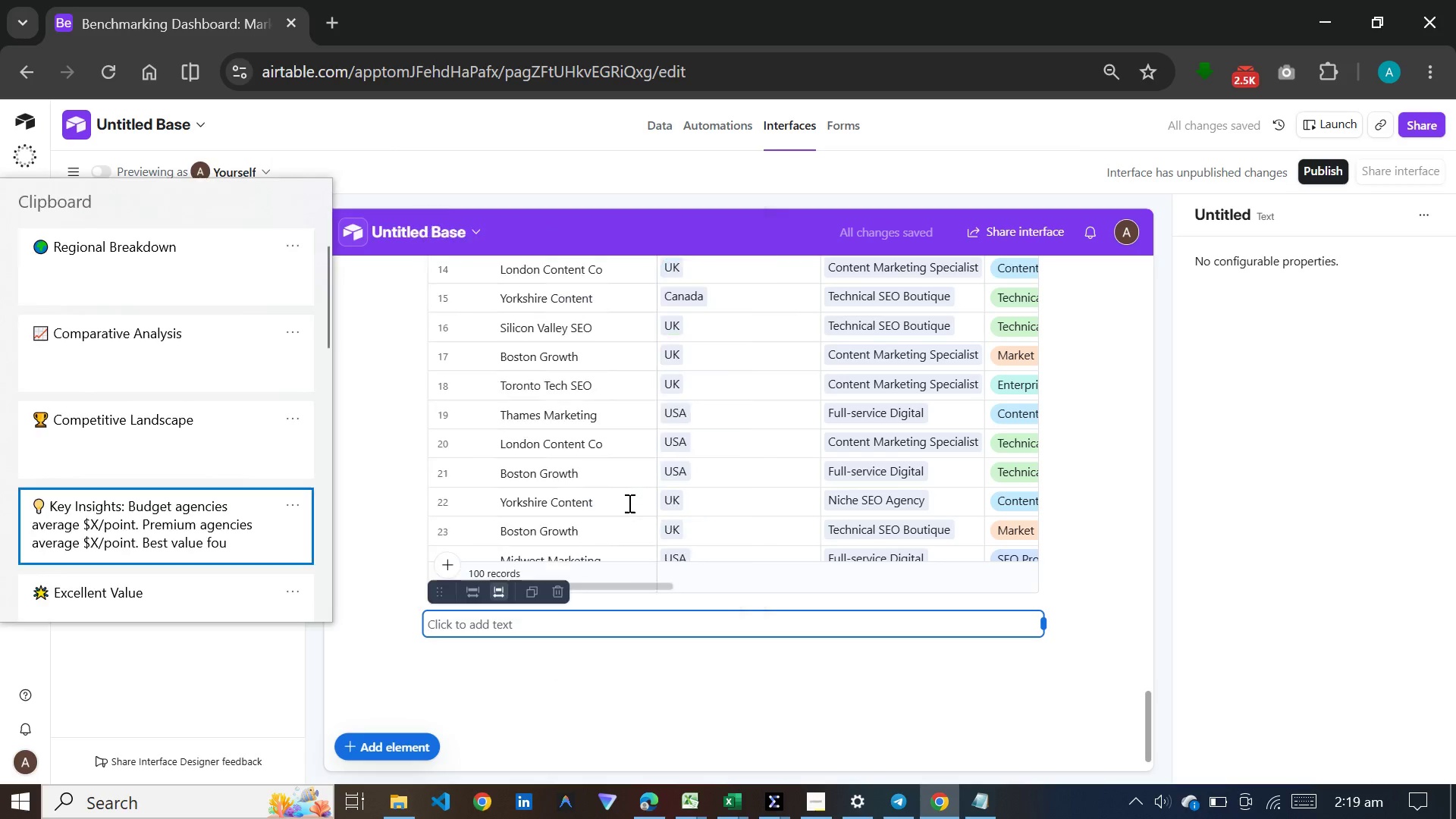 
key(Control+V)
 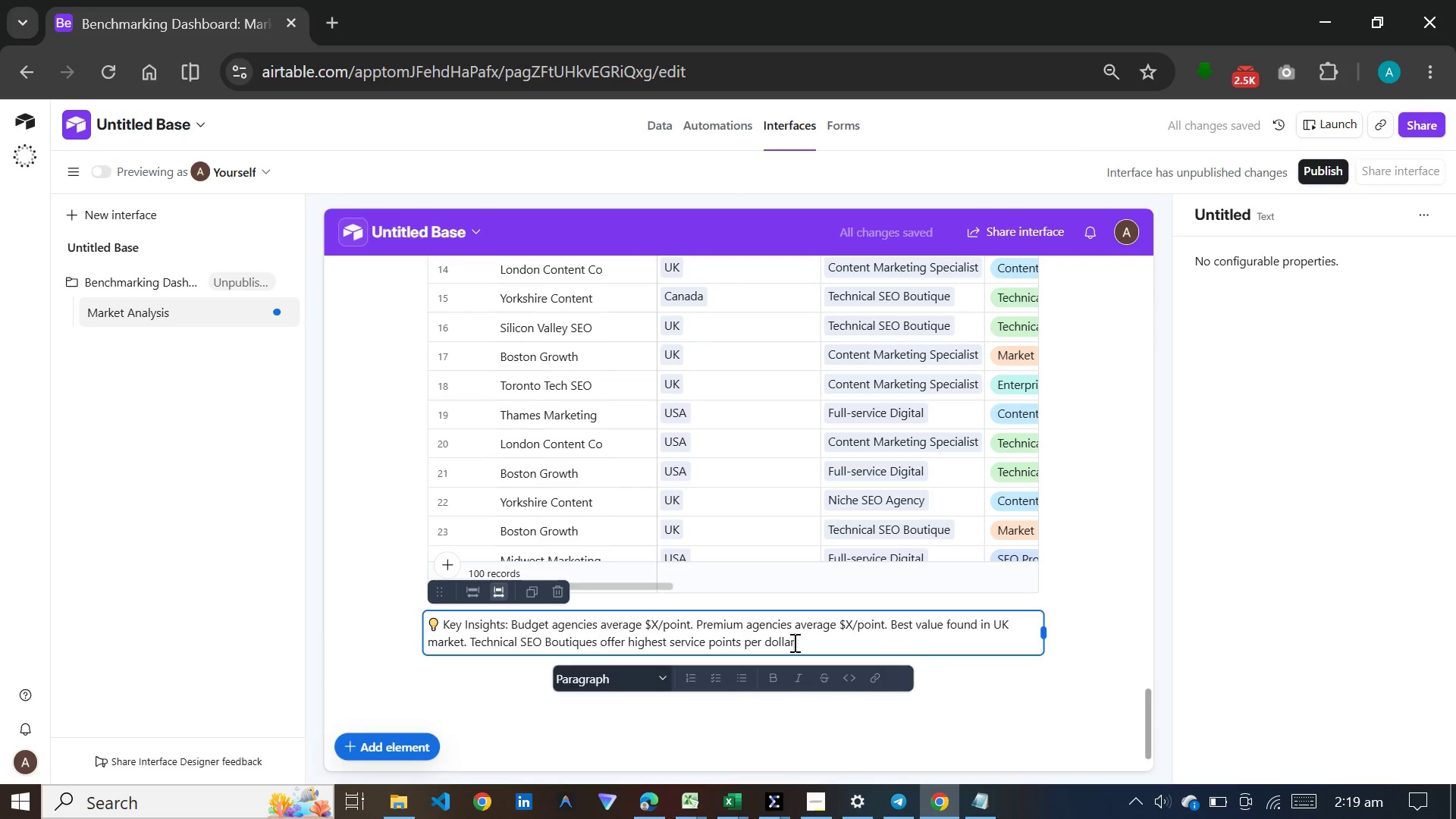 
left_click_drag(start_coordinate=[806, 642], to_coordinate=[421, 619])
 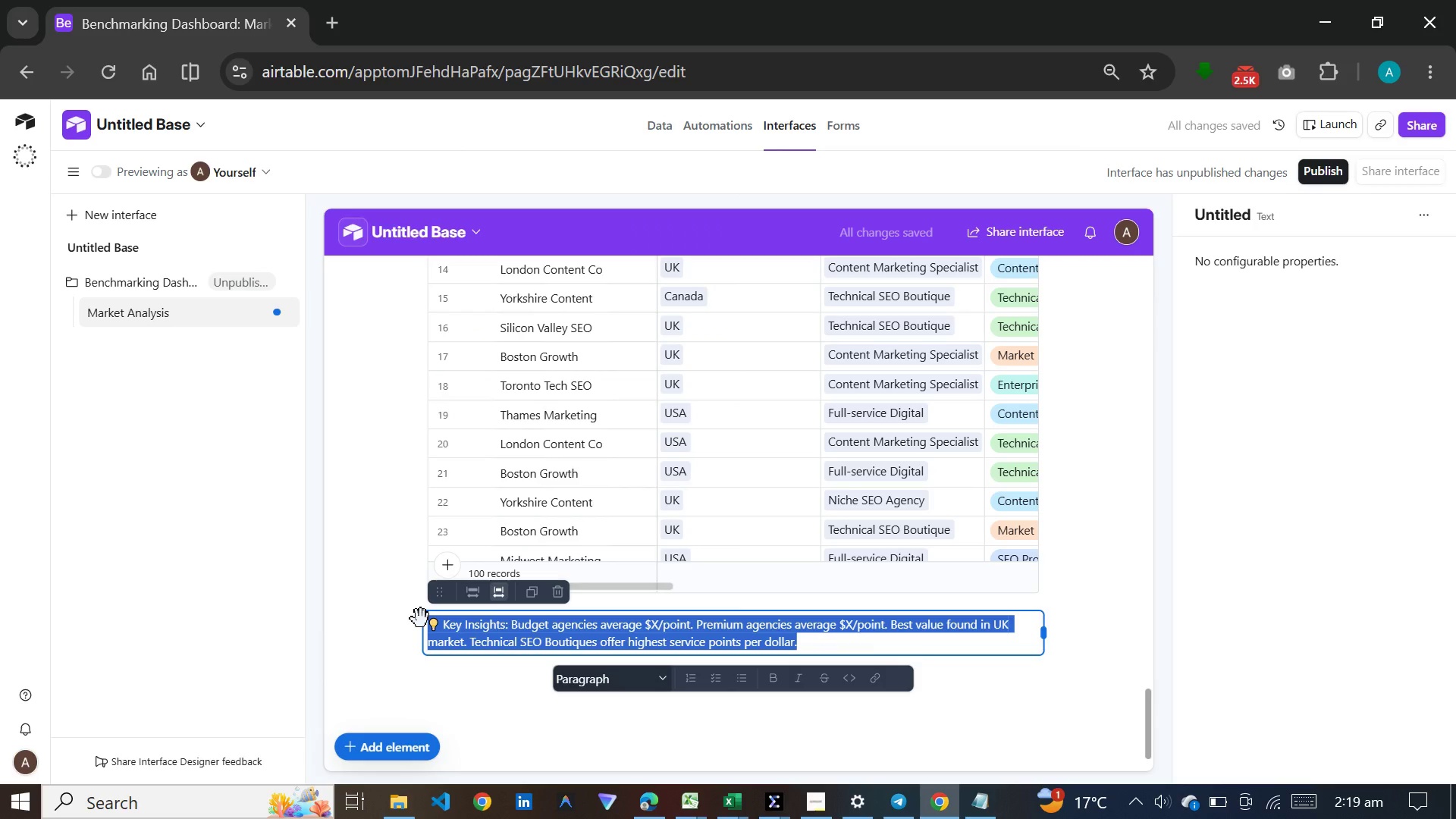 
key(Backspace)
 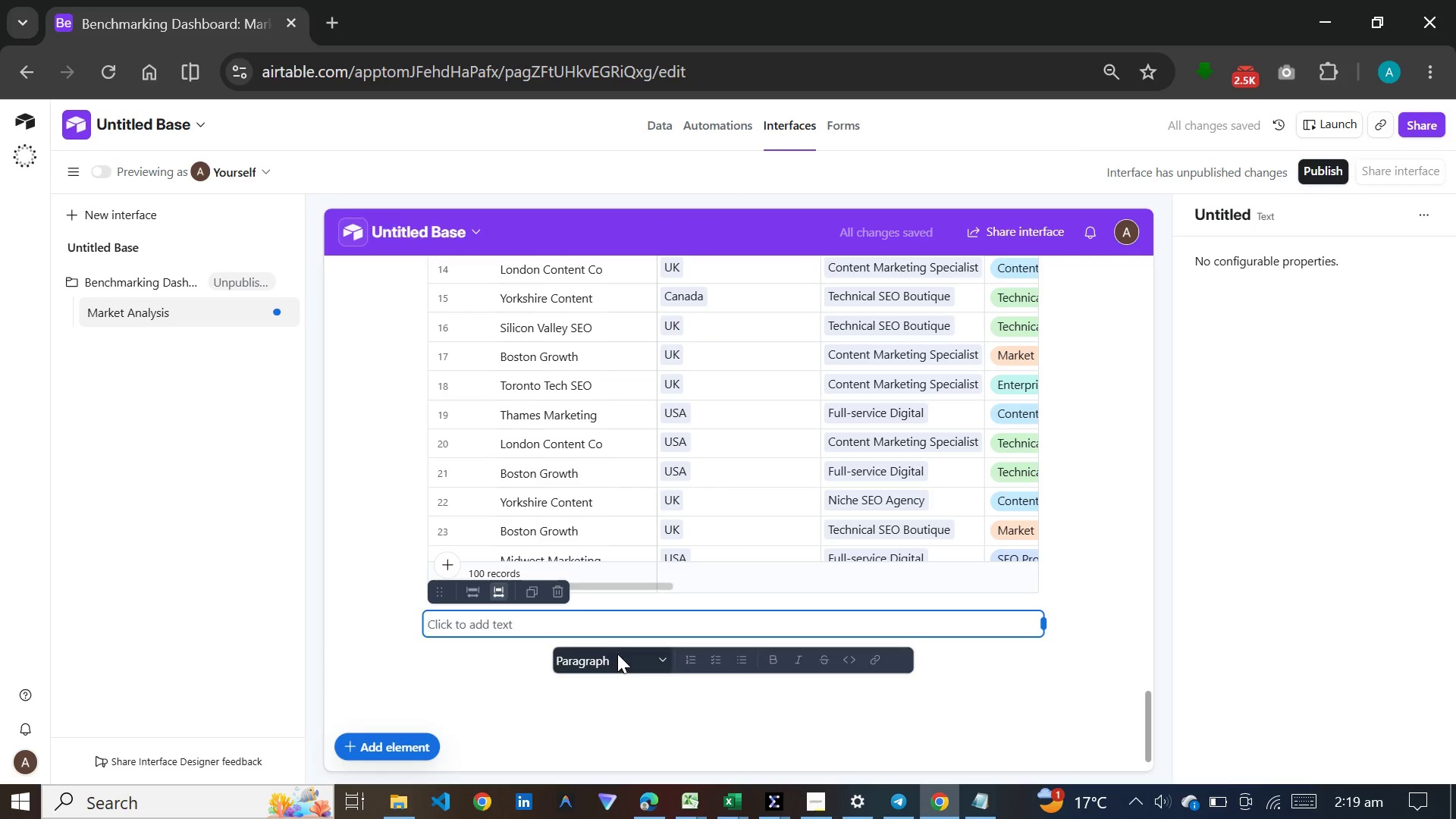 
left_click([664, 664])
 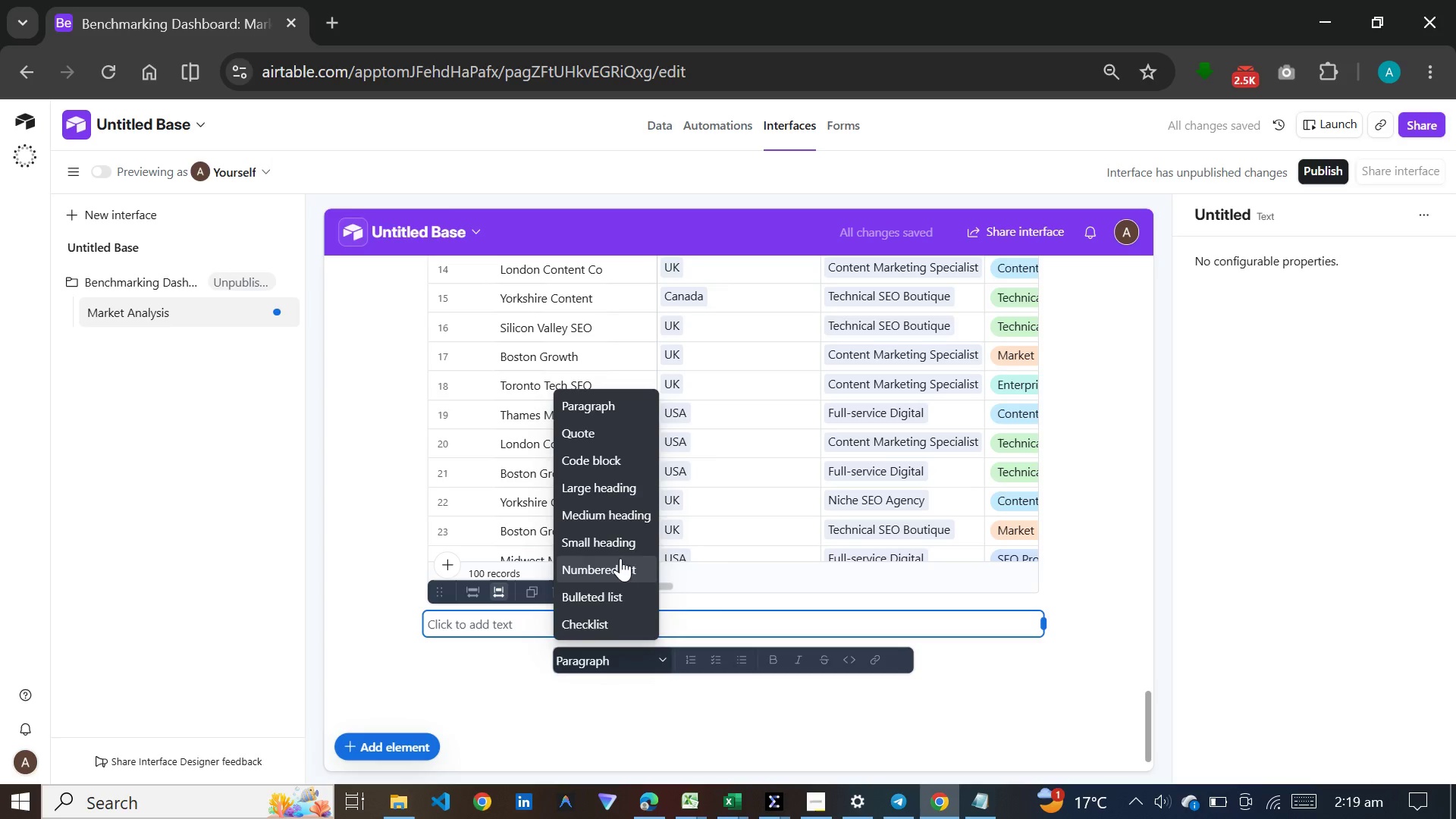 
left_click([614, 538])
 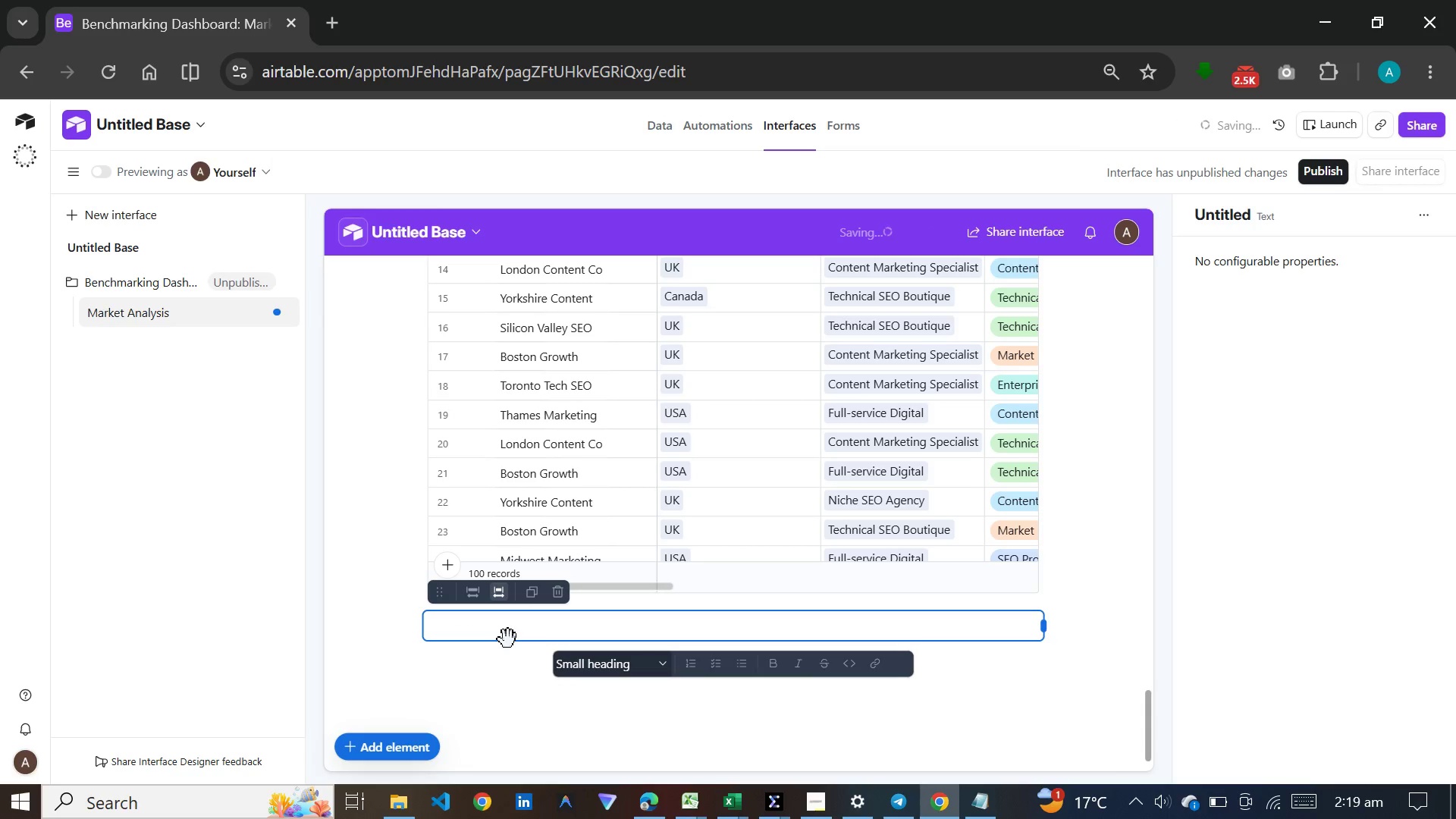 
key(Meta+V)
 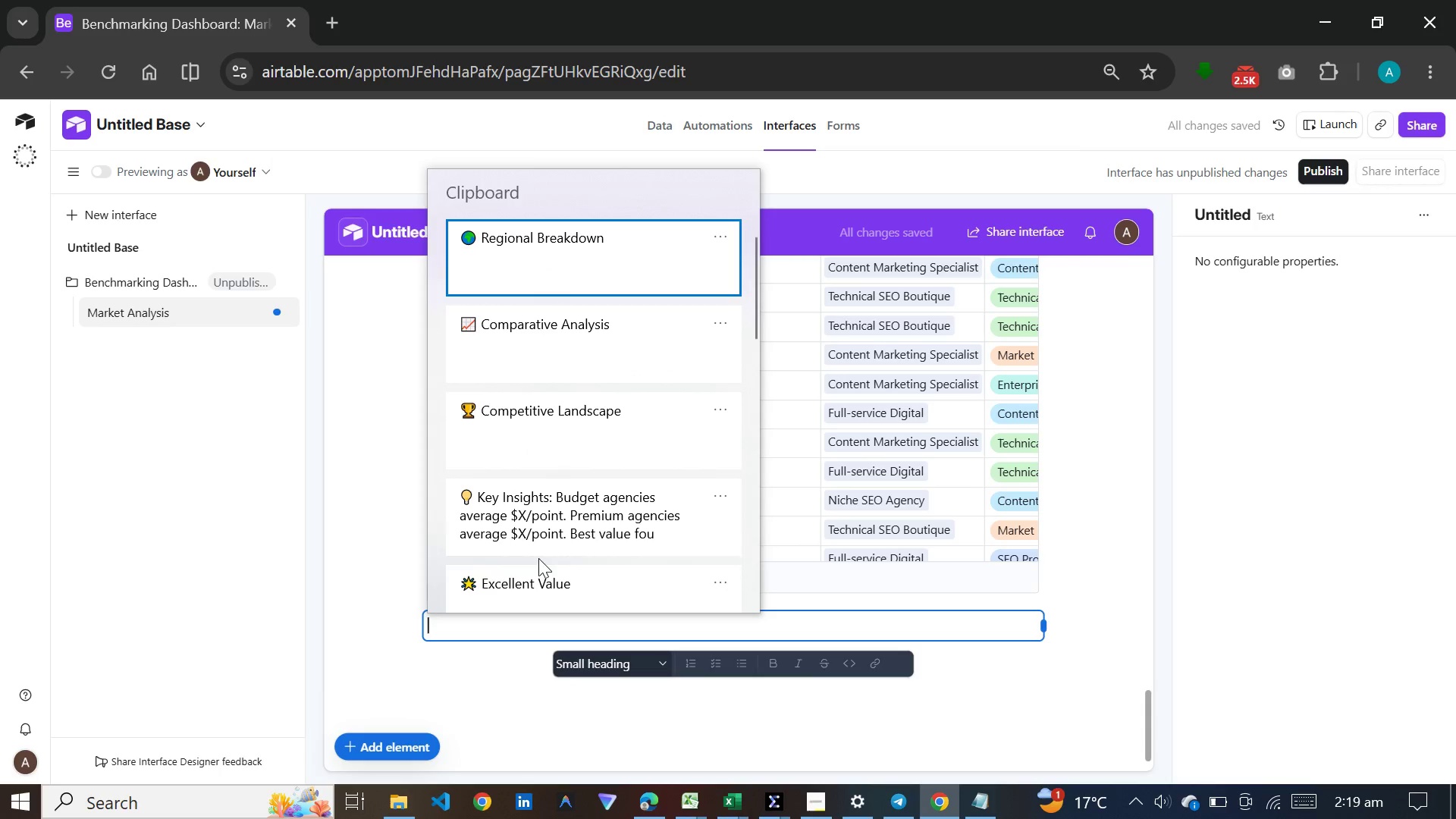 
key(Control+ControlLeft)
 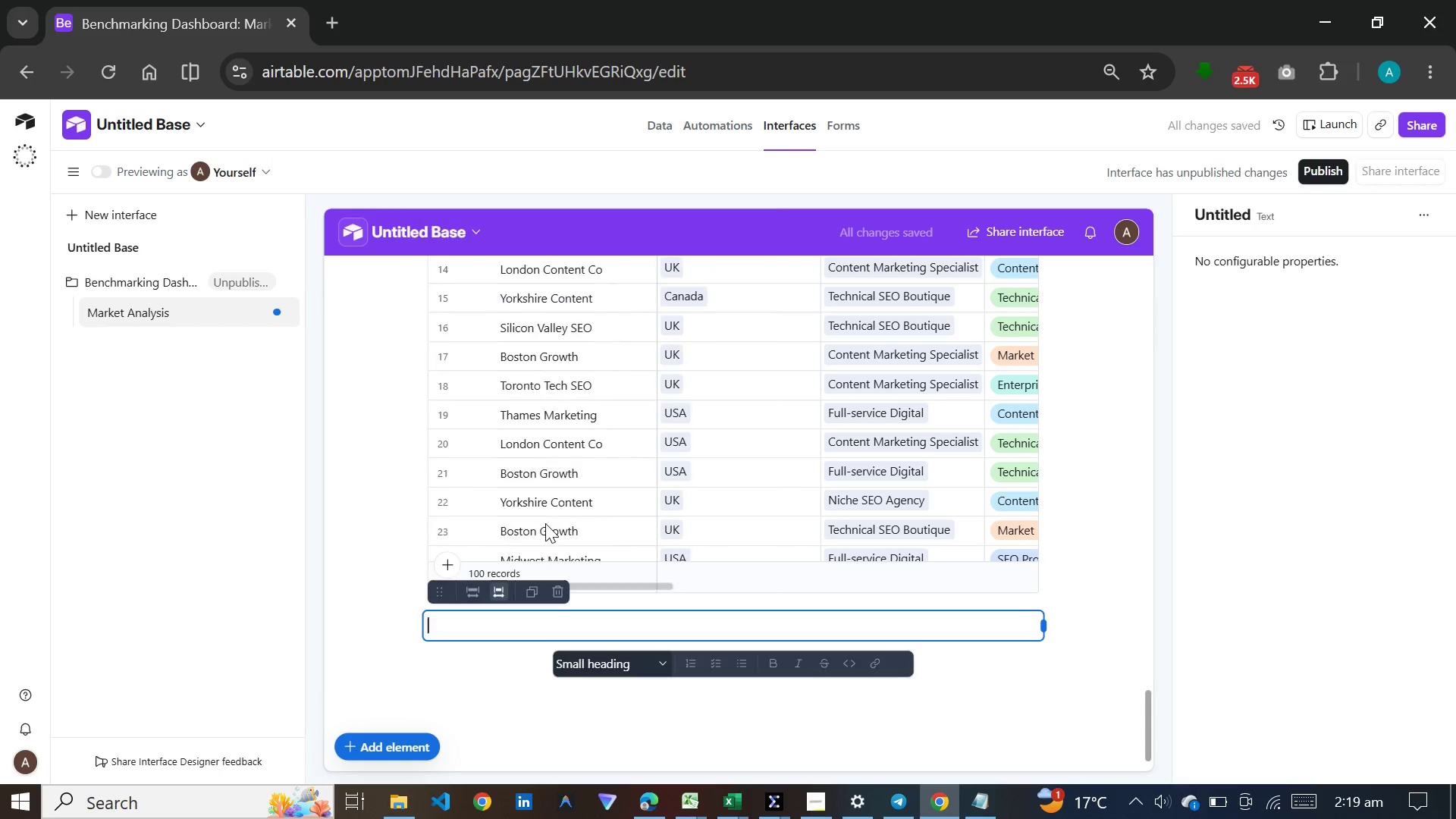 
left_click([992, 695])
 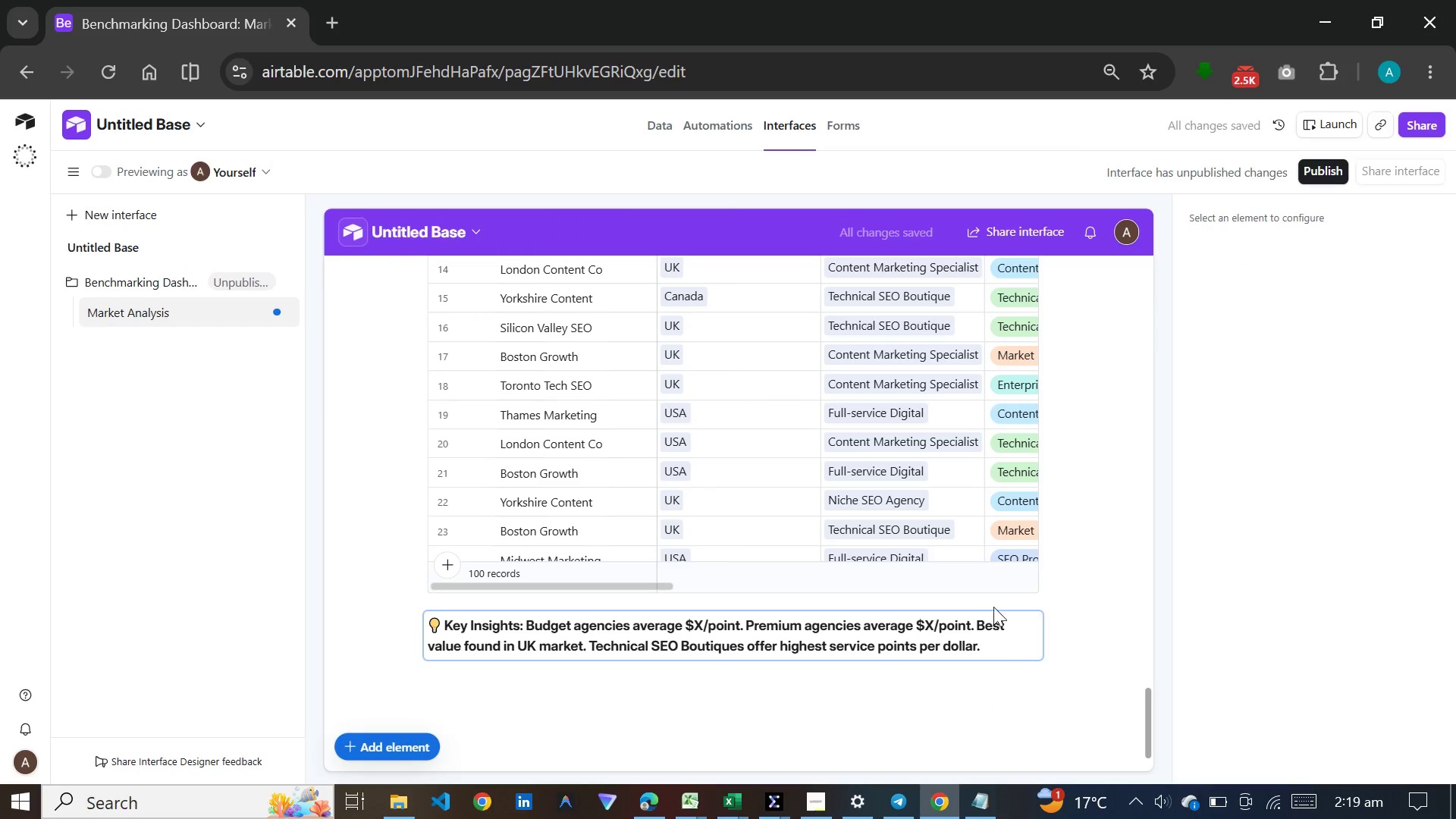 
scroll: coordinate [990, 590], scroll_direction: up, amount: 25.0
 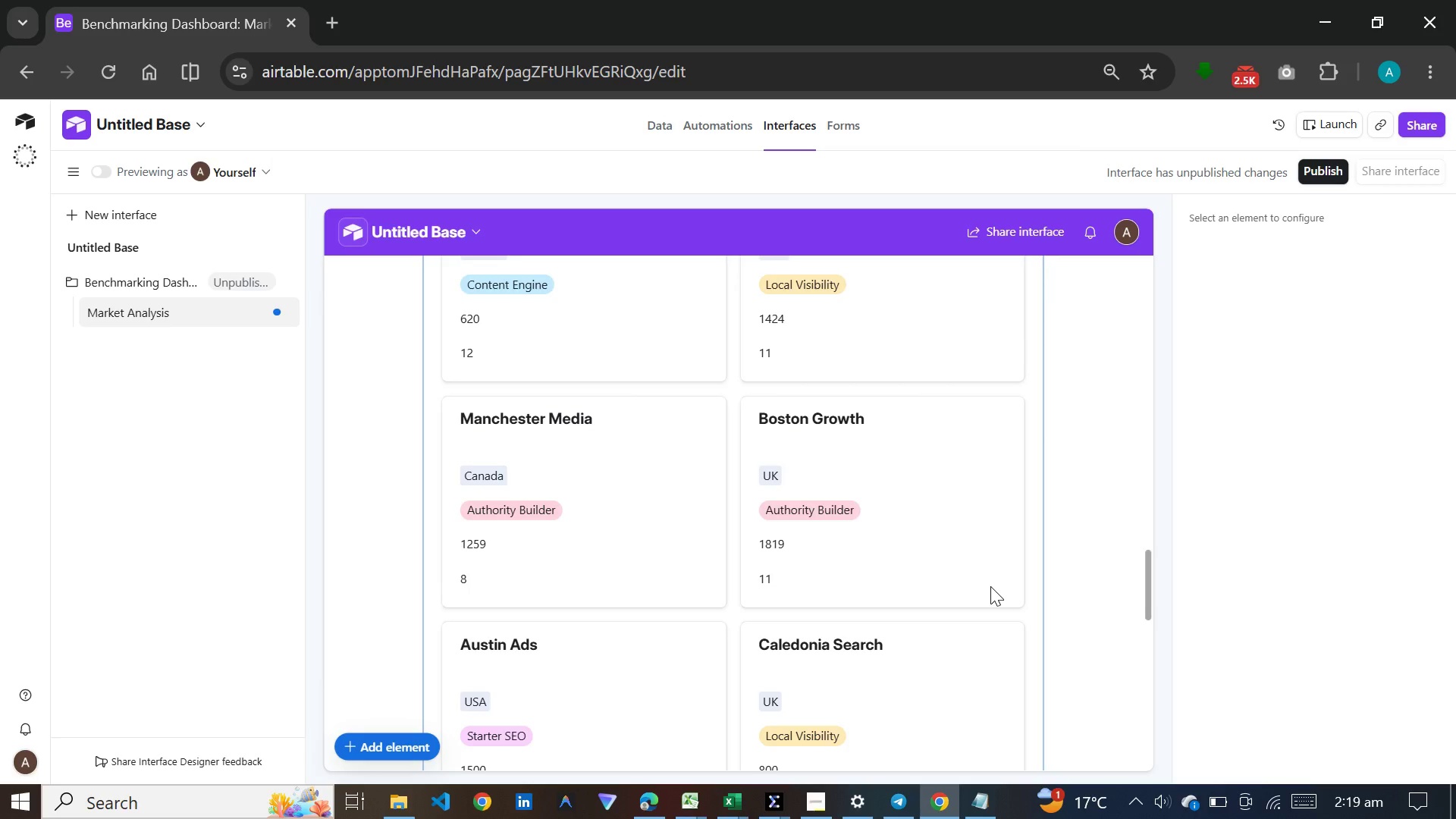 
wait(15.74)
 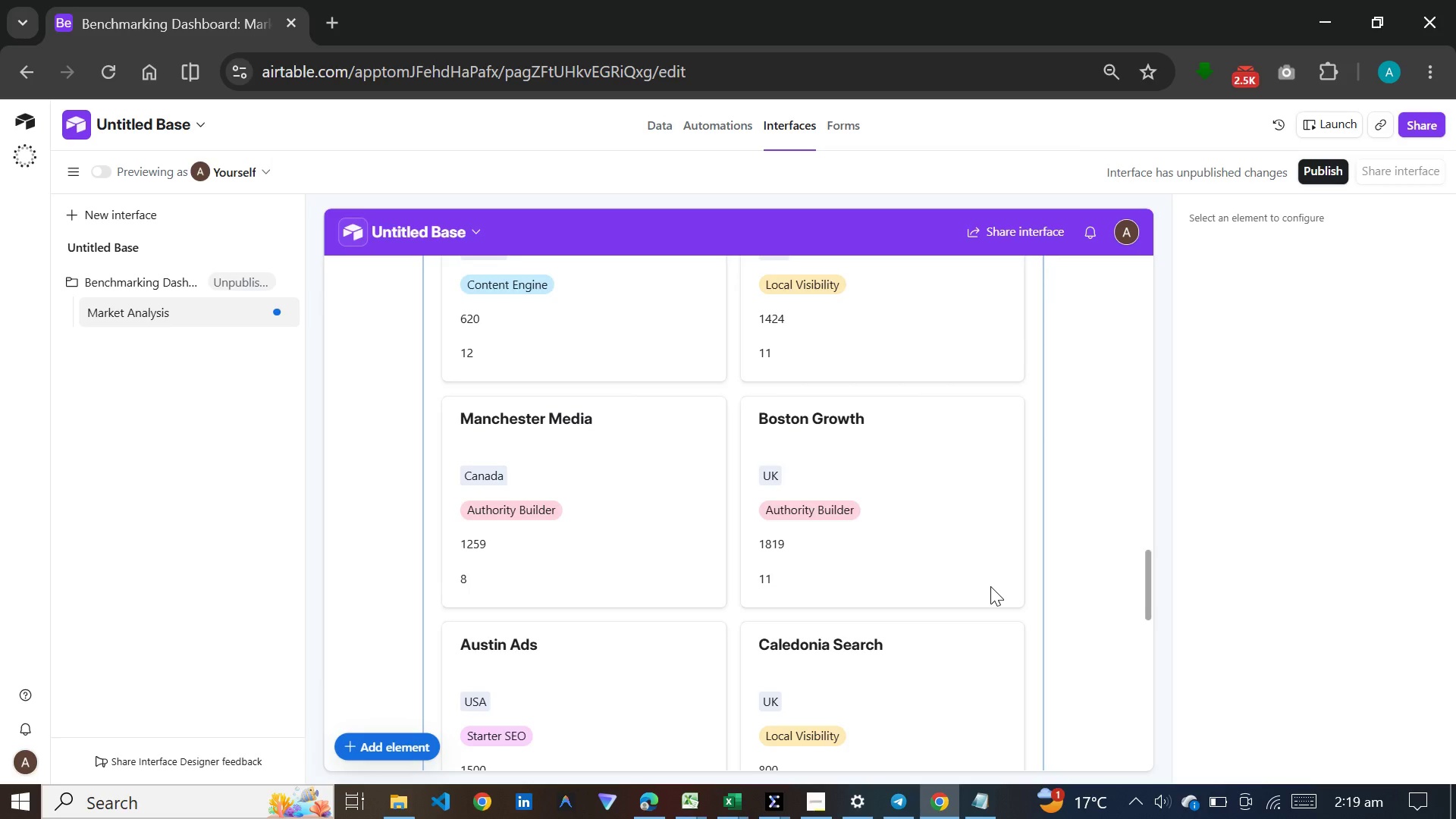 
scroll: coordinate [588, 537], scroll_direction: up, amount: 17.0
 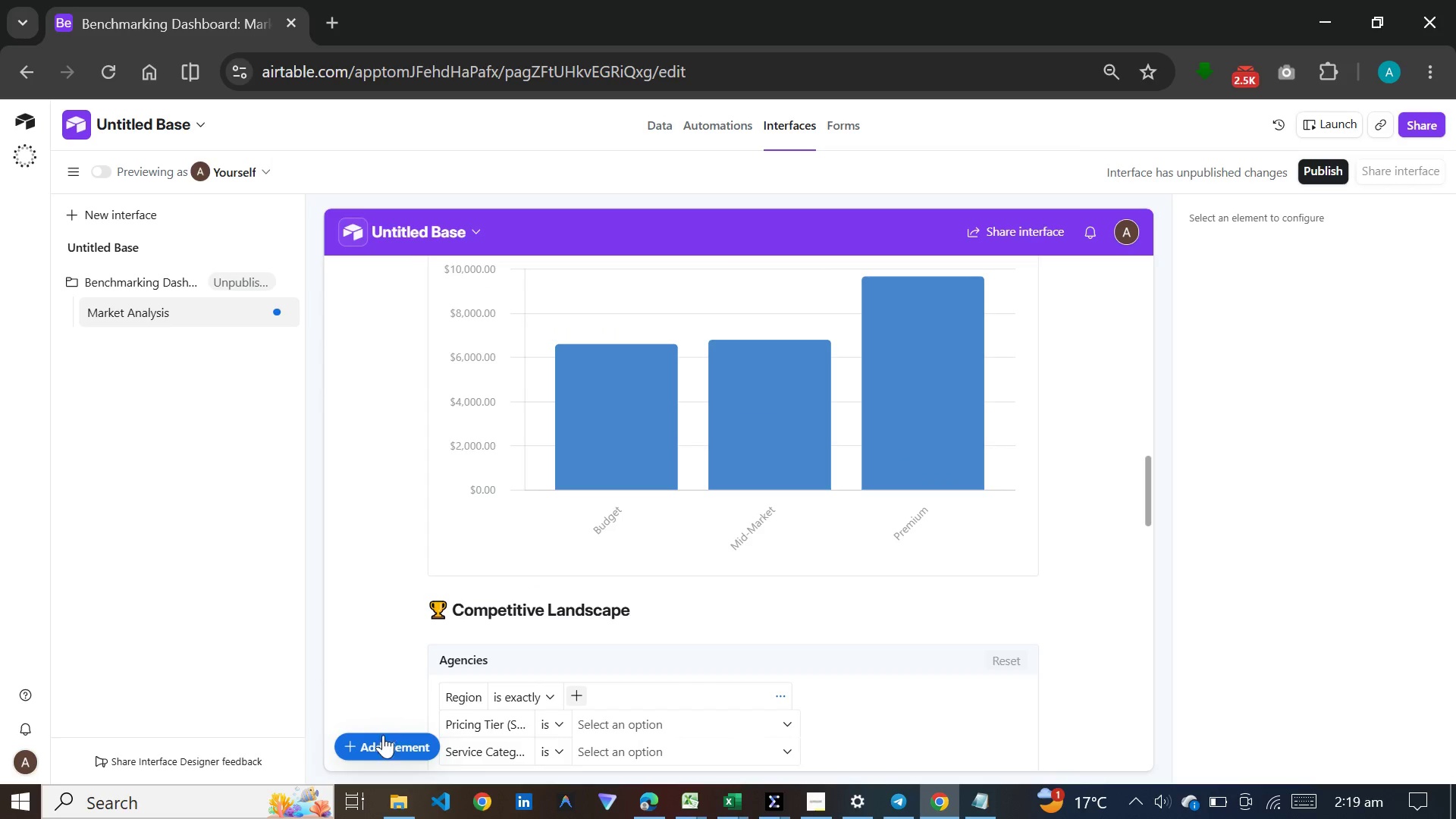 
left_click([383, 739])
 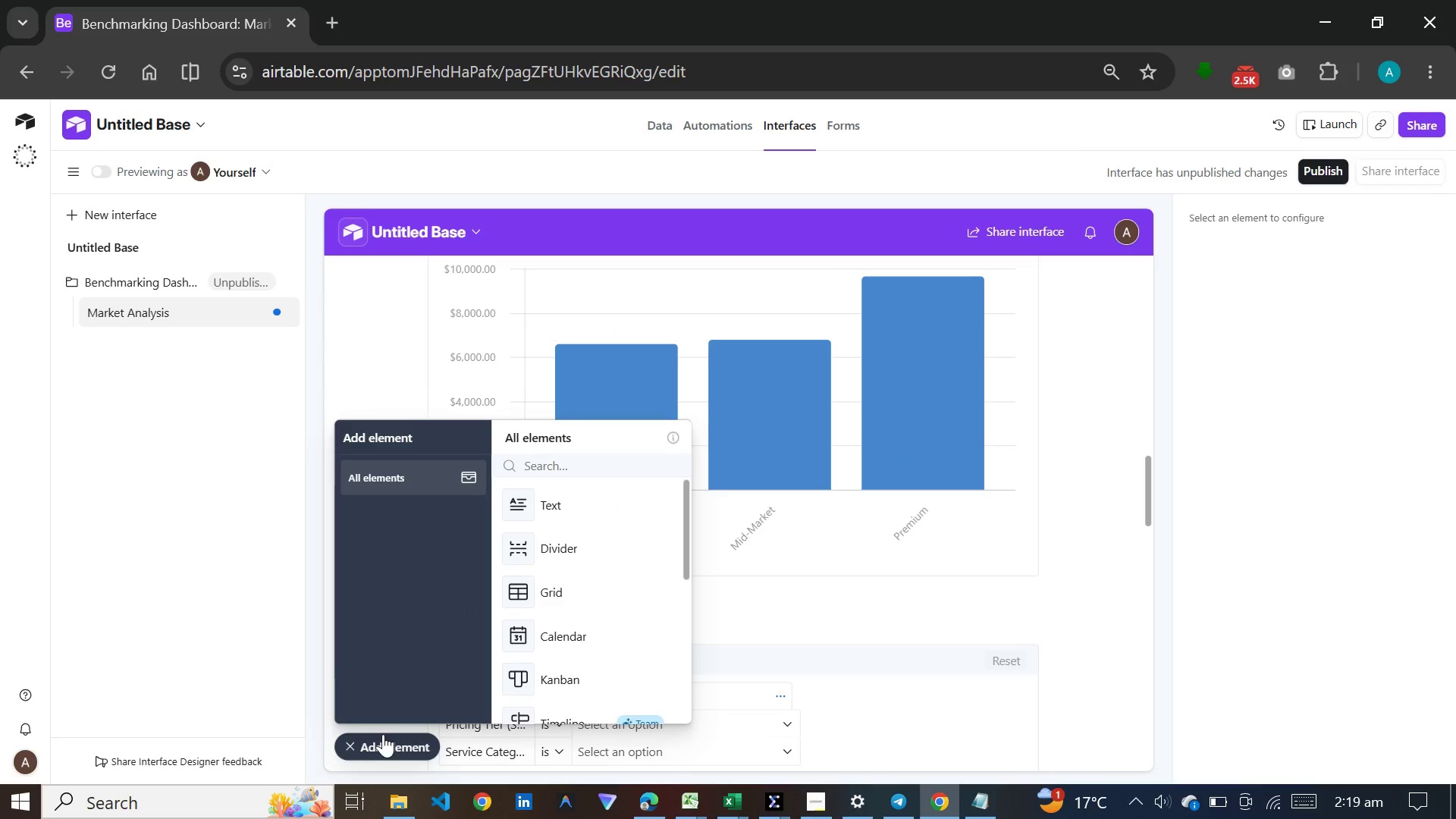 
scroll: coordinate [570, 571], scroll_direction: up, amount: 4.0
 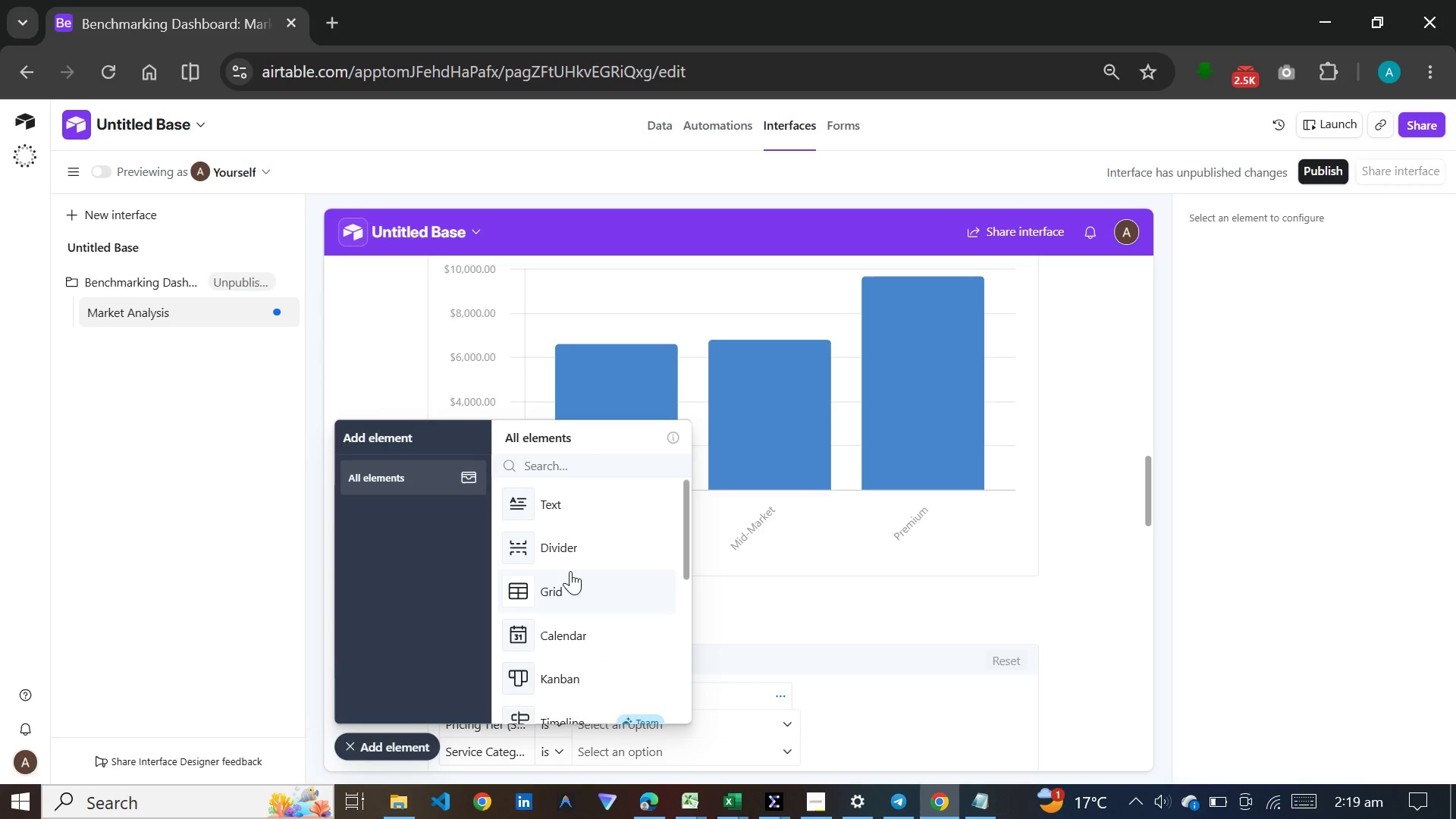 
scroll: coordinate [570, 571], scroll_direction: down, amount: 8.0
 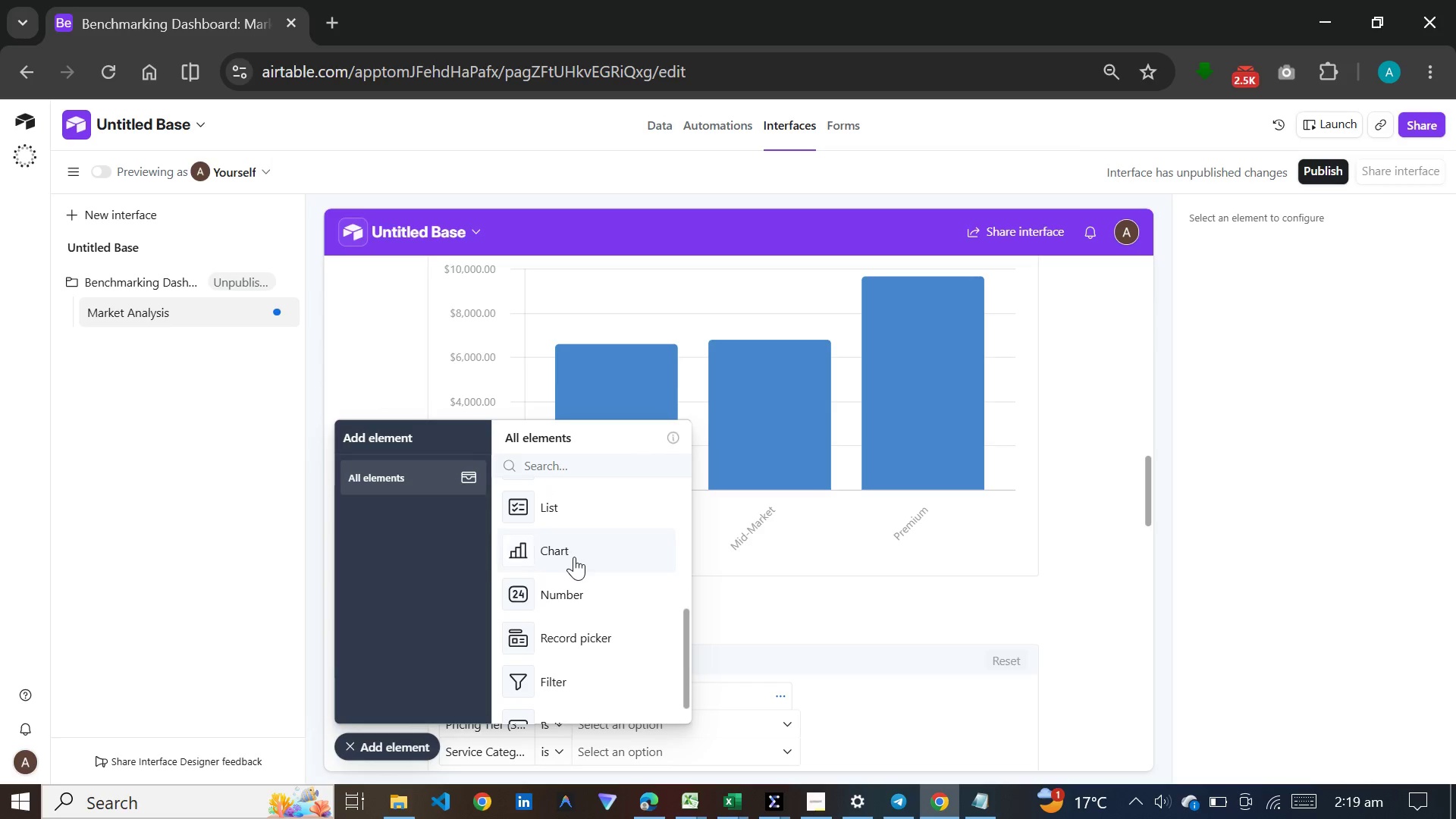 
left_click([574, 556])
 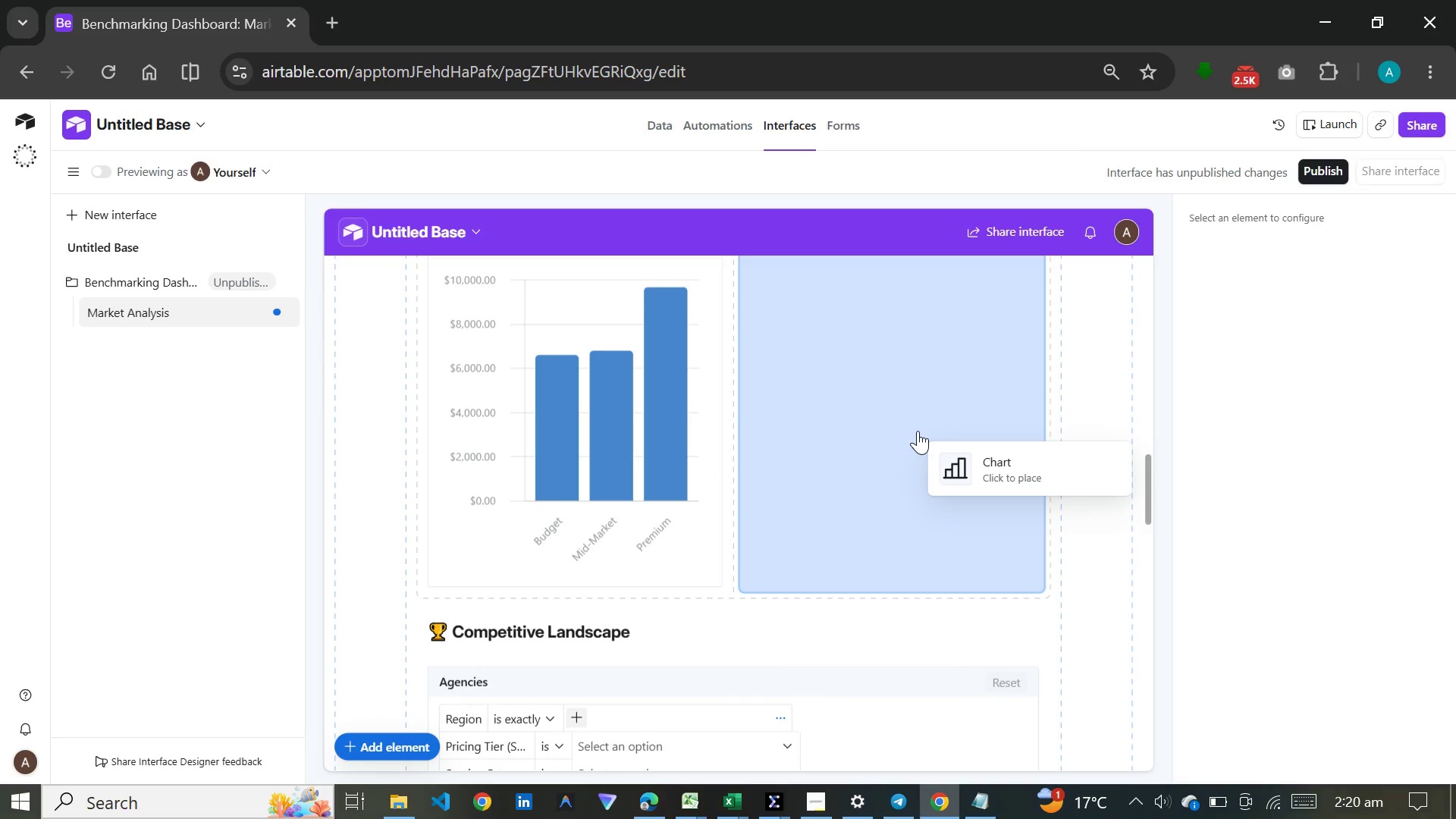 
left_click([918, 431])
 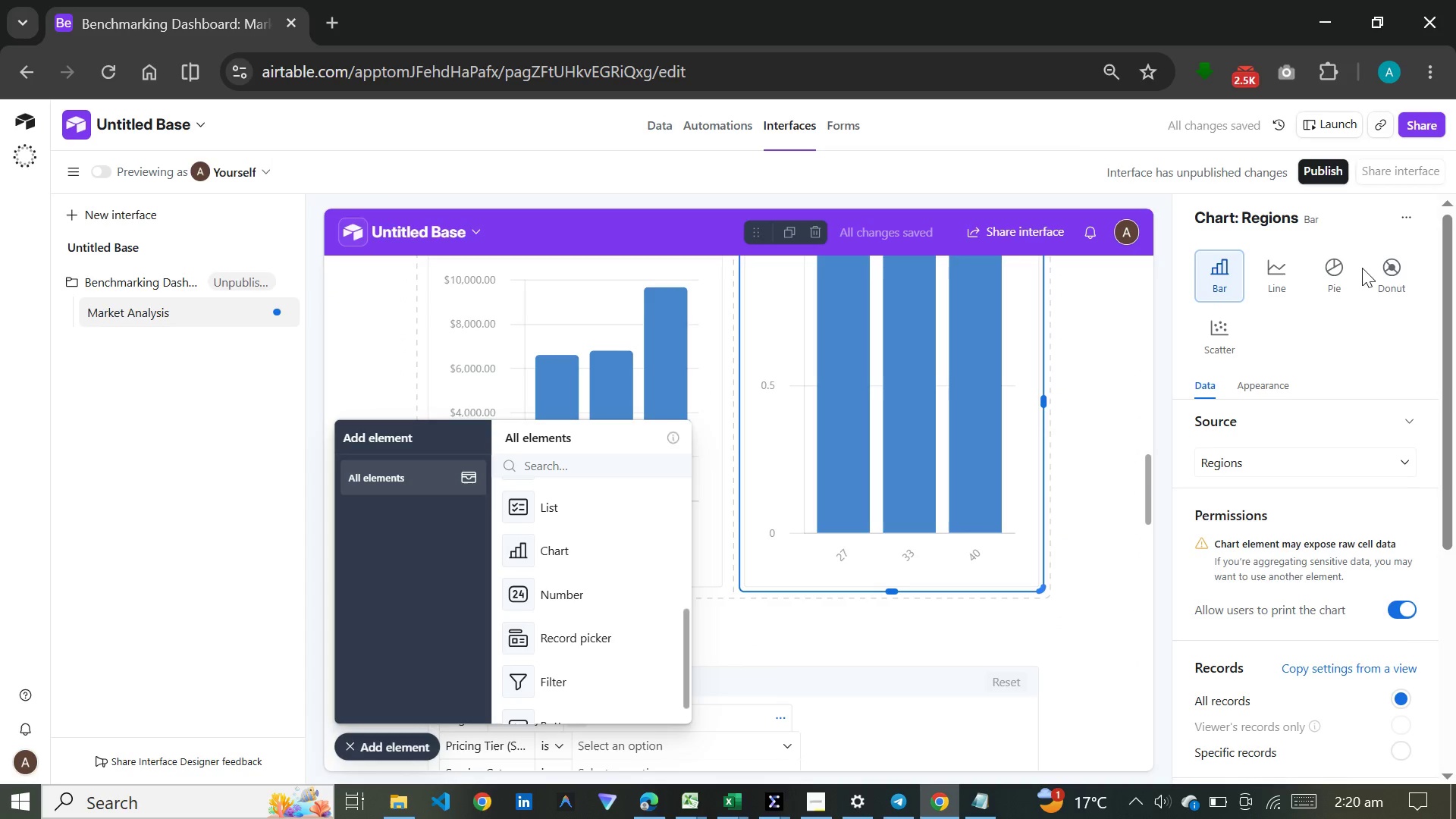 
left_click([1393, 270])
 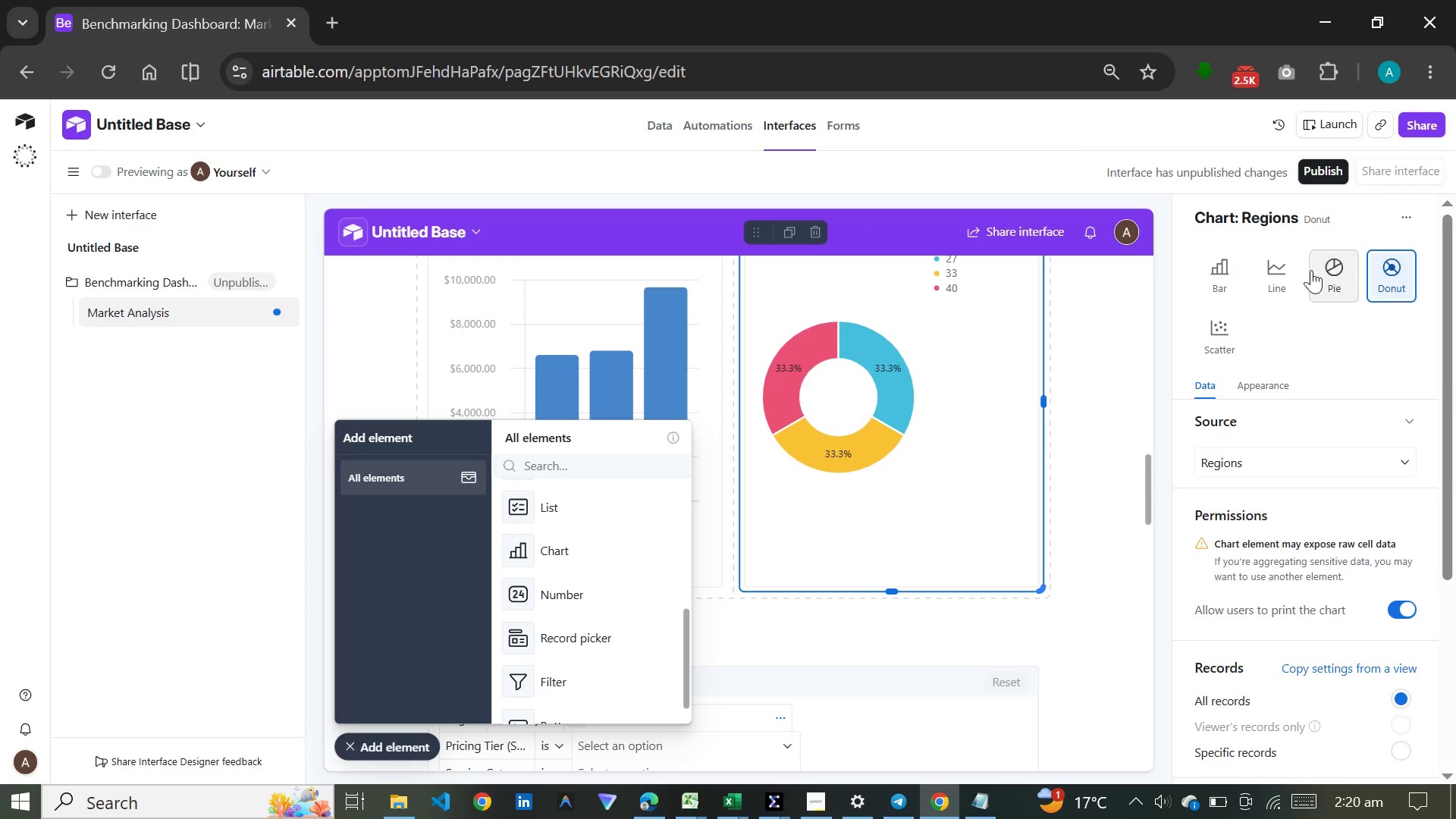 
wait(13.14)
 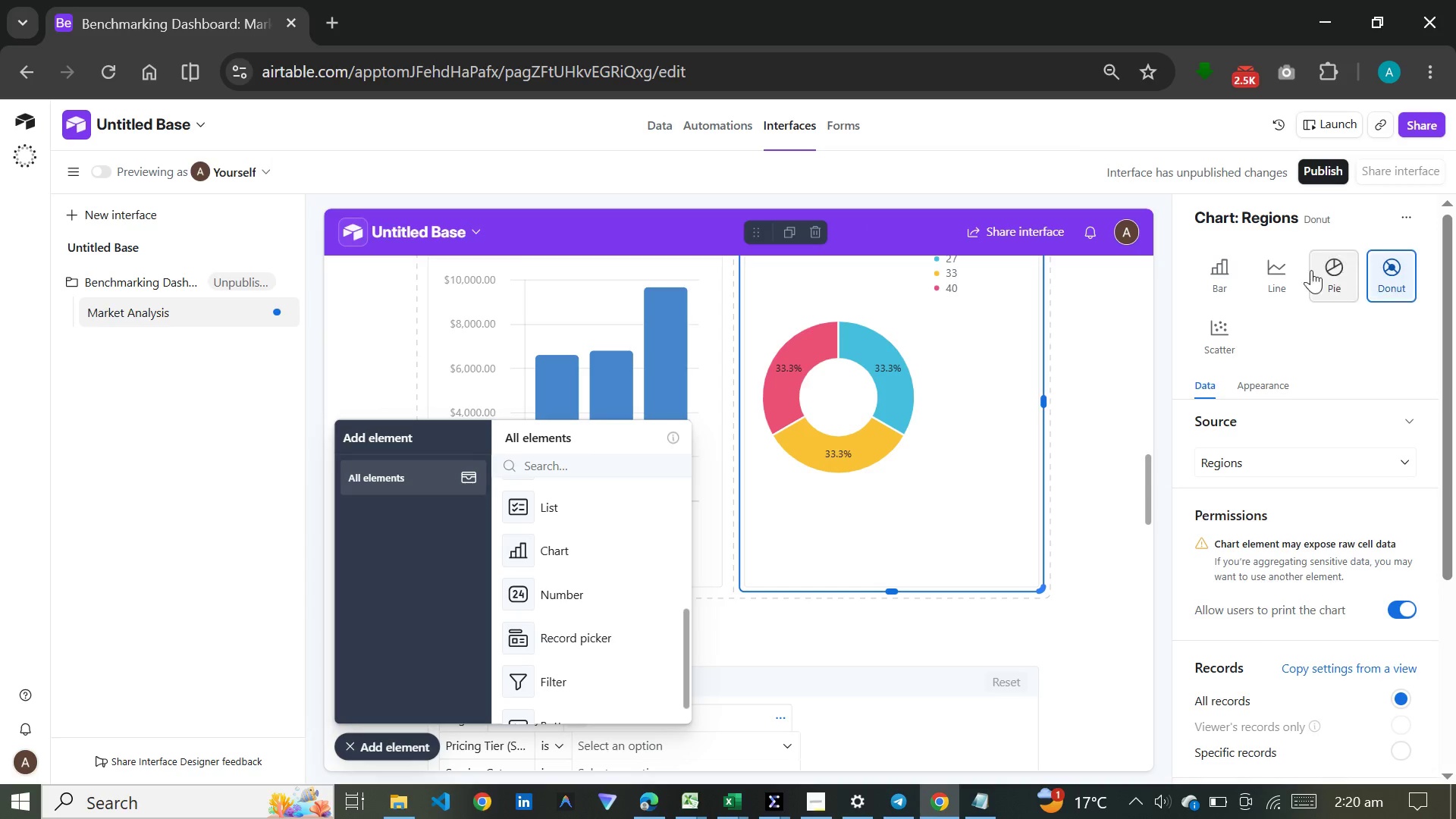 
left_click([1249, 465])
 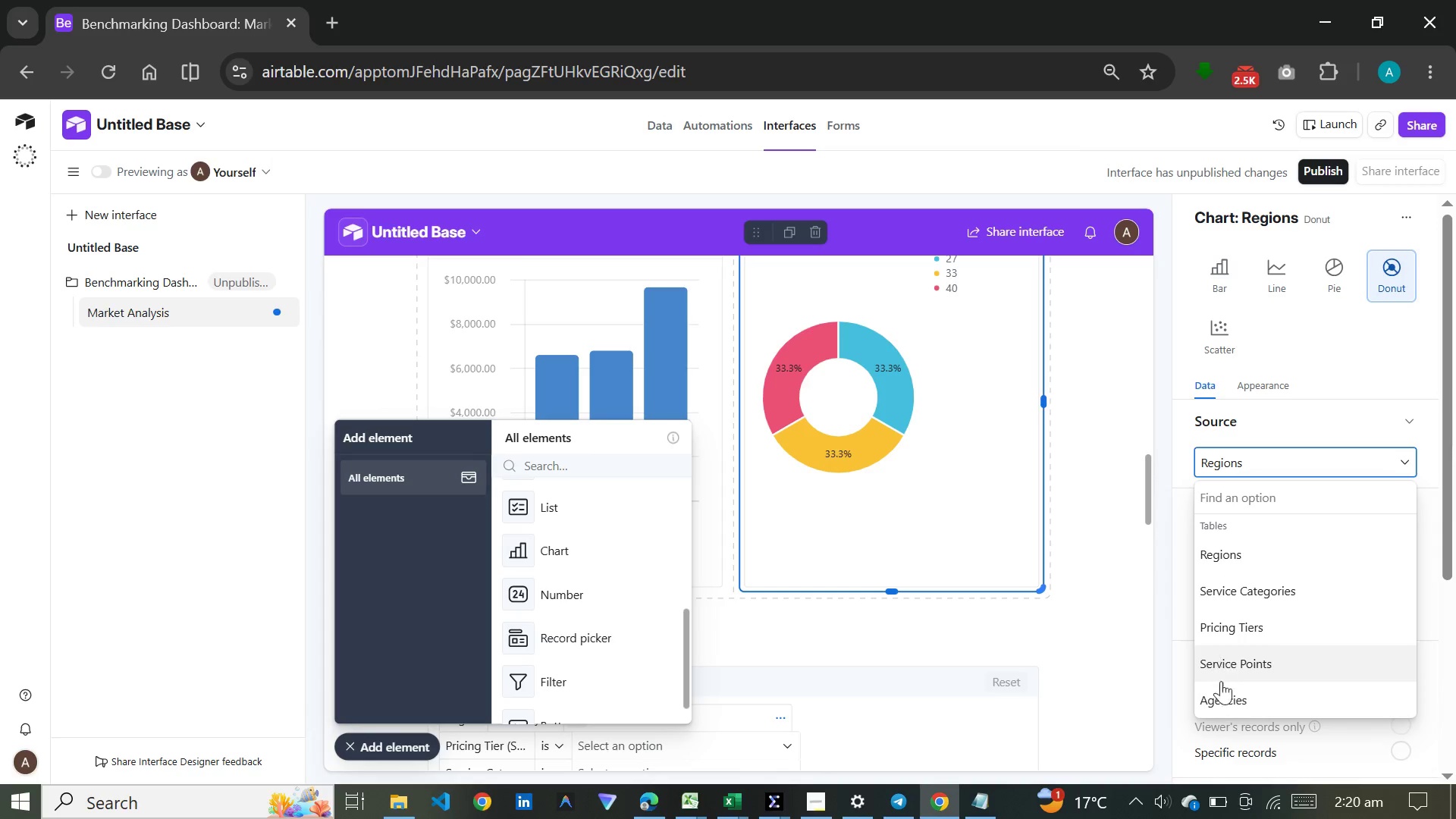 
left_click([1222, 698])
 